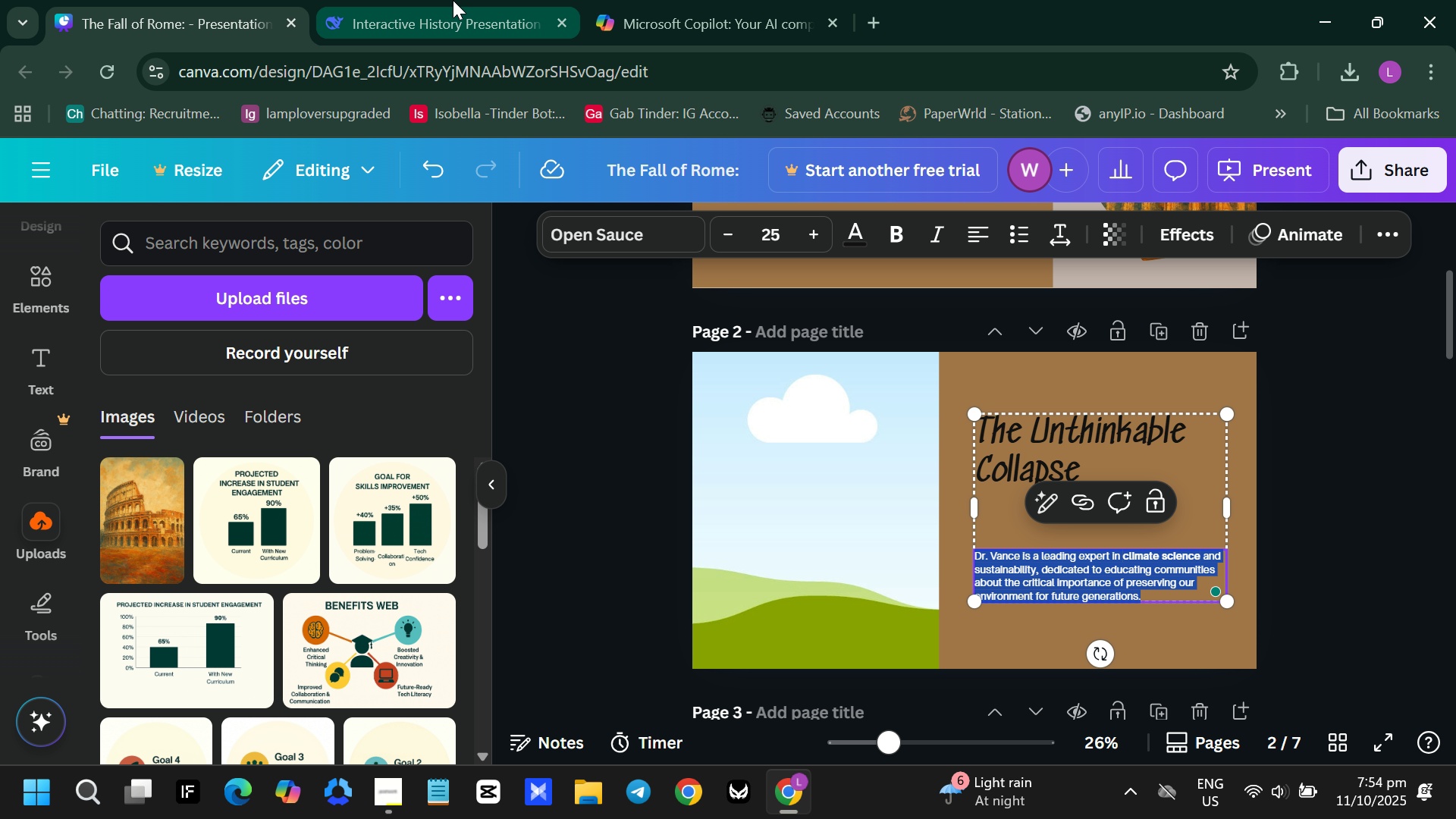 
left_click([453, 0])
 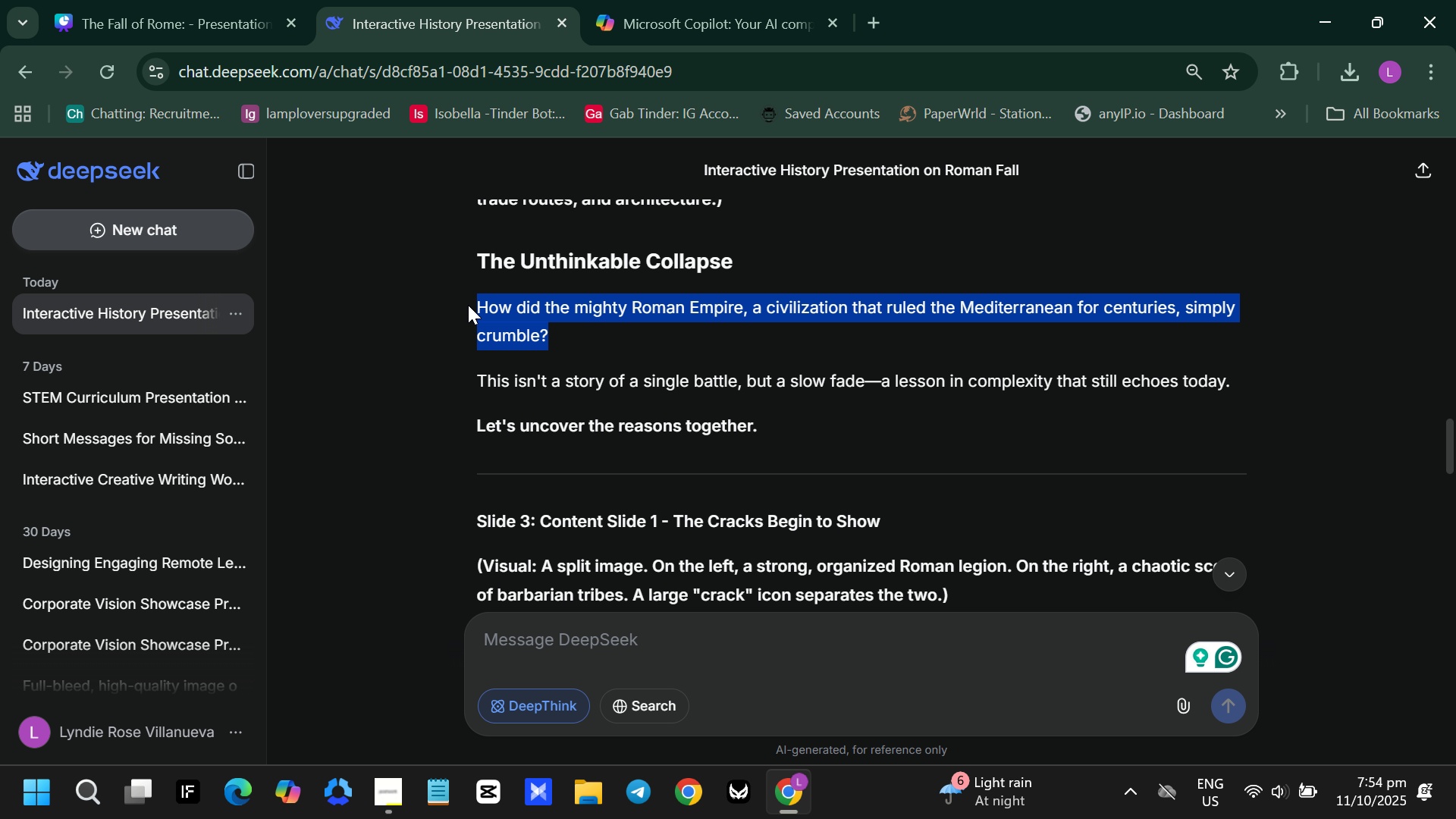 
left_click([468, 297])
 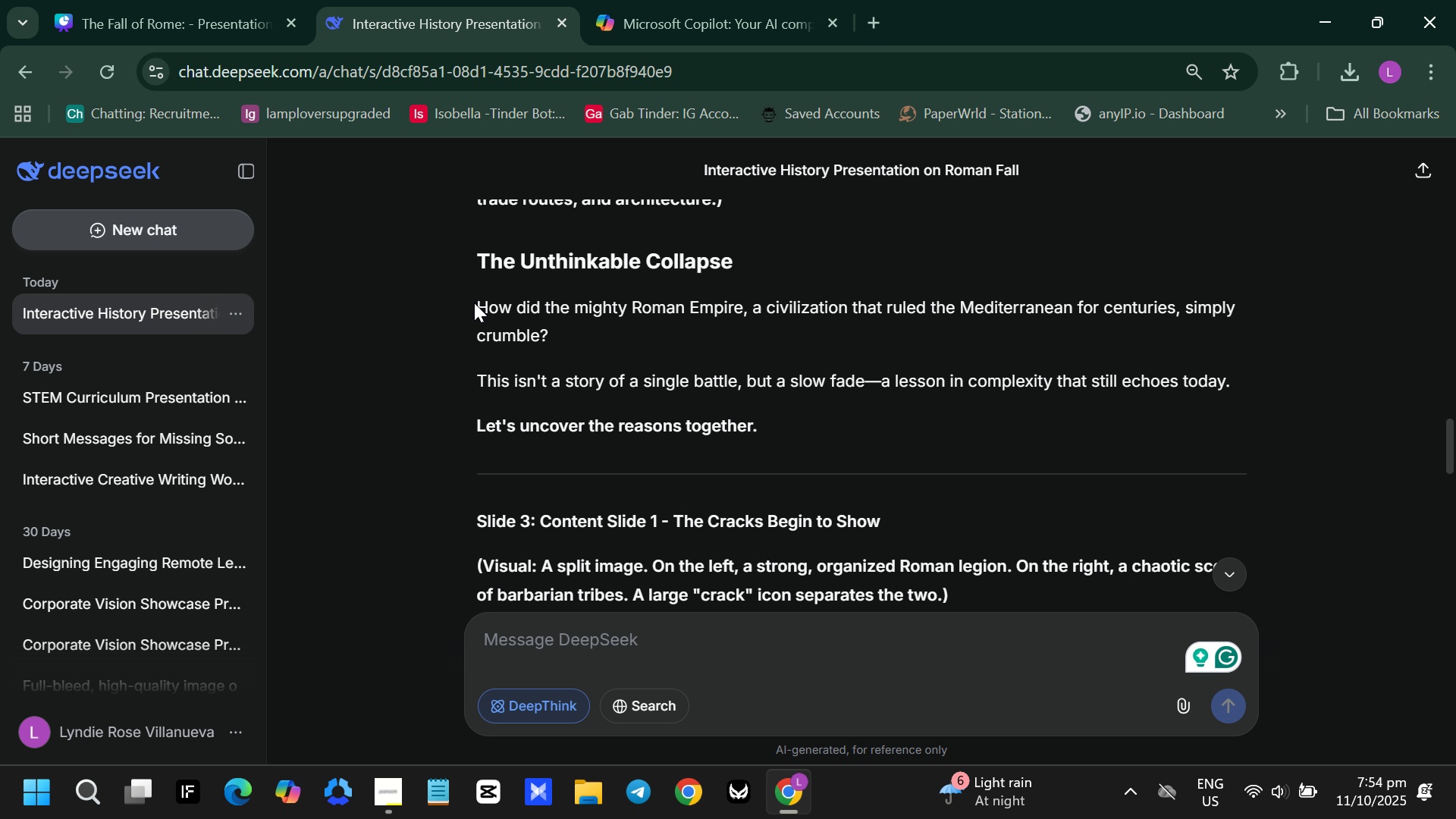 
left_click_drag(start_coordinate=[473, 303], to_coordinate=[846, 416])
 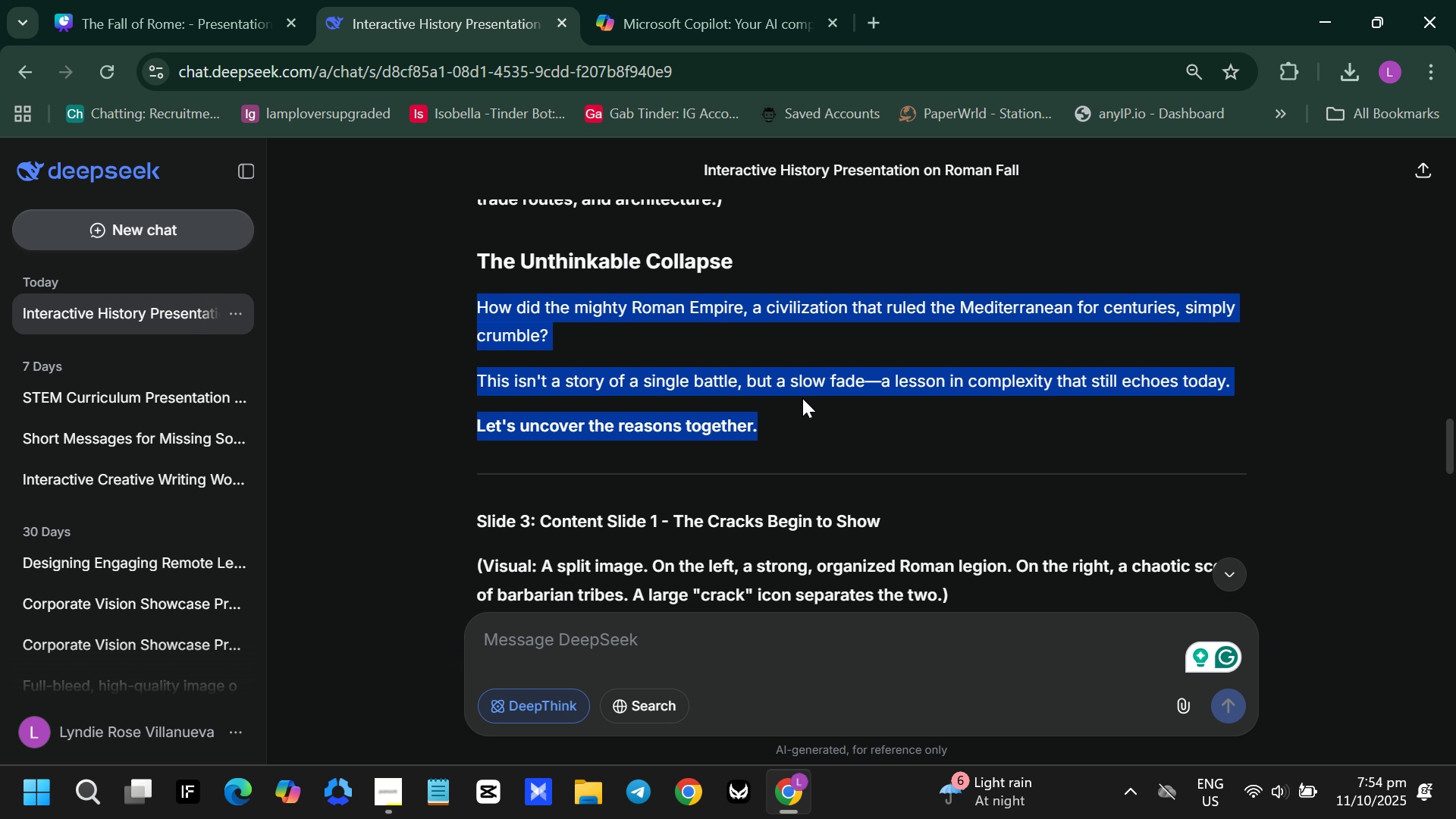 
key(Control+C)
 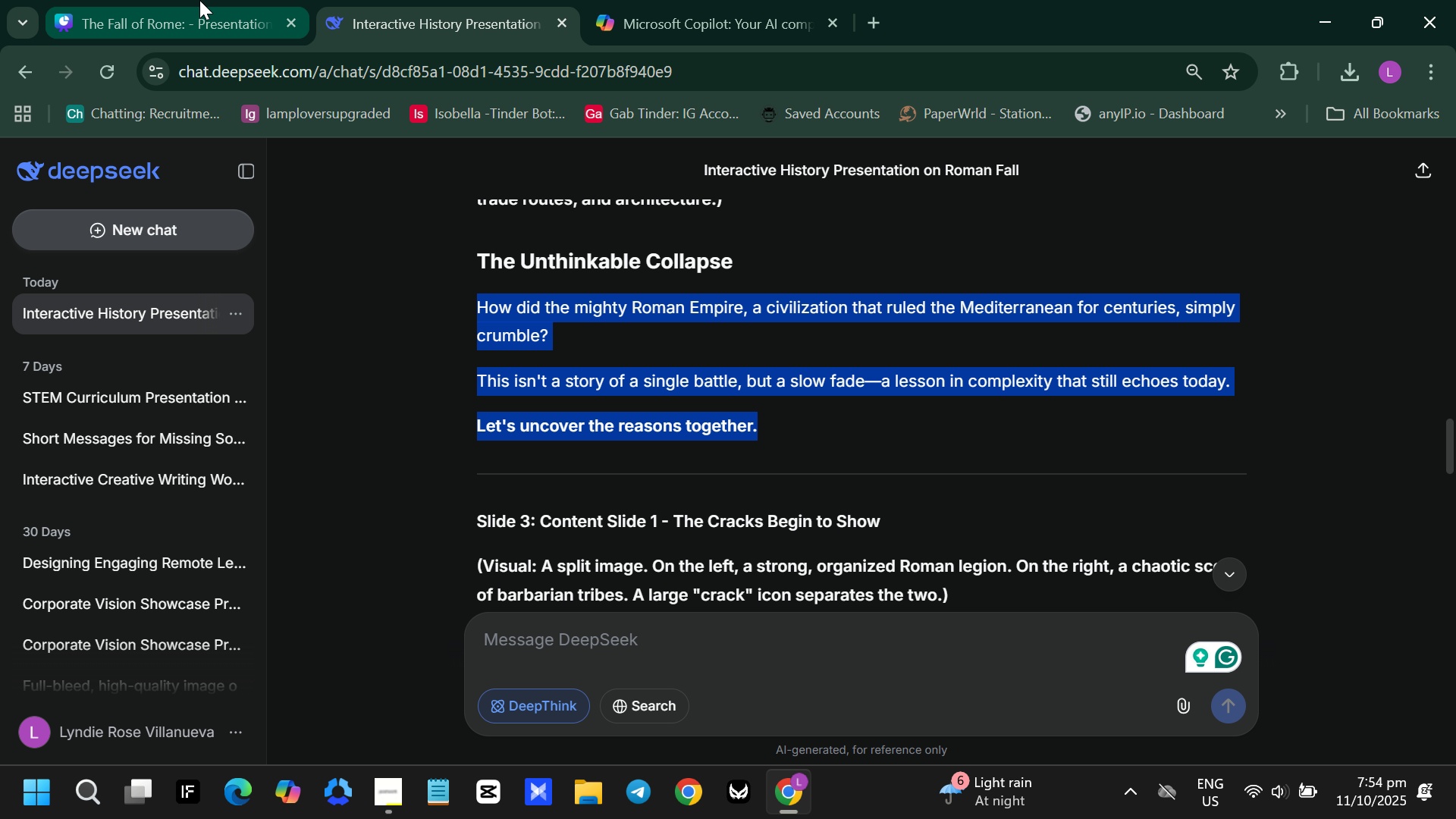 
left_click([199, 0])
 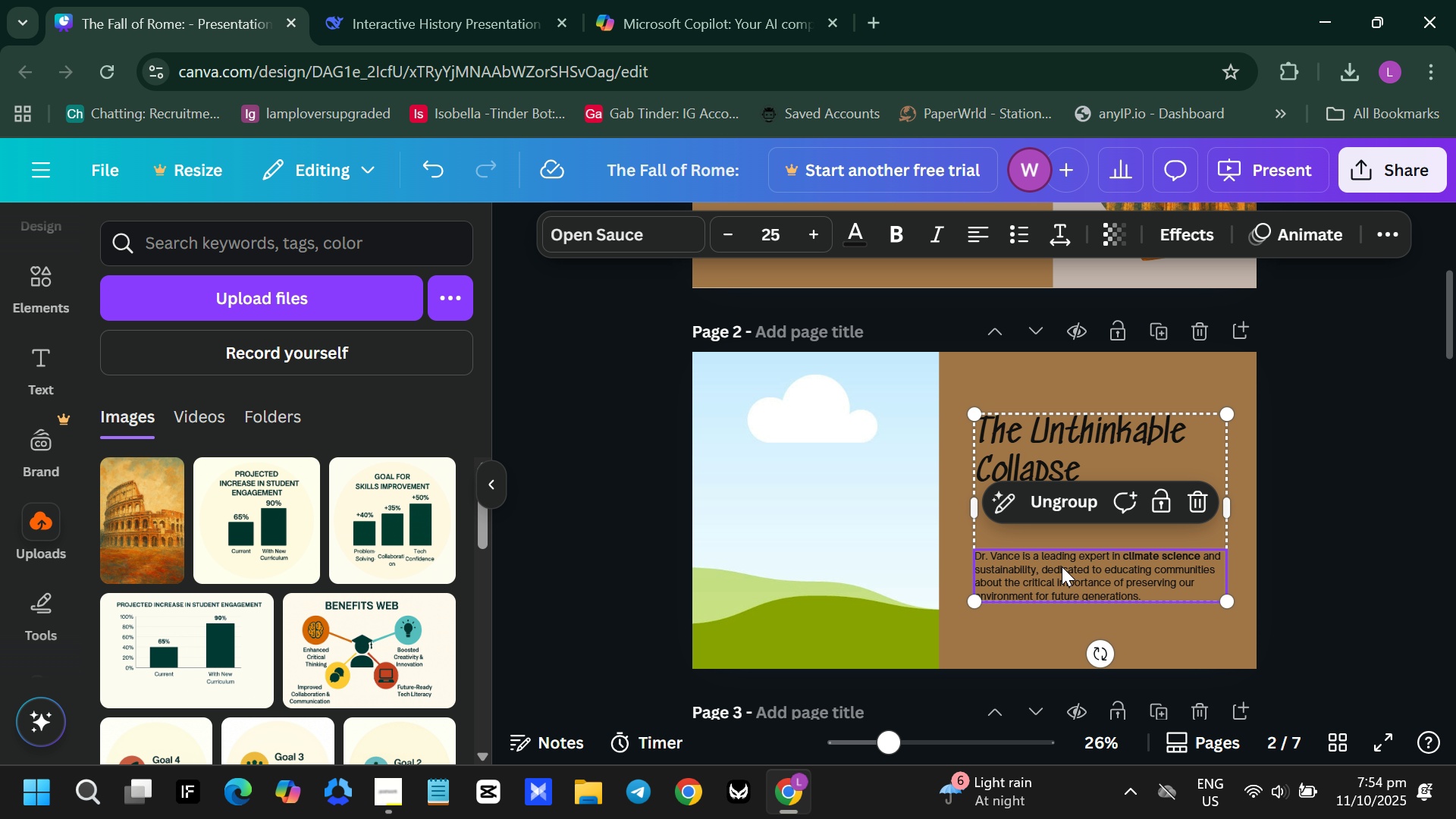 
double_click([1062, 566])
 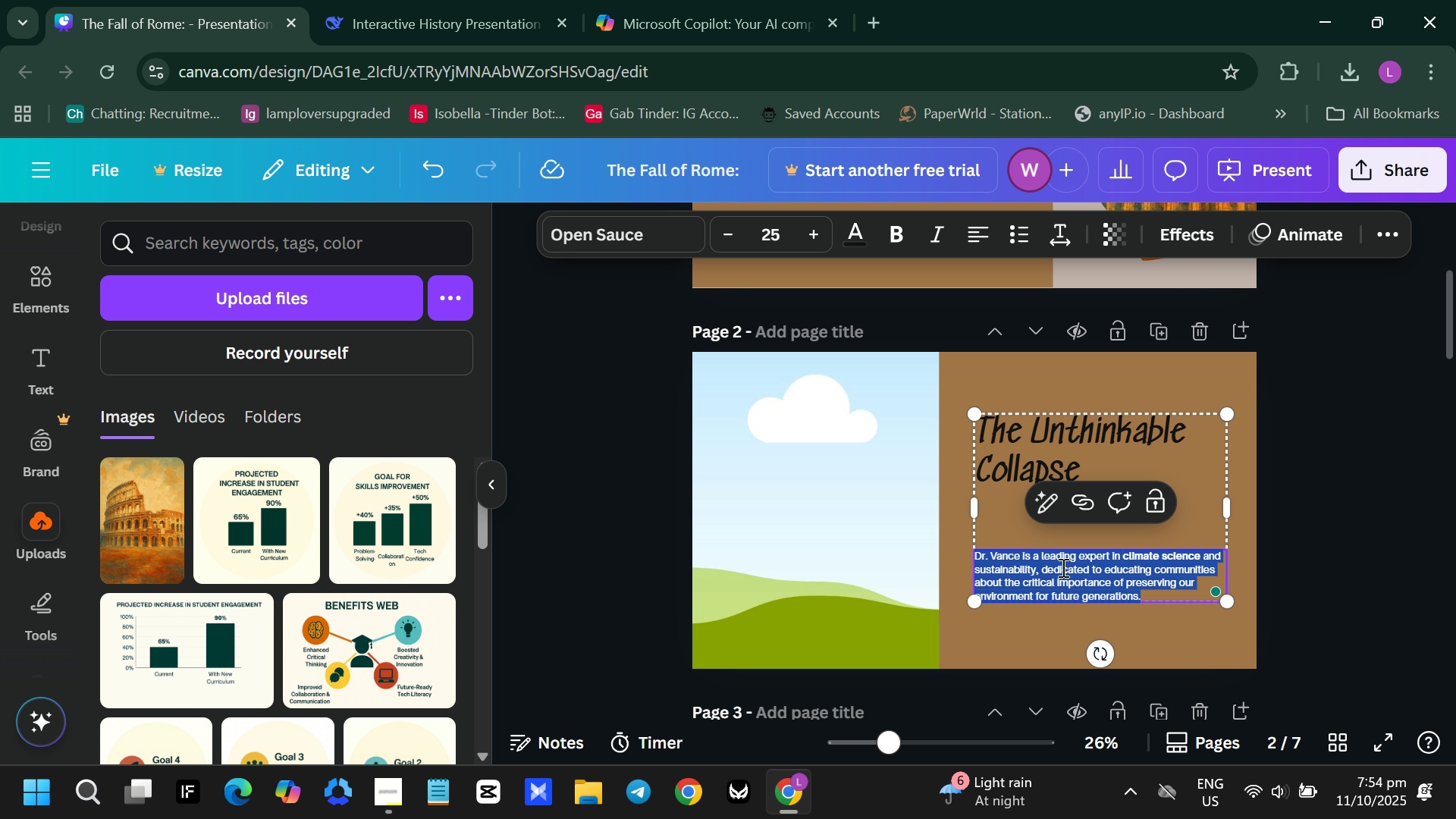 
key(Control+ControlLeft)
 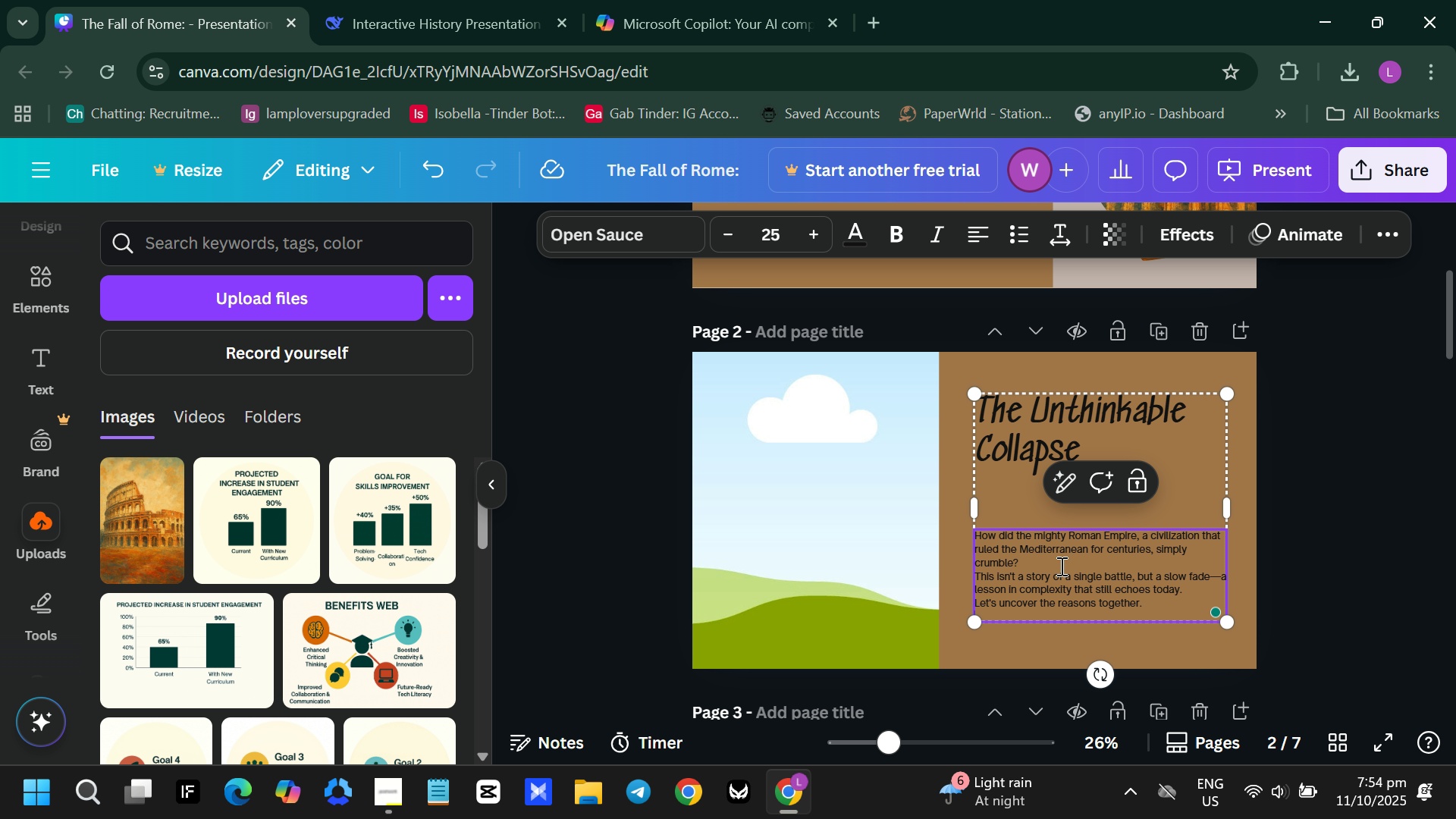 
key(Control+V)
 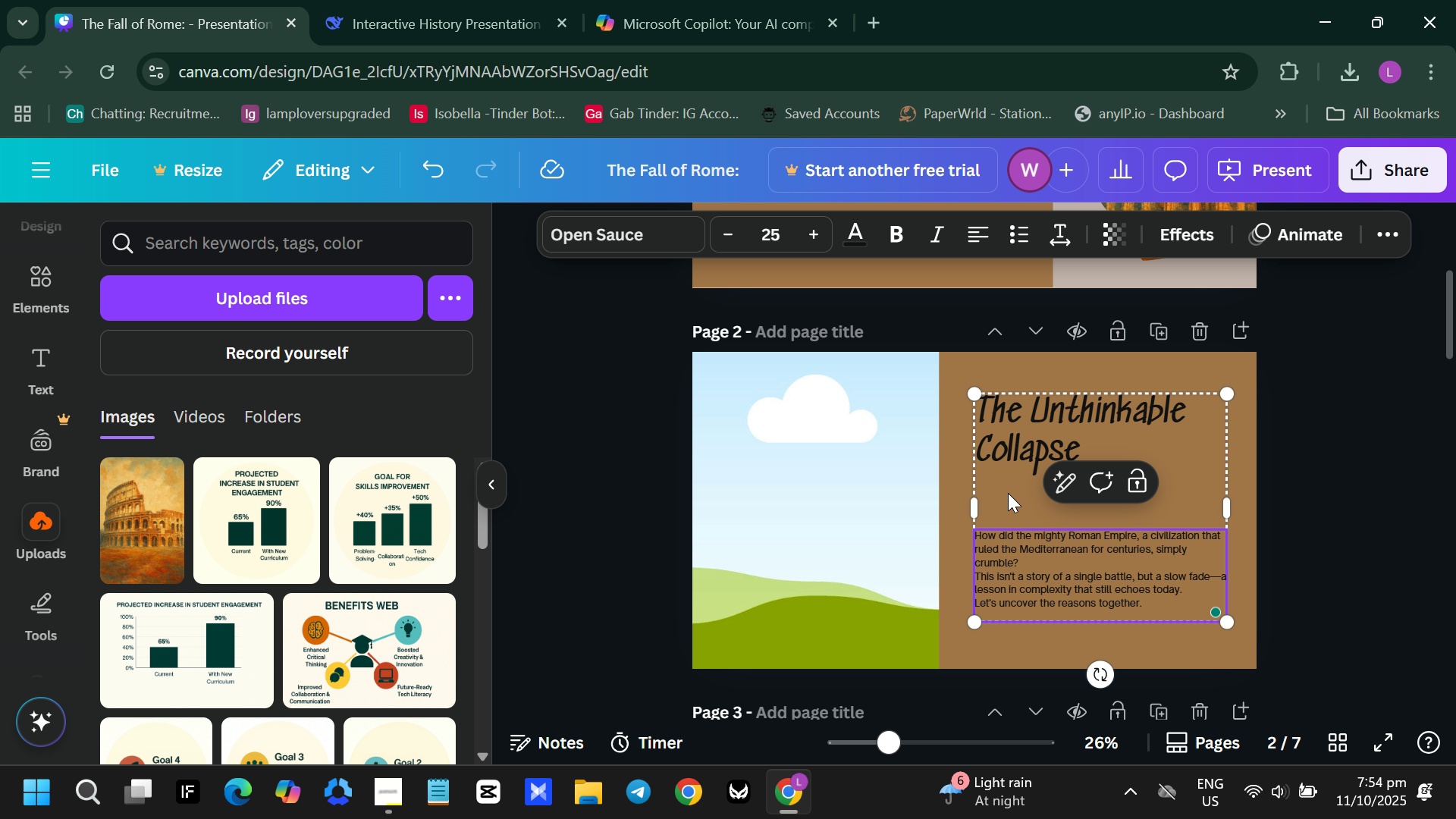 
left_click([1008, 493])
 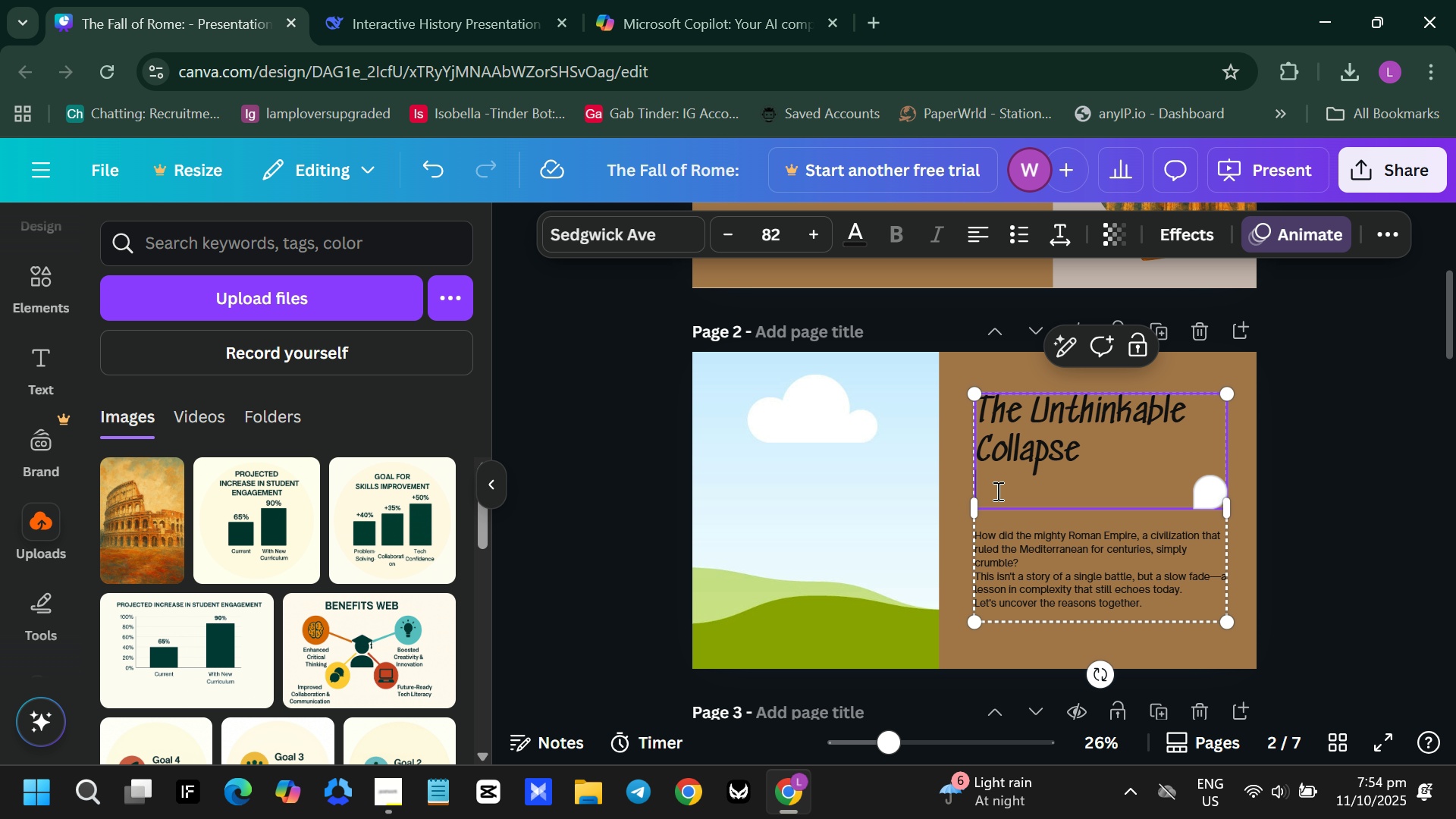 
double_click([996, 491])
 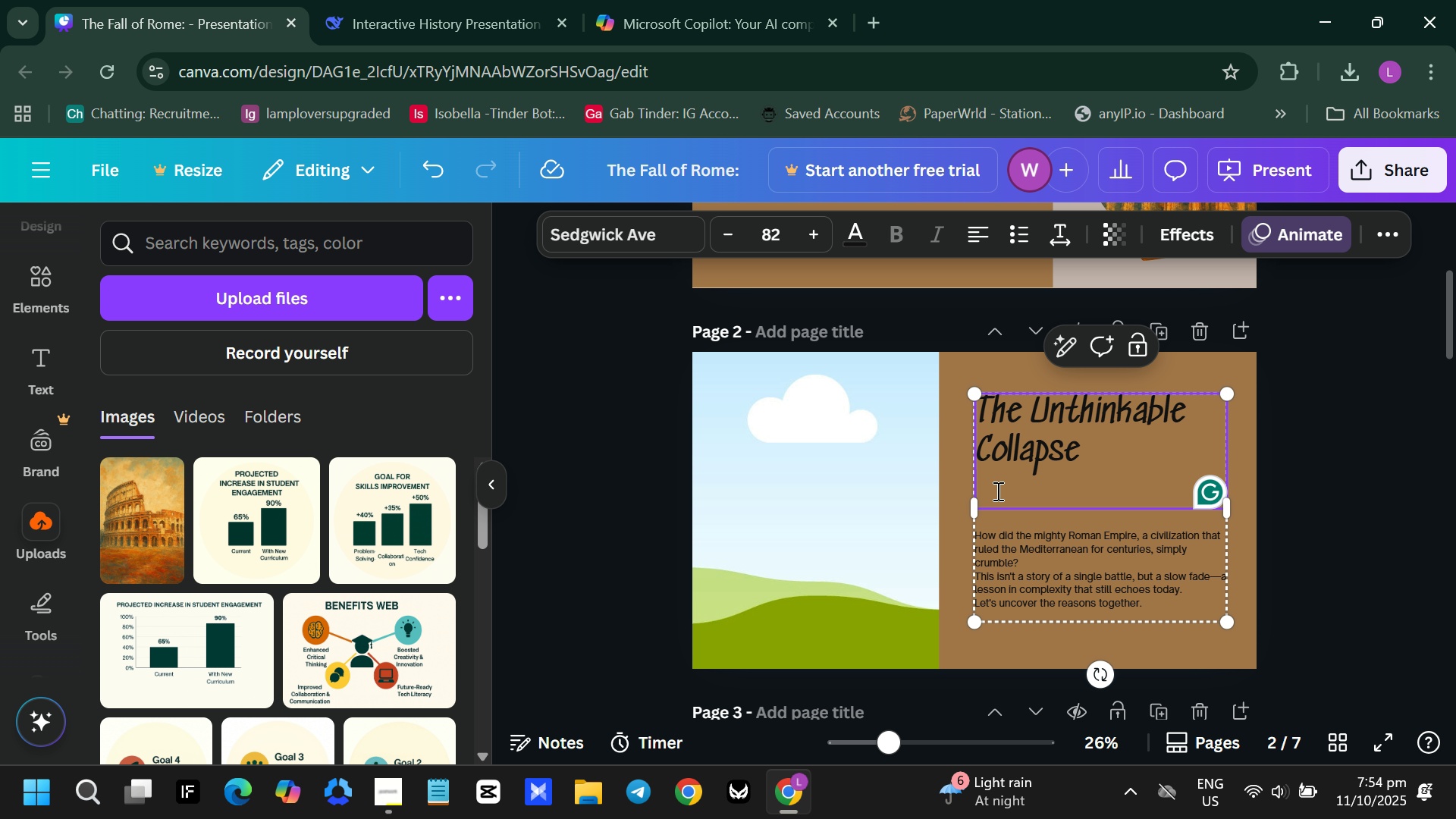 
left_click([996, 491])
 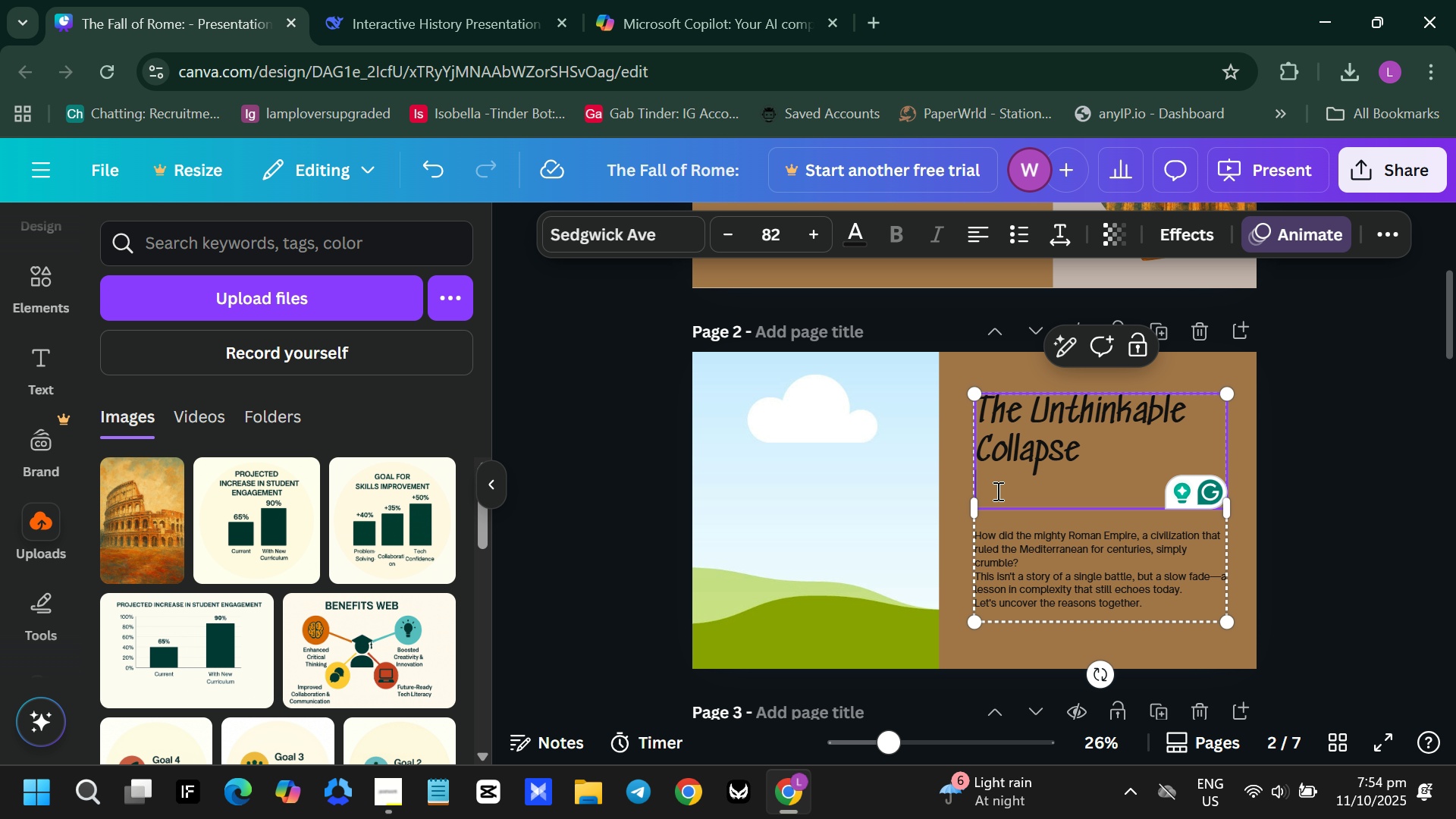 
key(Backspace)
 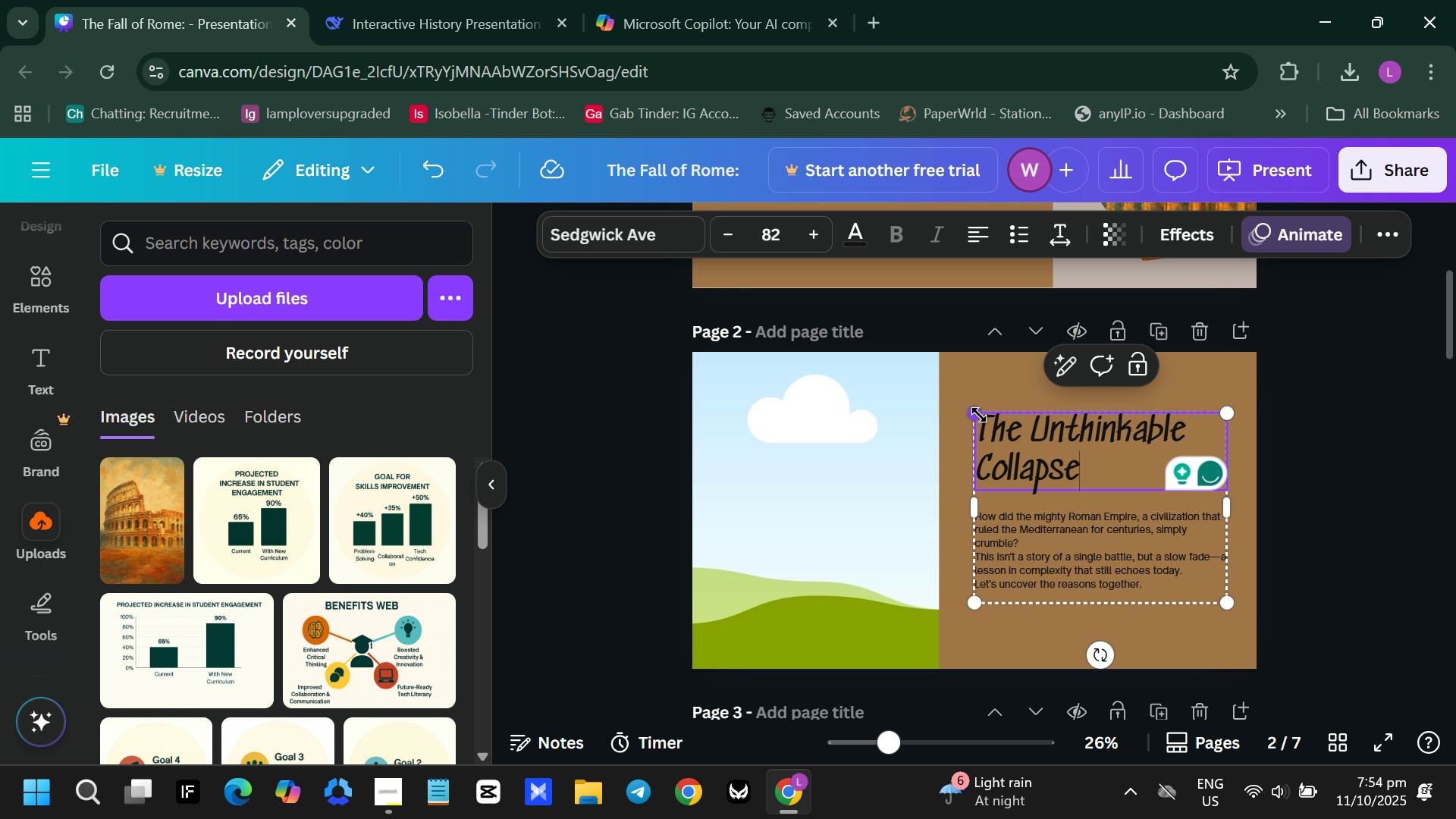 
left_click_drag(start_coordinate=[977, 412], to_coordinate=[958, 403])
 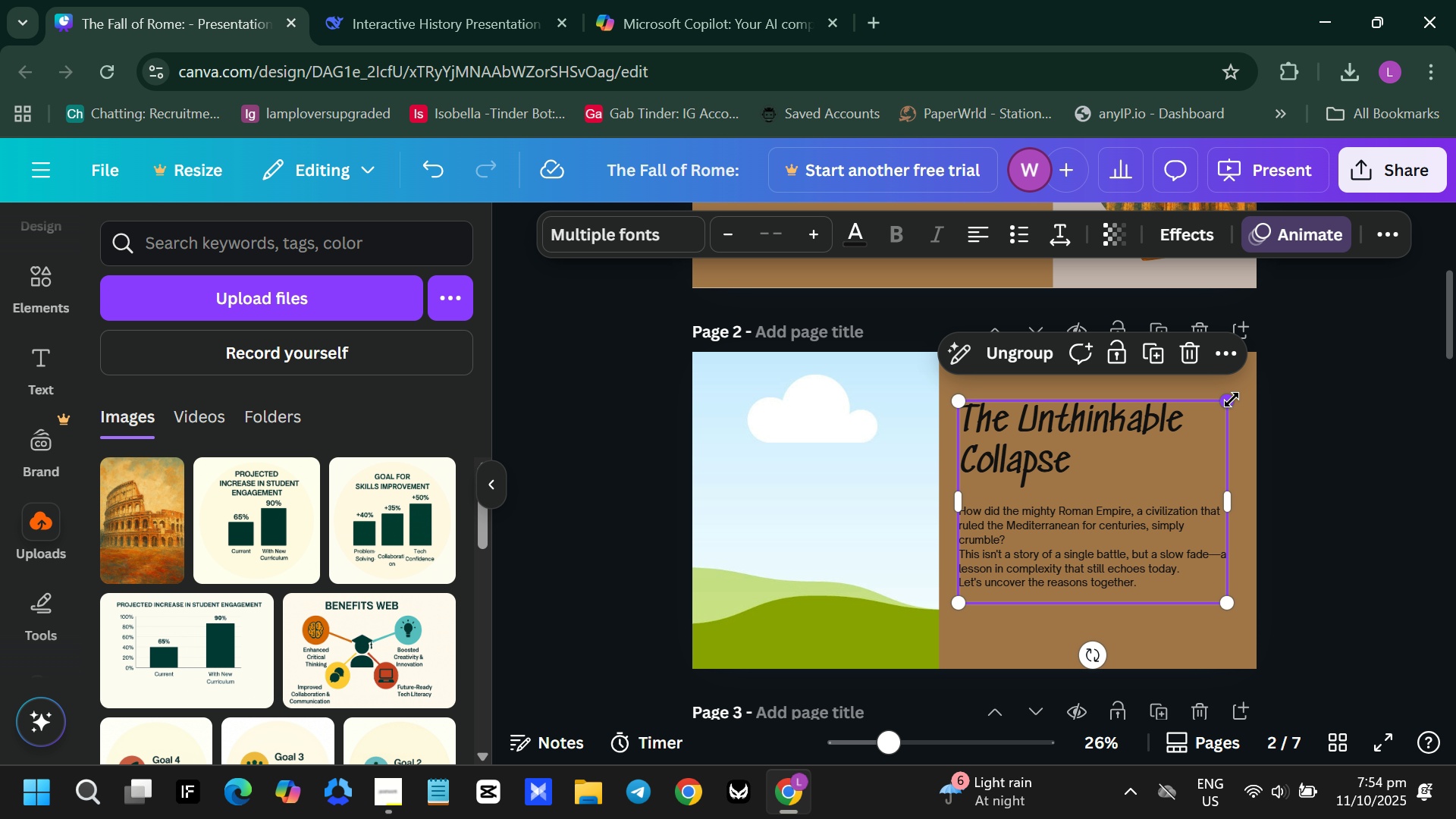 
left_click_drag(start_coordinate=[1227, 397], to_coordinate=[1238, 378])
 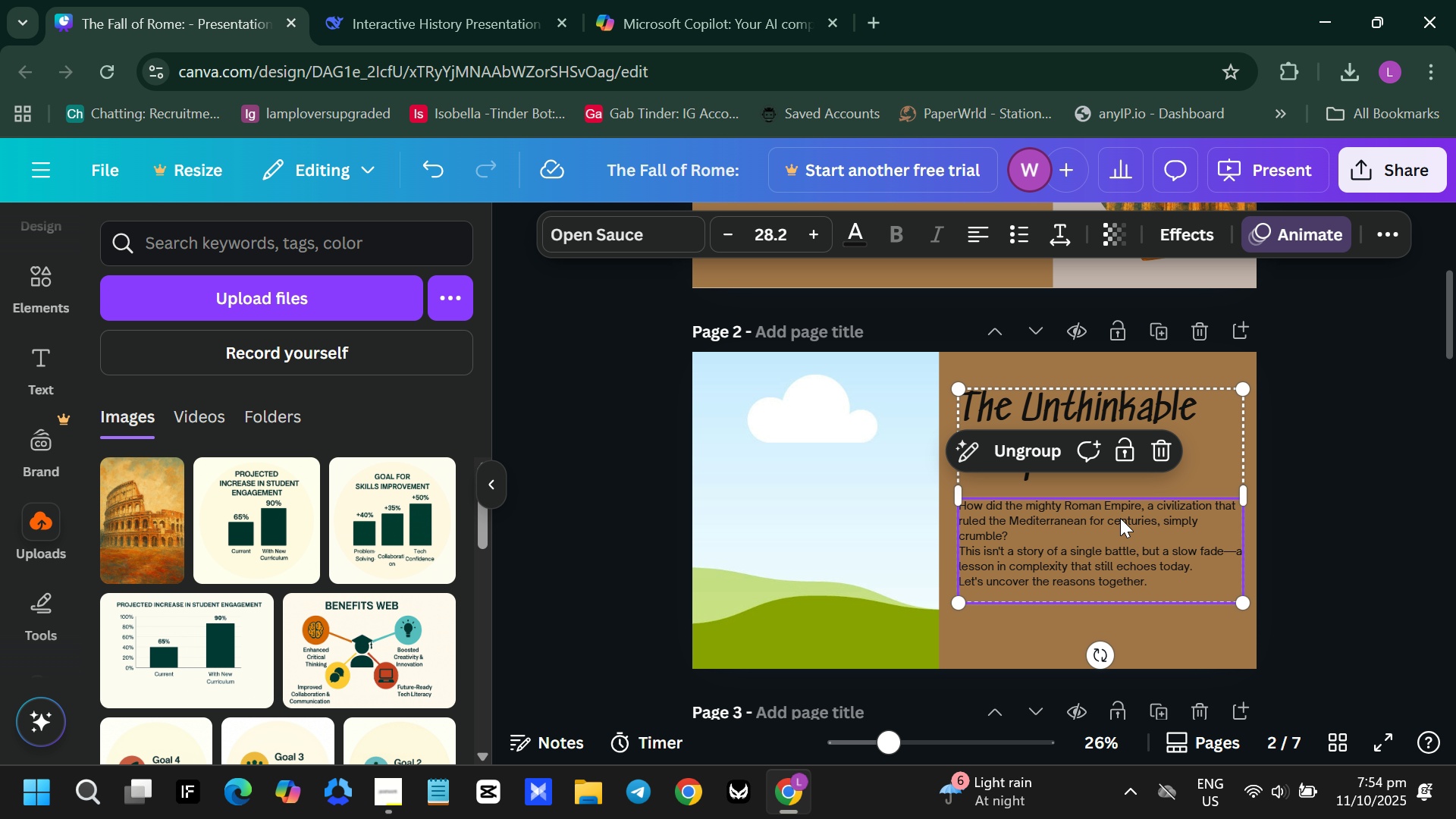 
left_click([1120, 518])
 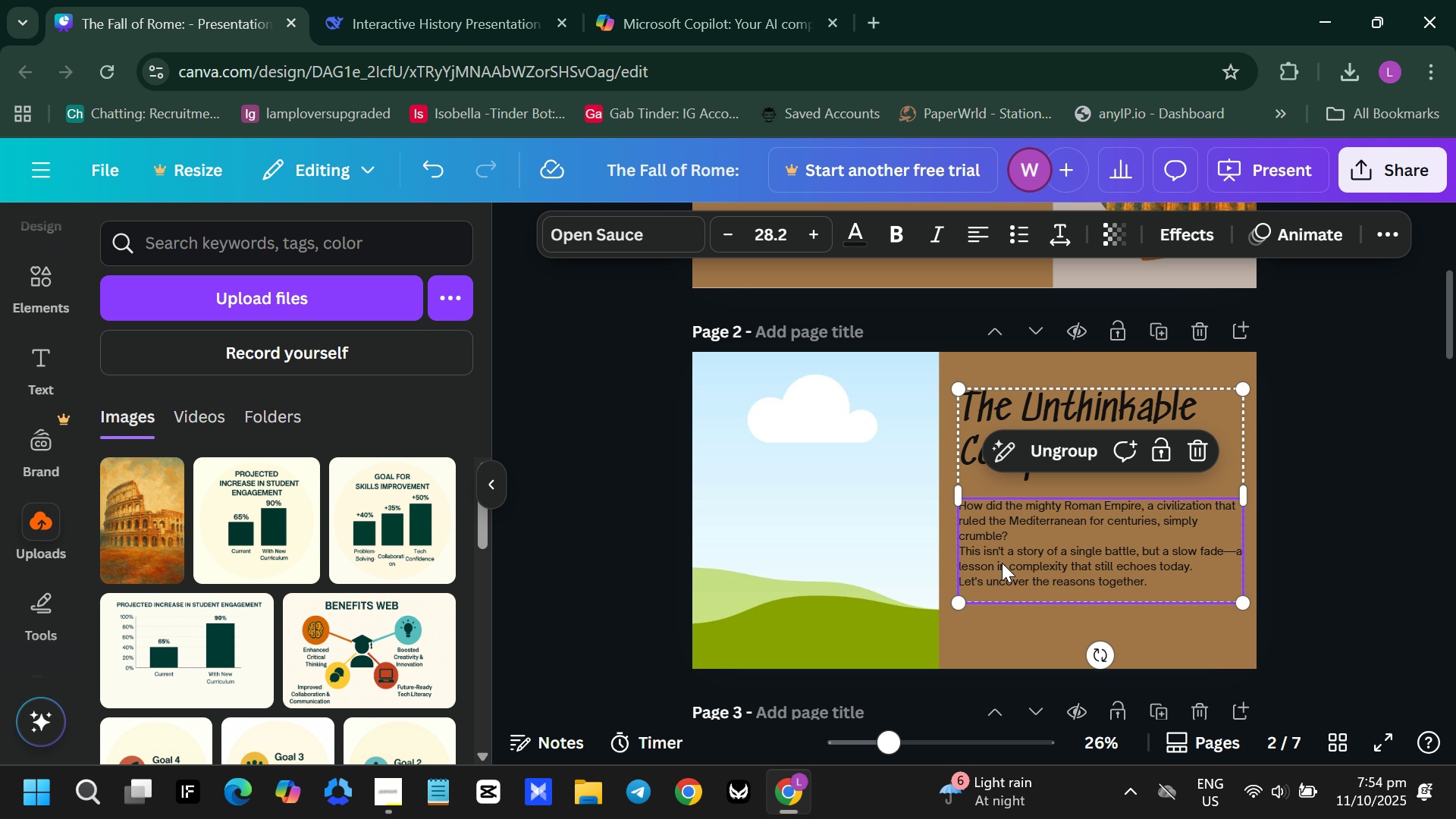 
left_click([1022, 529])
 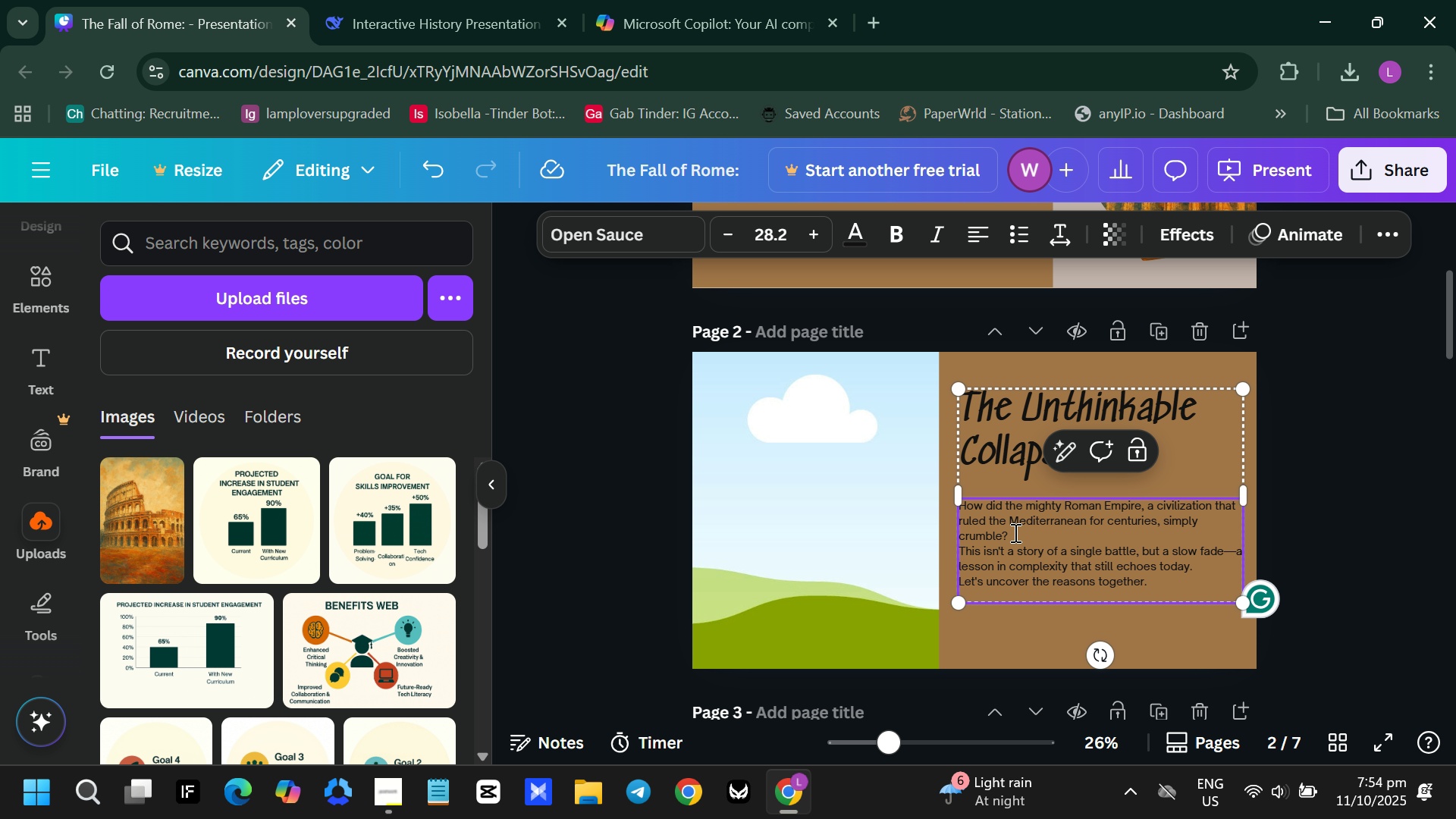 
left_click([1014, 532])
 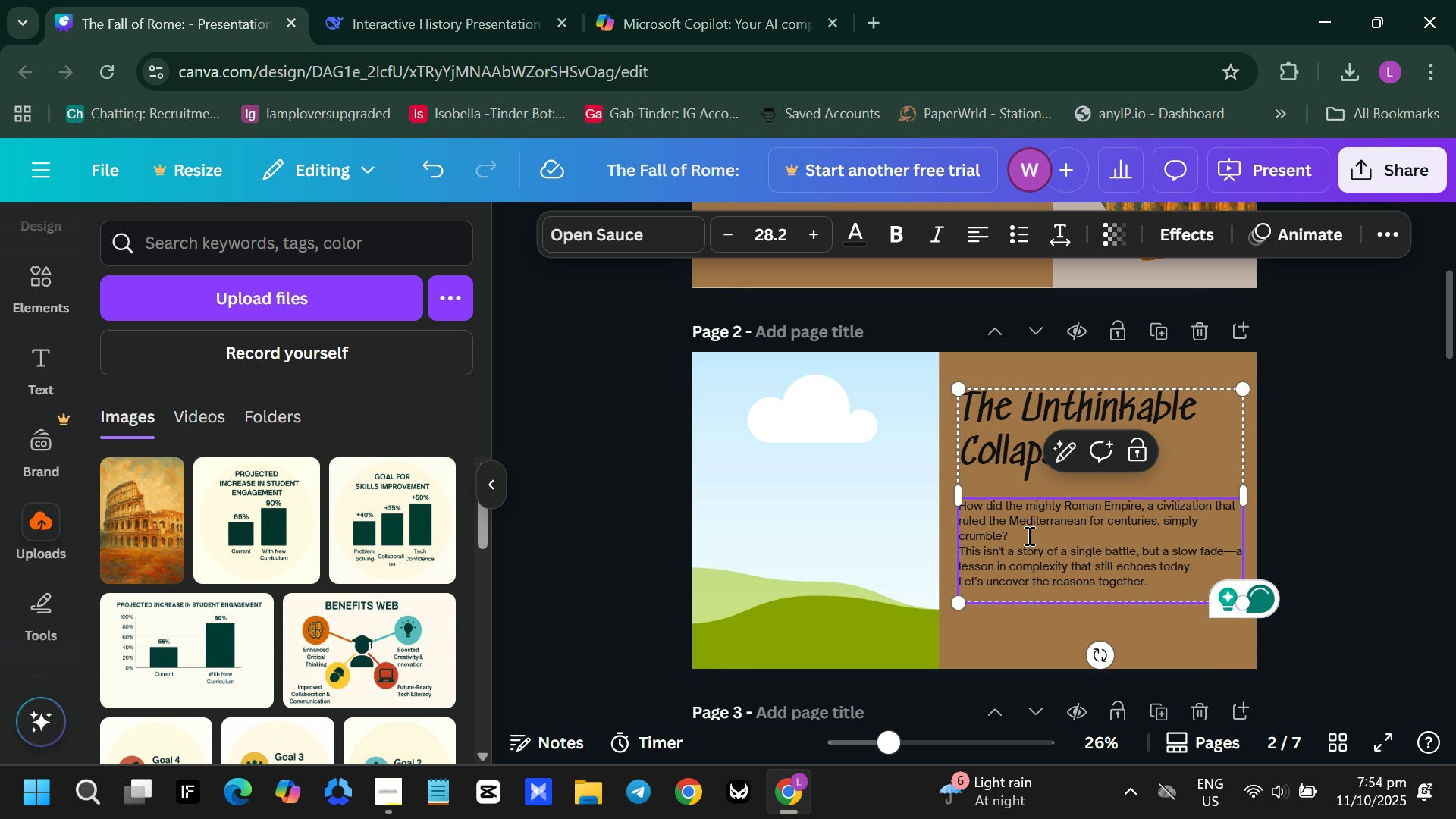 
key(Backslash)
 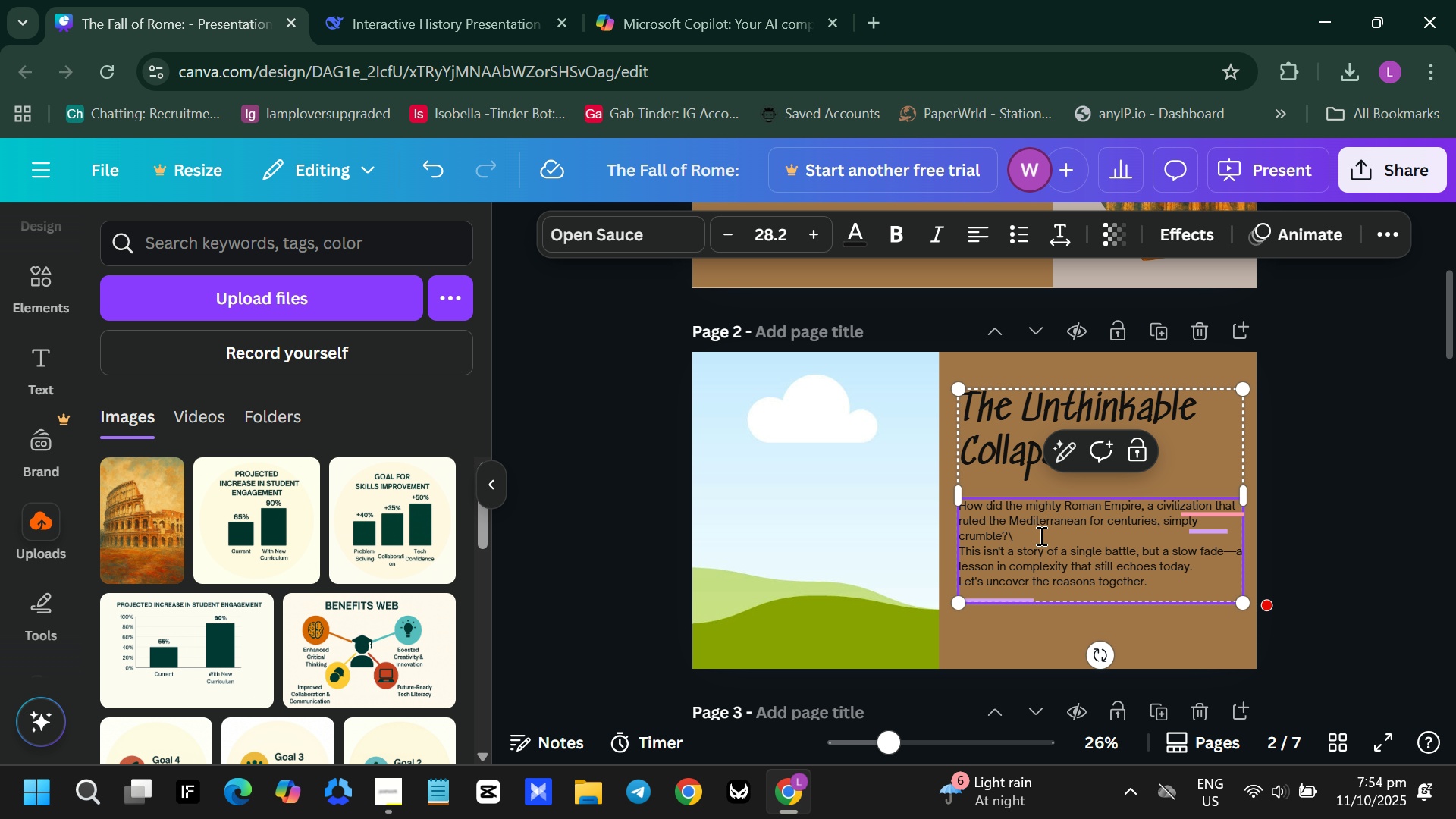 
key(Backspace)
 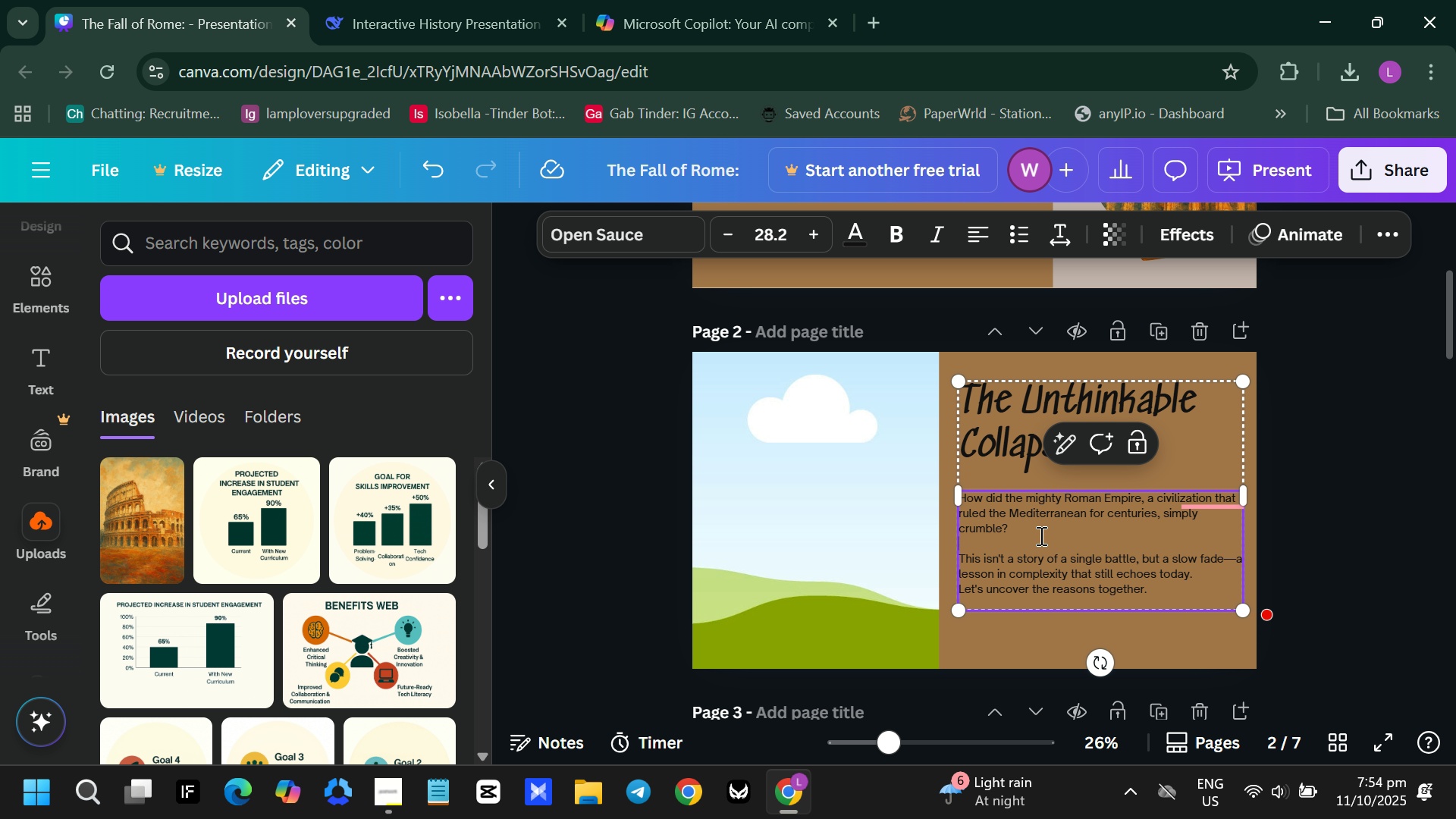 
key(Enter)
 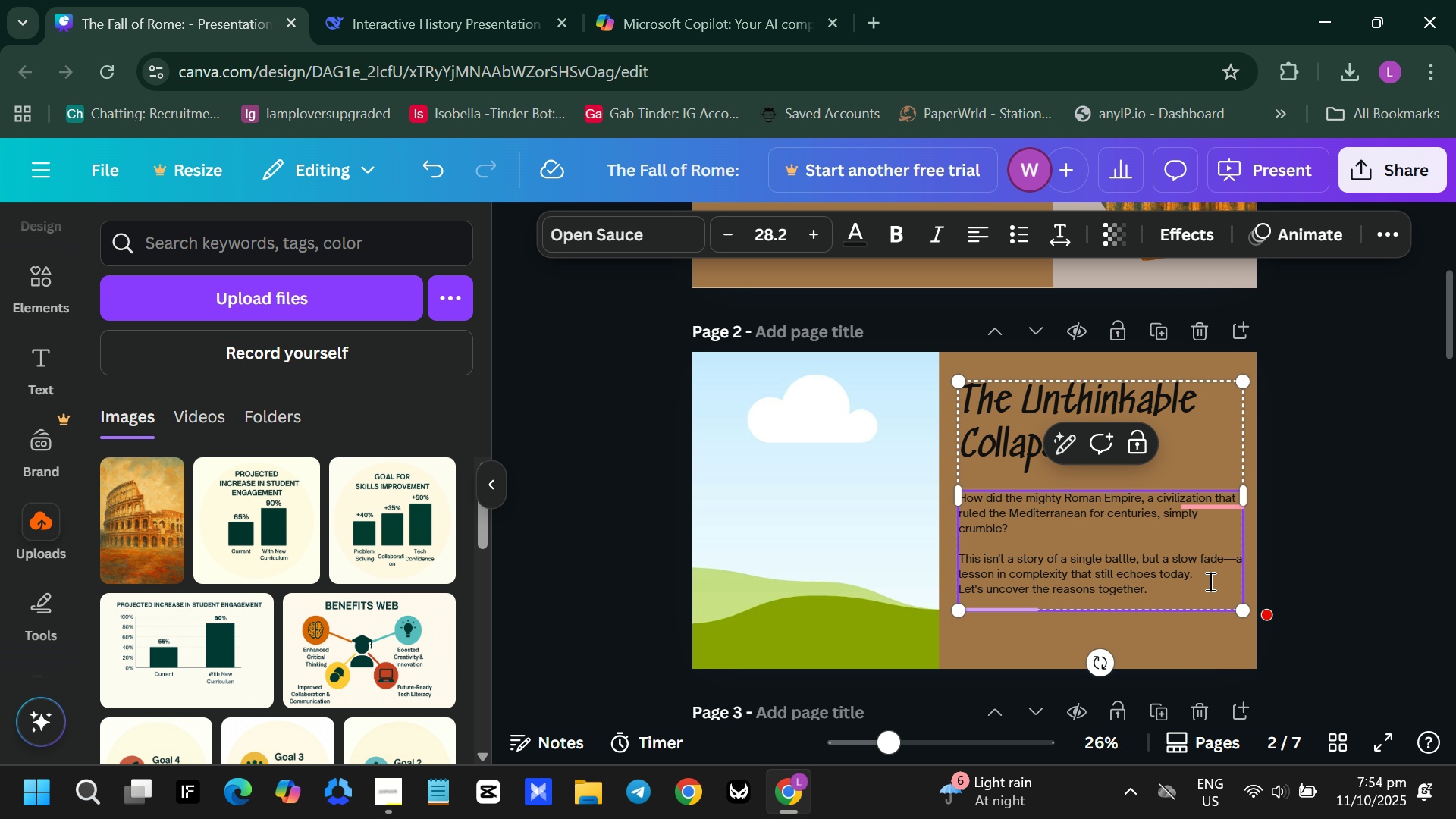 
left_click([1191, 578])
 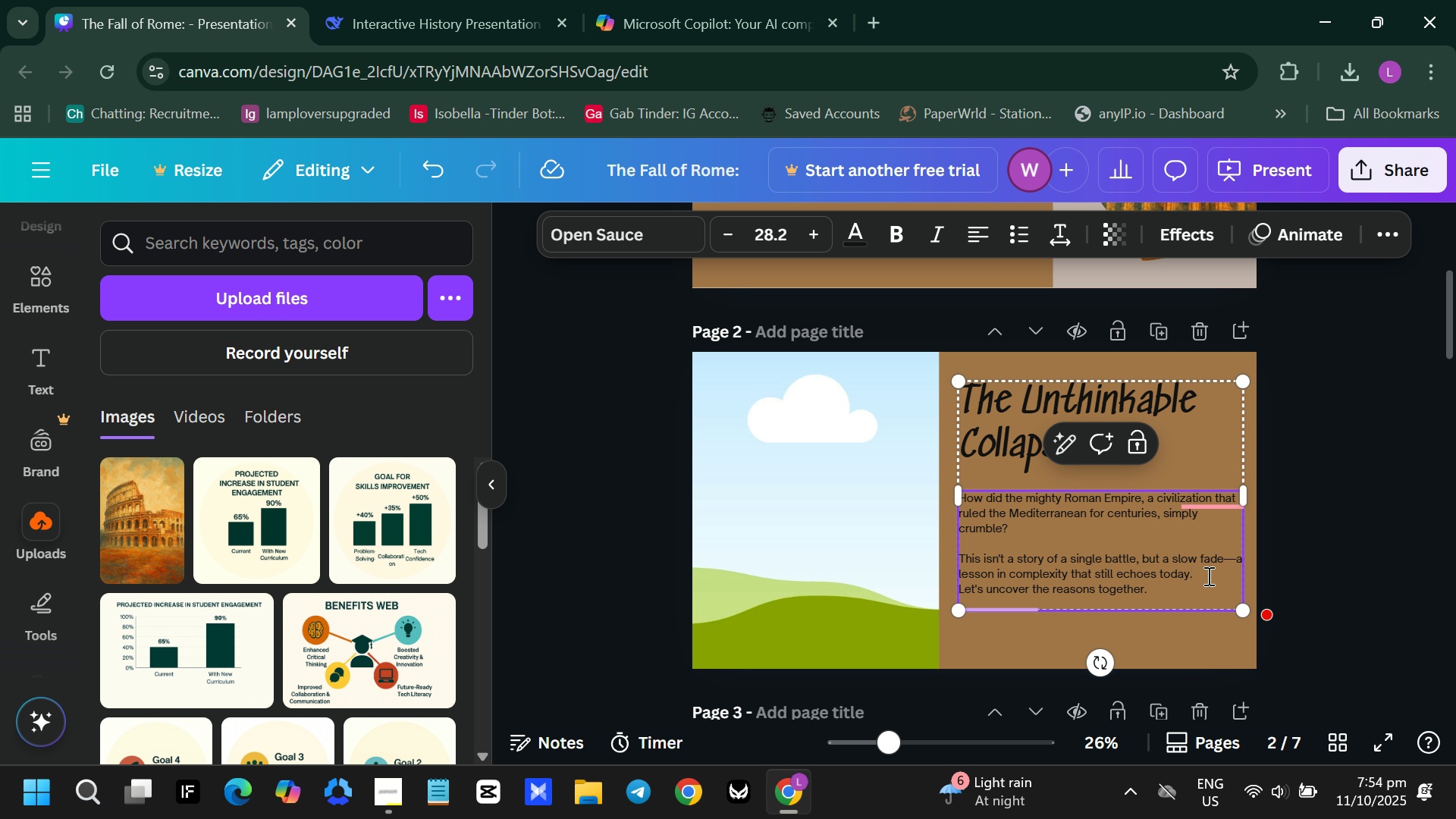 
left_click([1207, 576])
 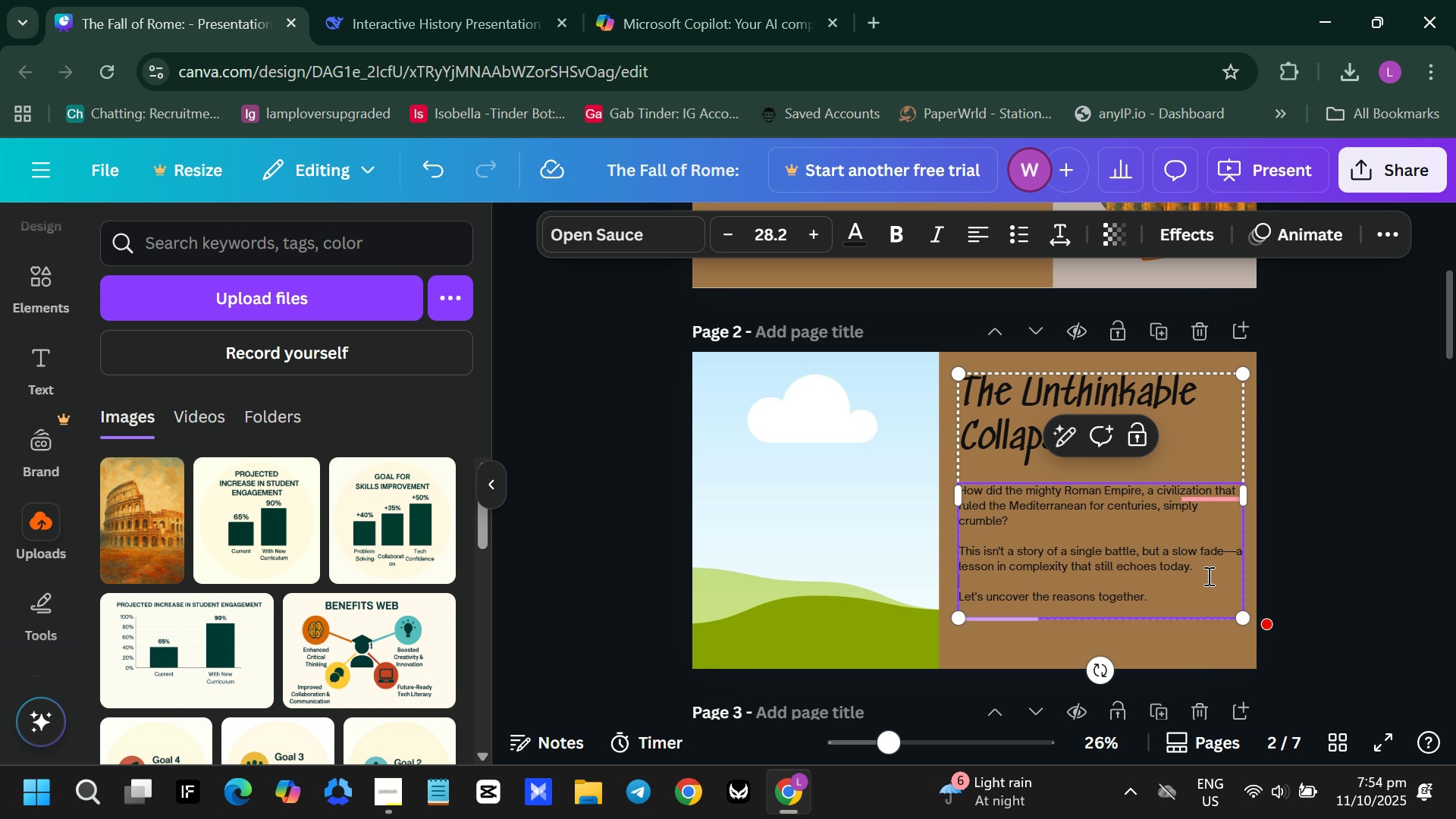 
key(Enter)
 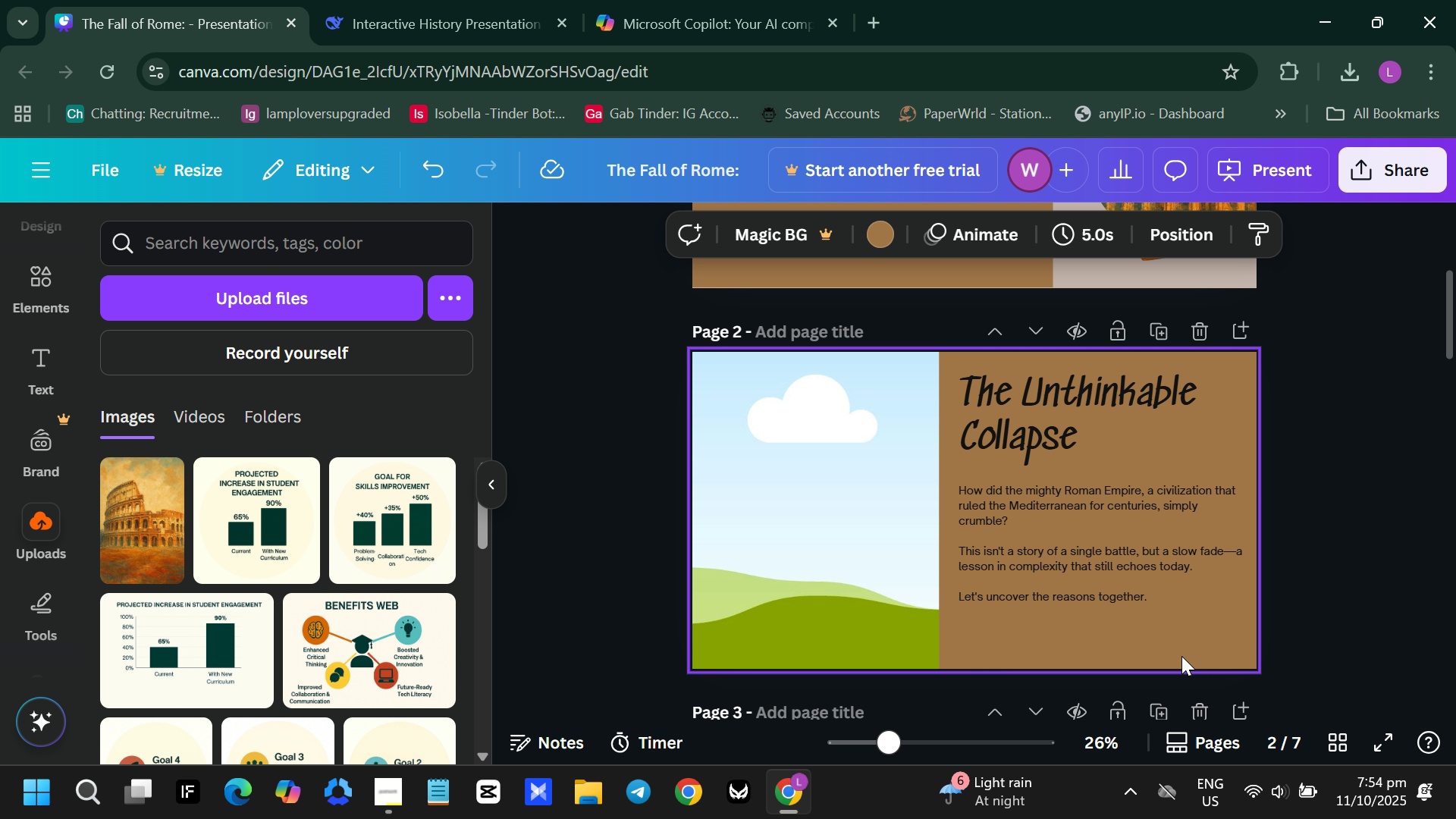 
left_click([1185, 497])
 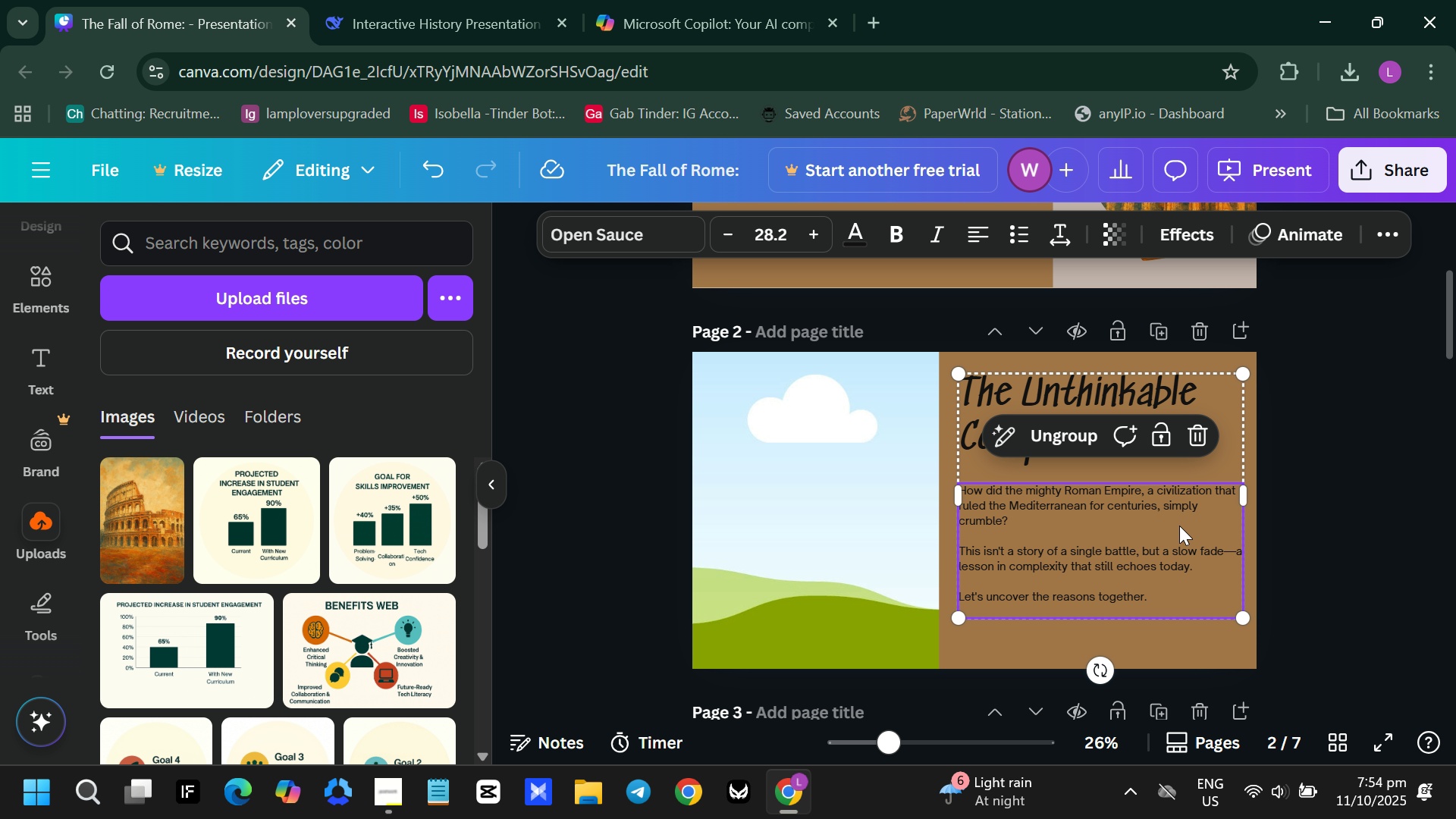 
left_click_drag(start_coordinate=[1141, 470], to_coordinate=[1139, 494])
 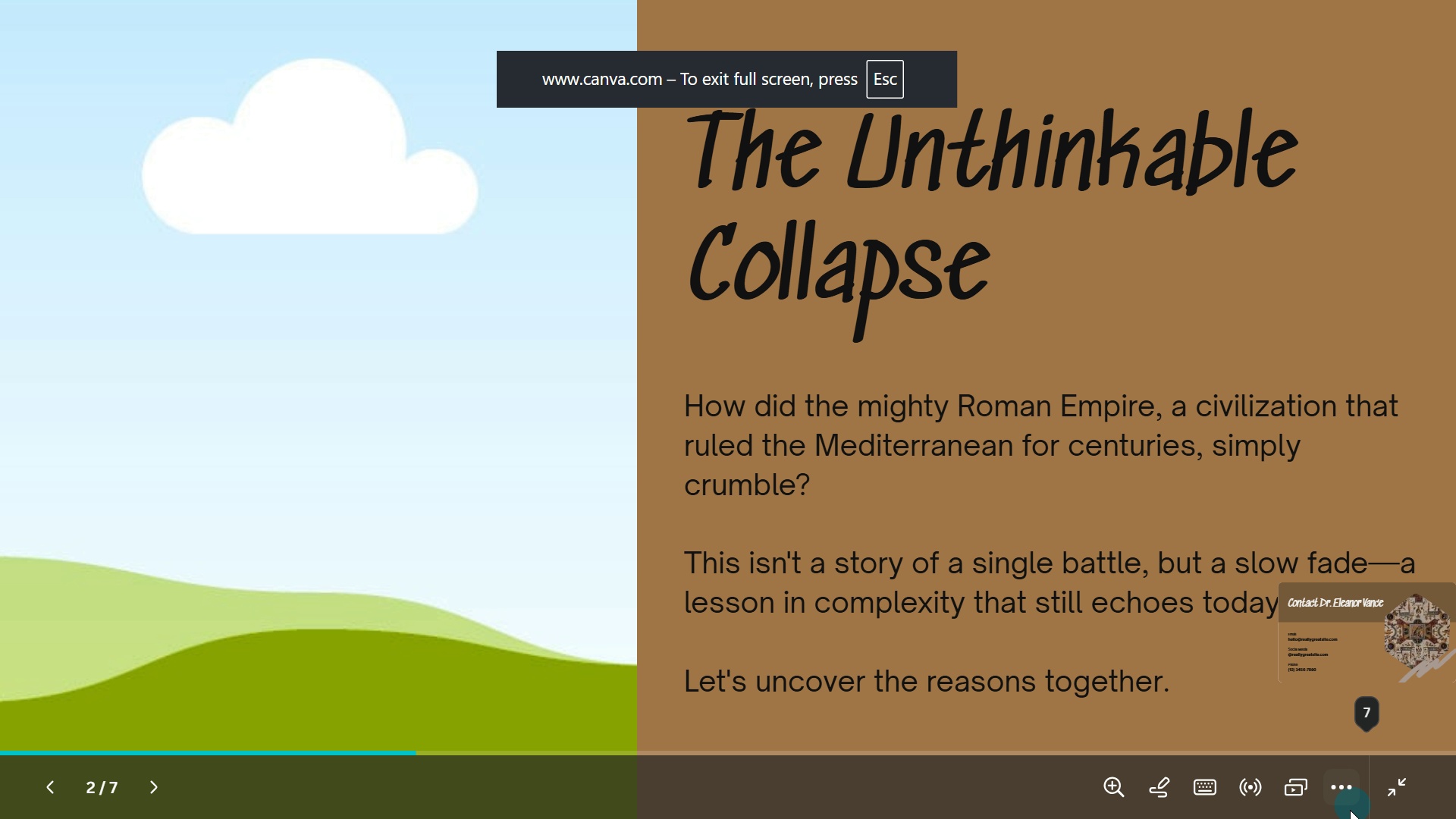 
wait(6.65)
 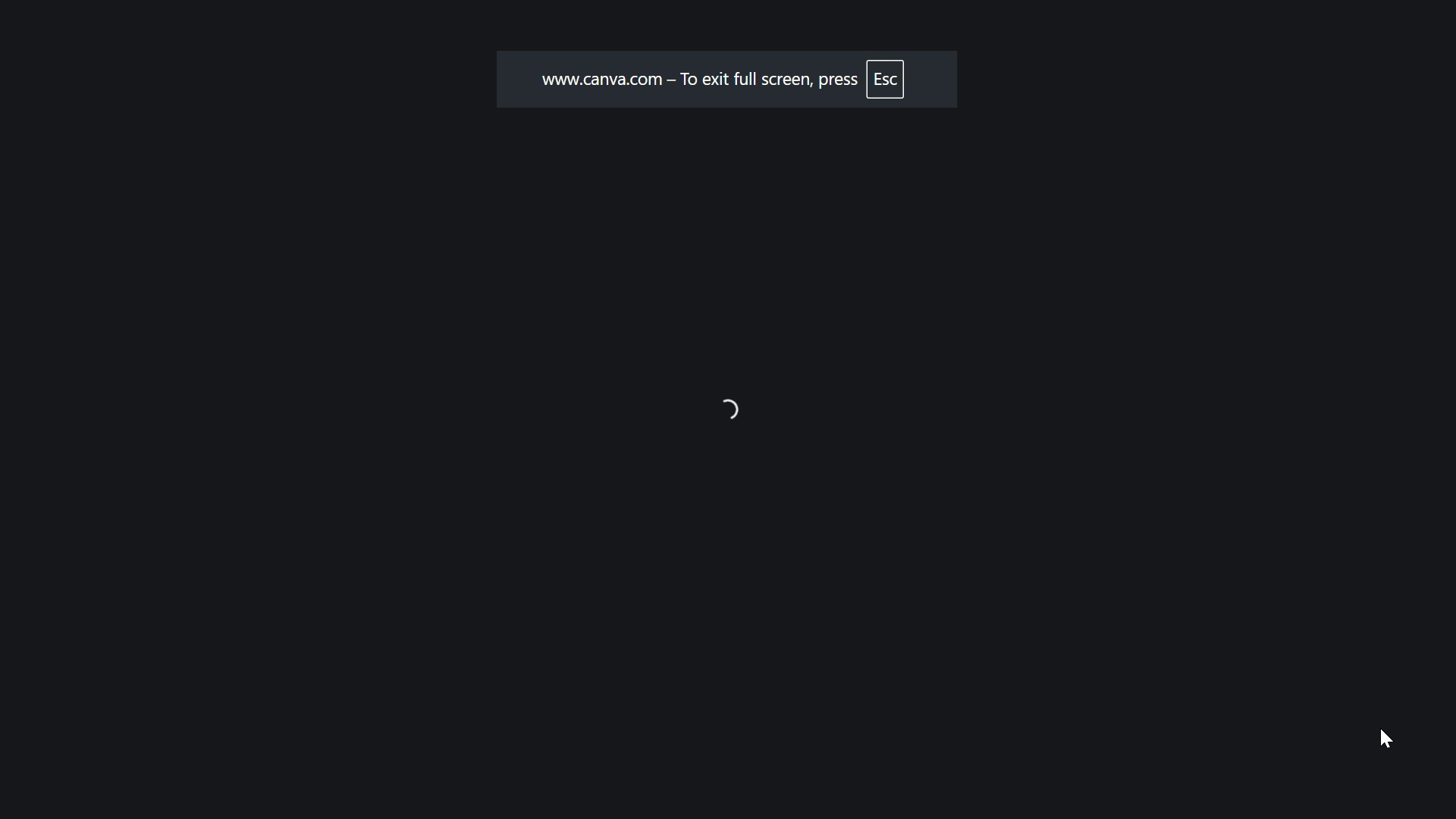 
key(Escape)
 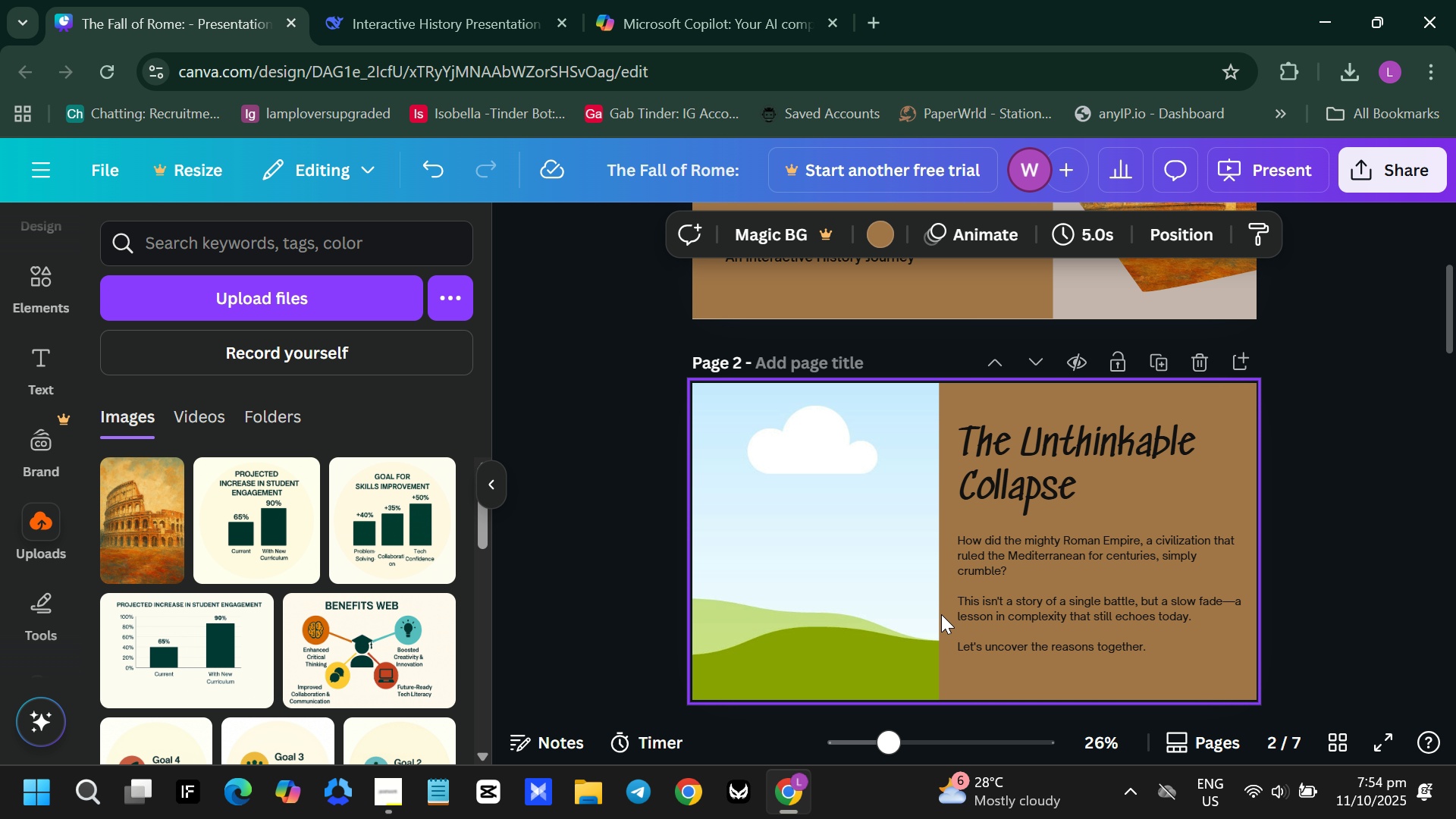 
left_click([819, 566])
 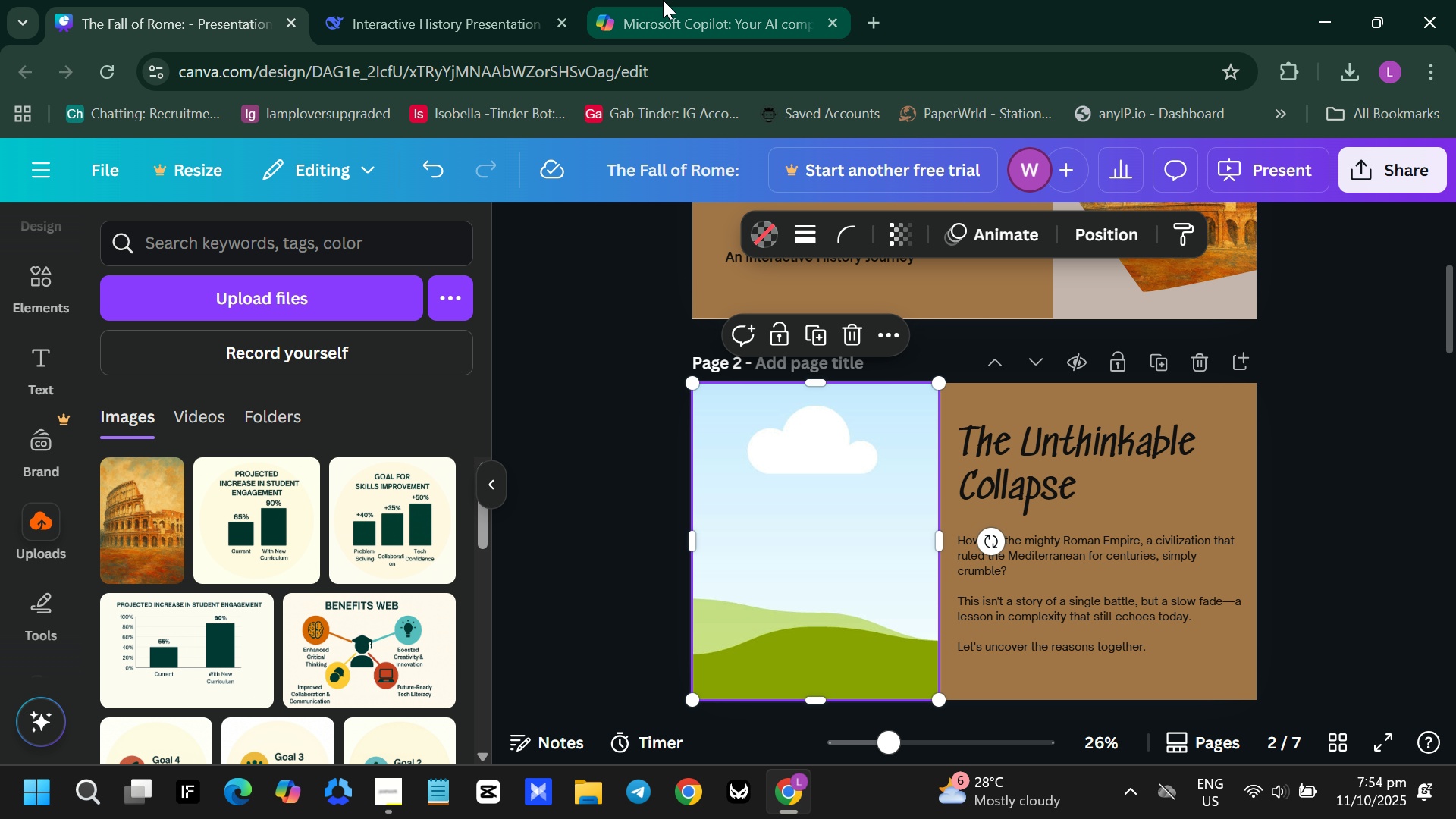 
left_click([651, 8])
 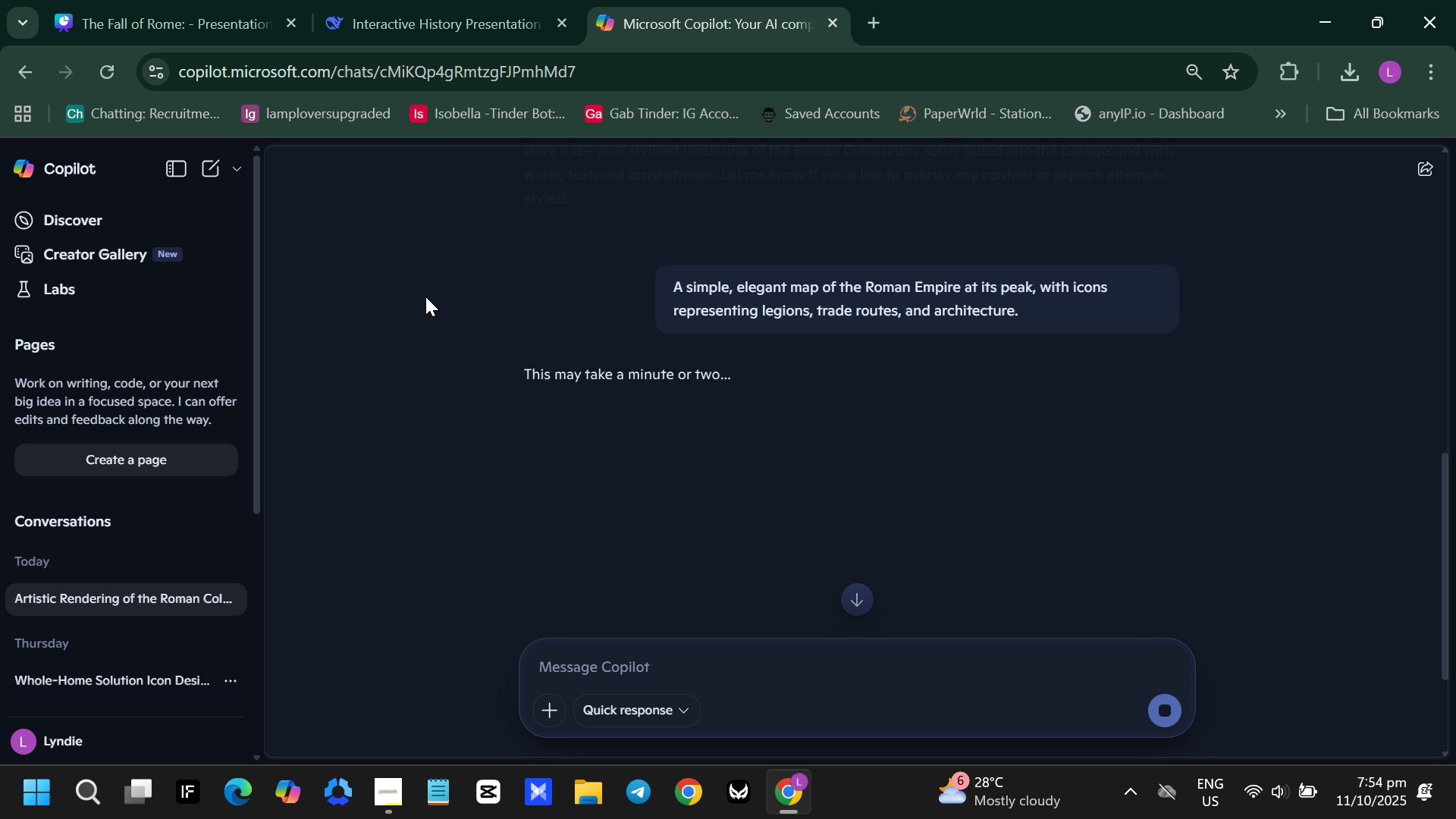 
scroll: coordinate [531, 344], scroll_direction: down, amount: 2.0
 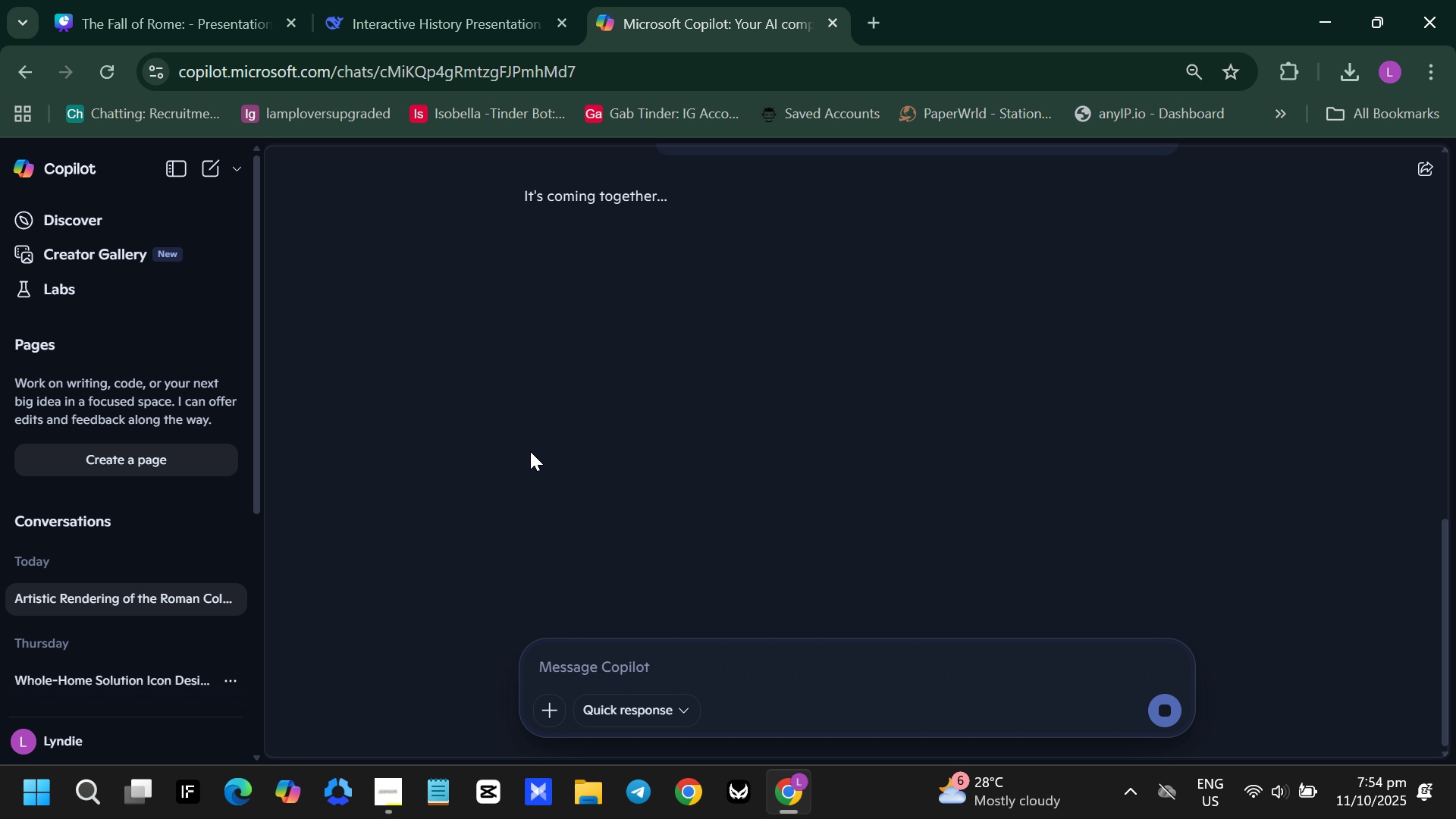 
scroll: coordinate [529, 453], scroll_direction: up, amount: 1.0
 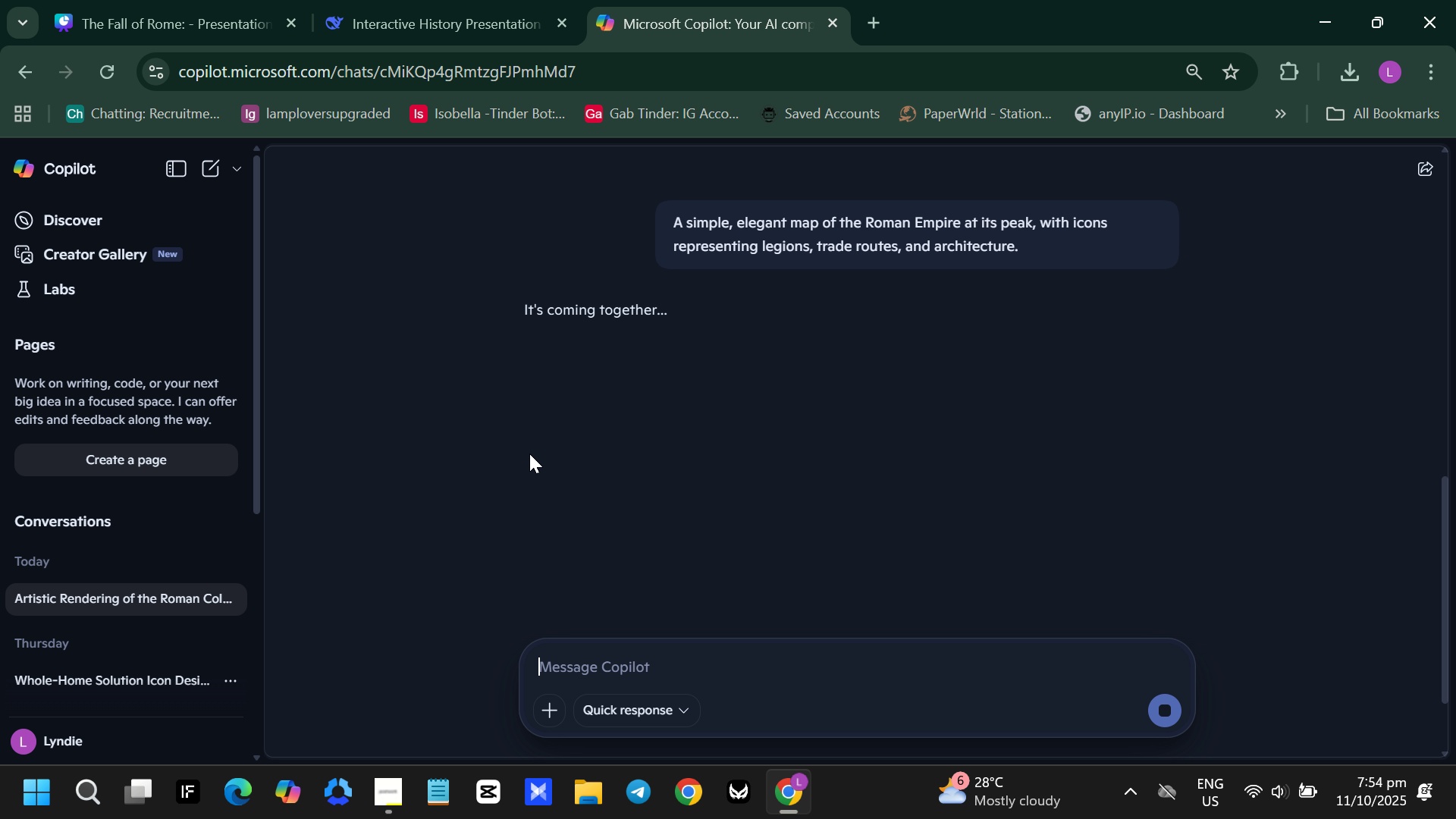 
scroll: coordinate [505, 510], scroll_direction: down, amount: 4.0
 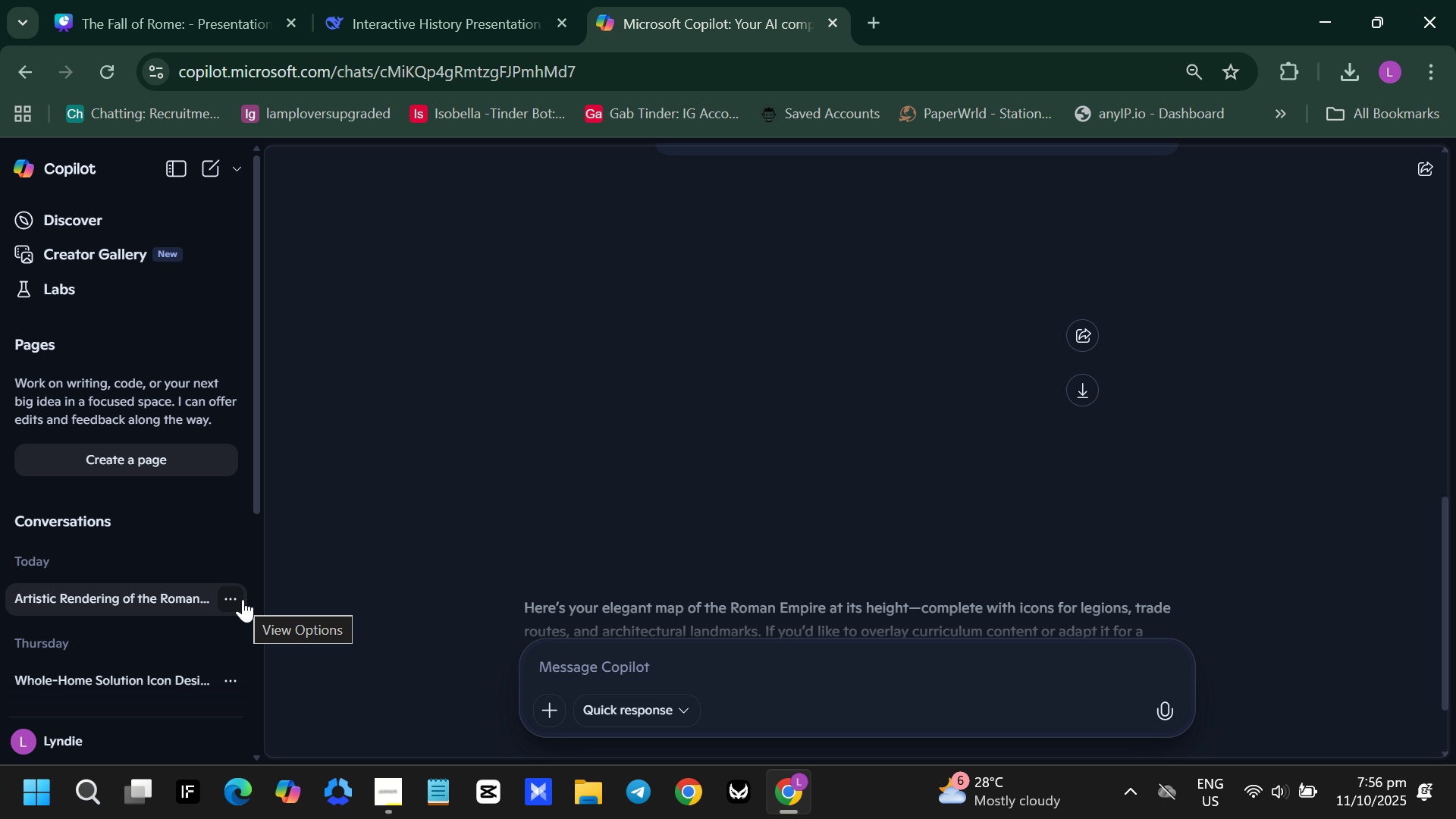 
wait(71.59)
 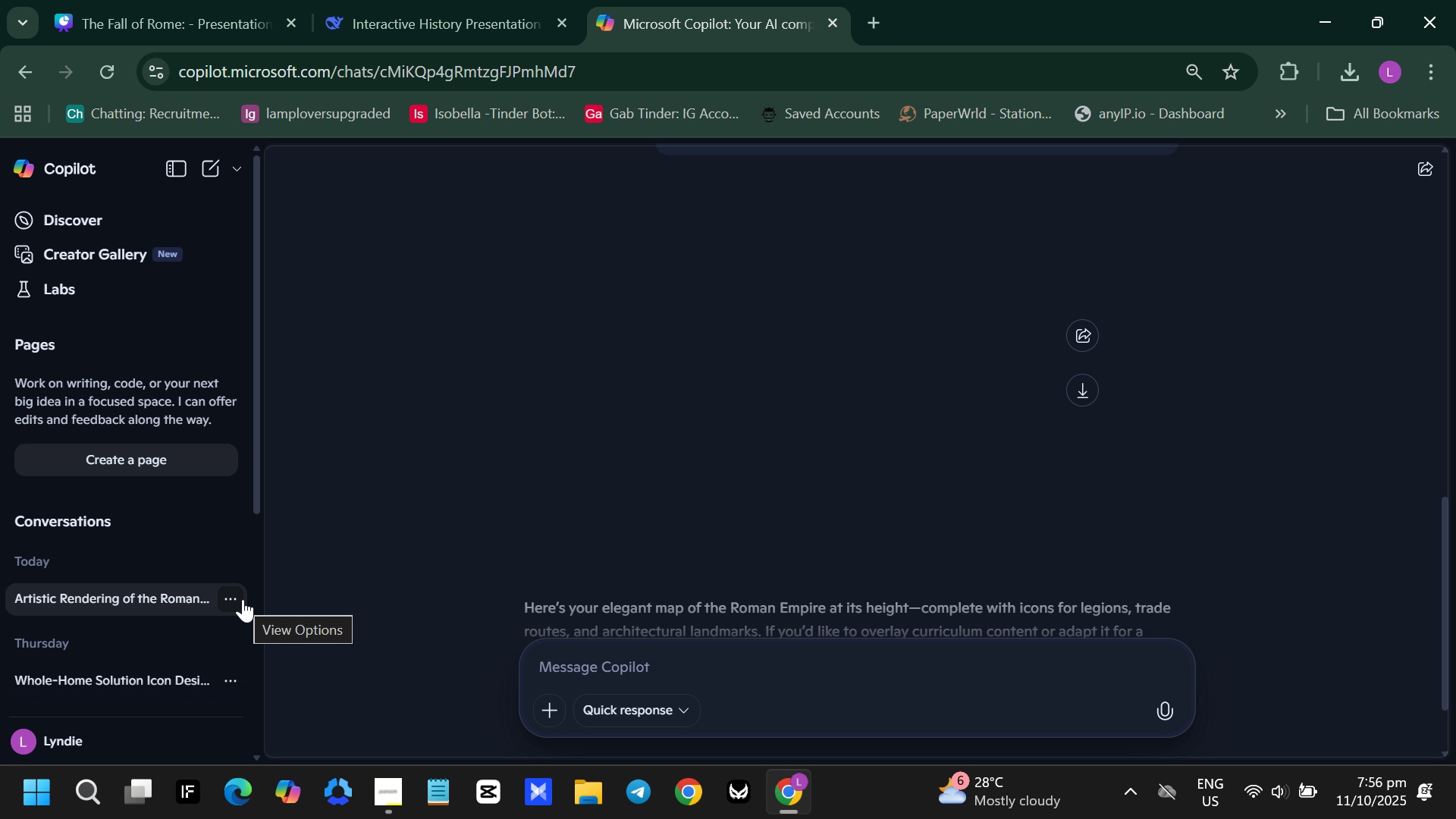 
scroll: coordinate [982, 356], scroll_direction: none, amount: 0.0
 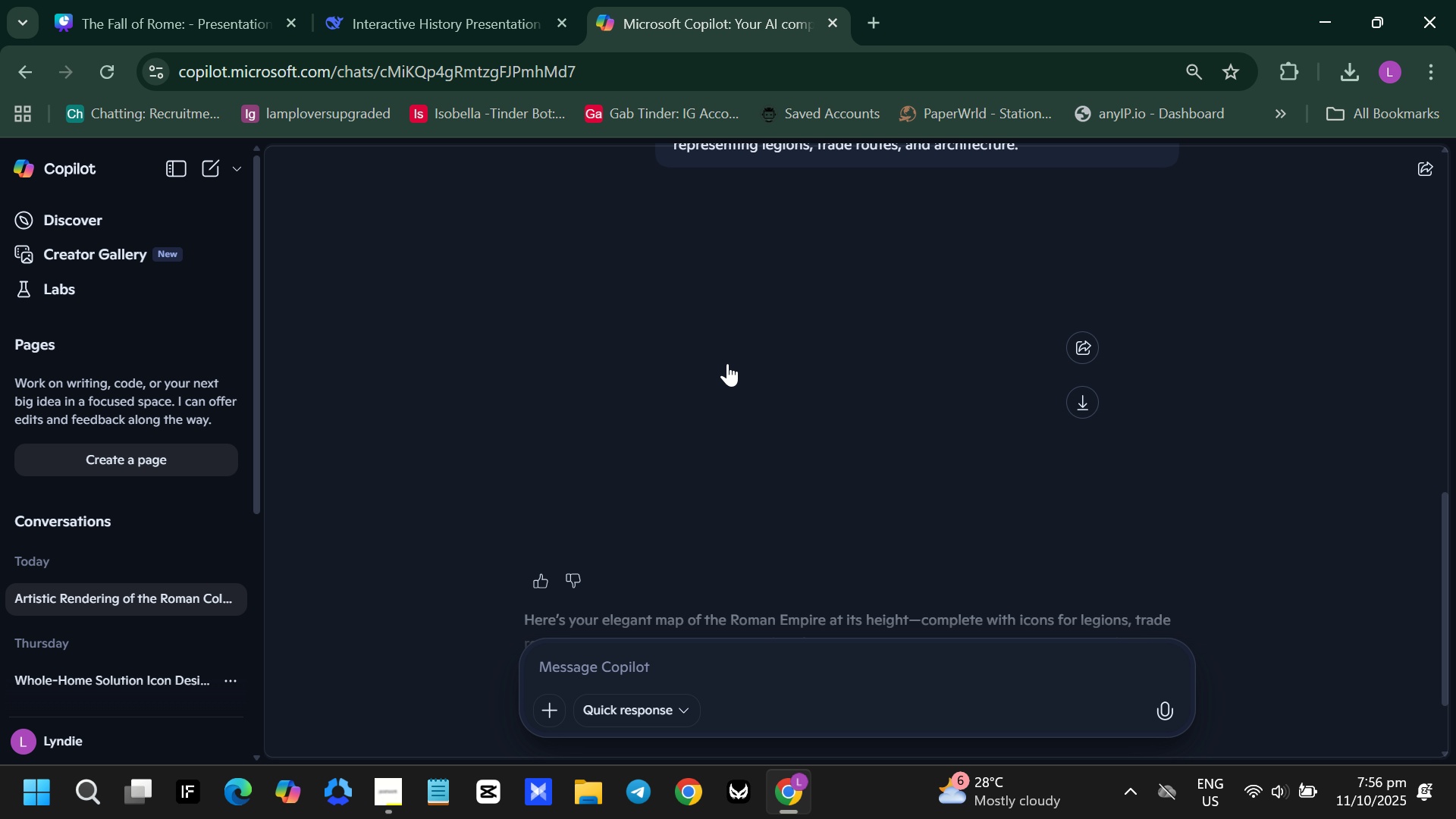 
left_click([727, 363])
 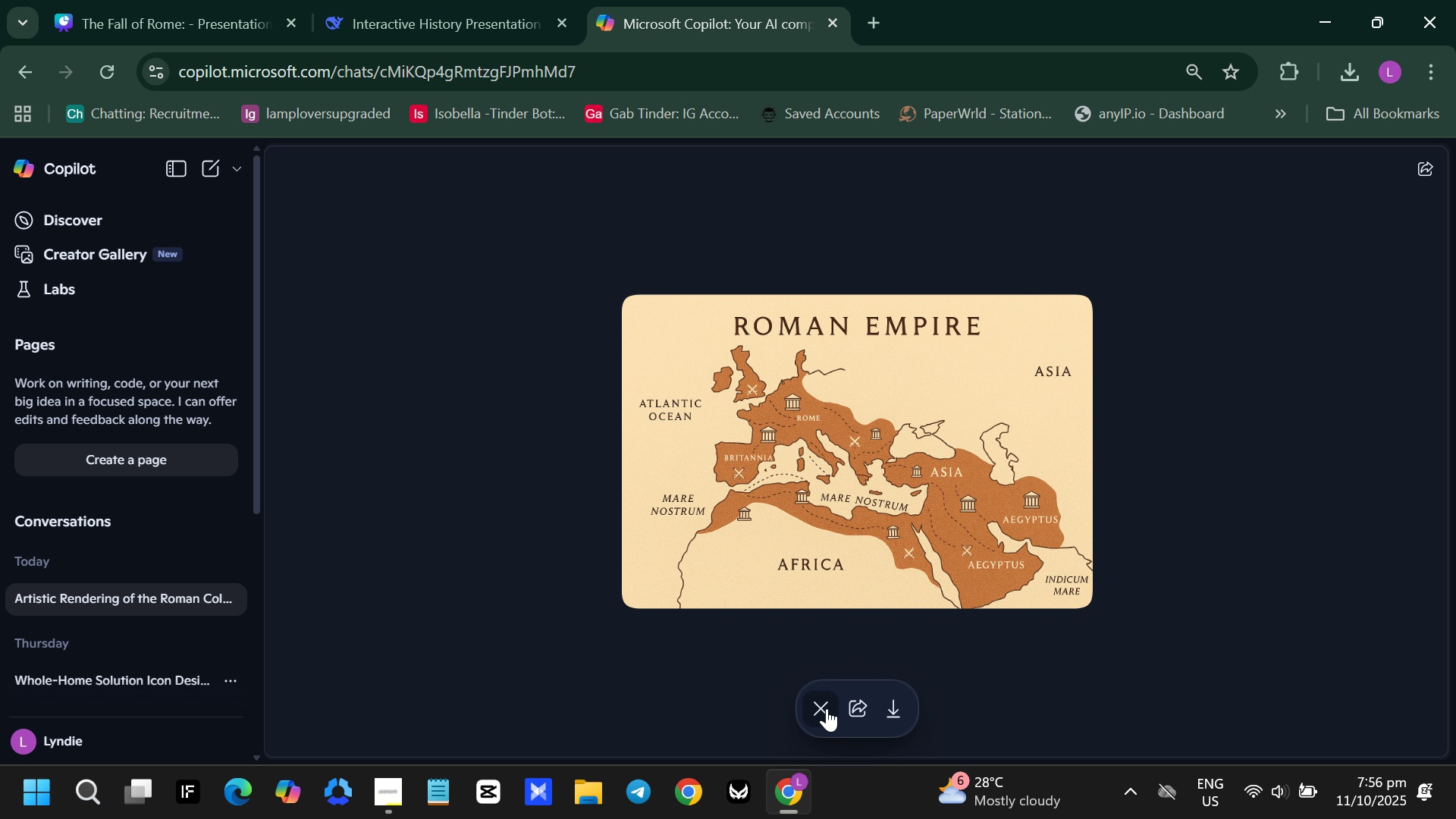 
left_click([891, 710])
 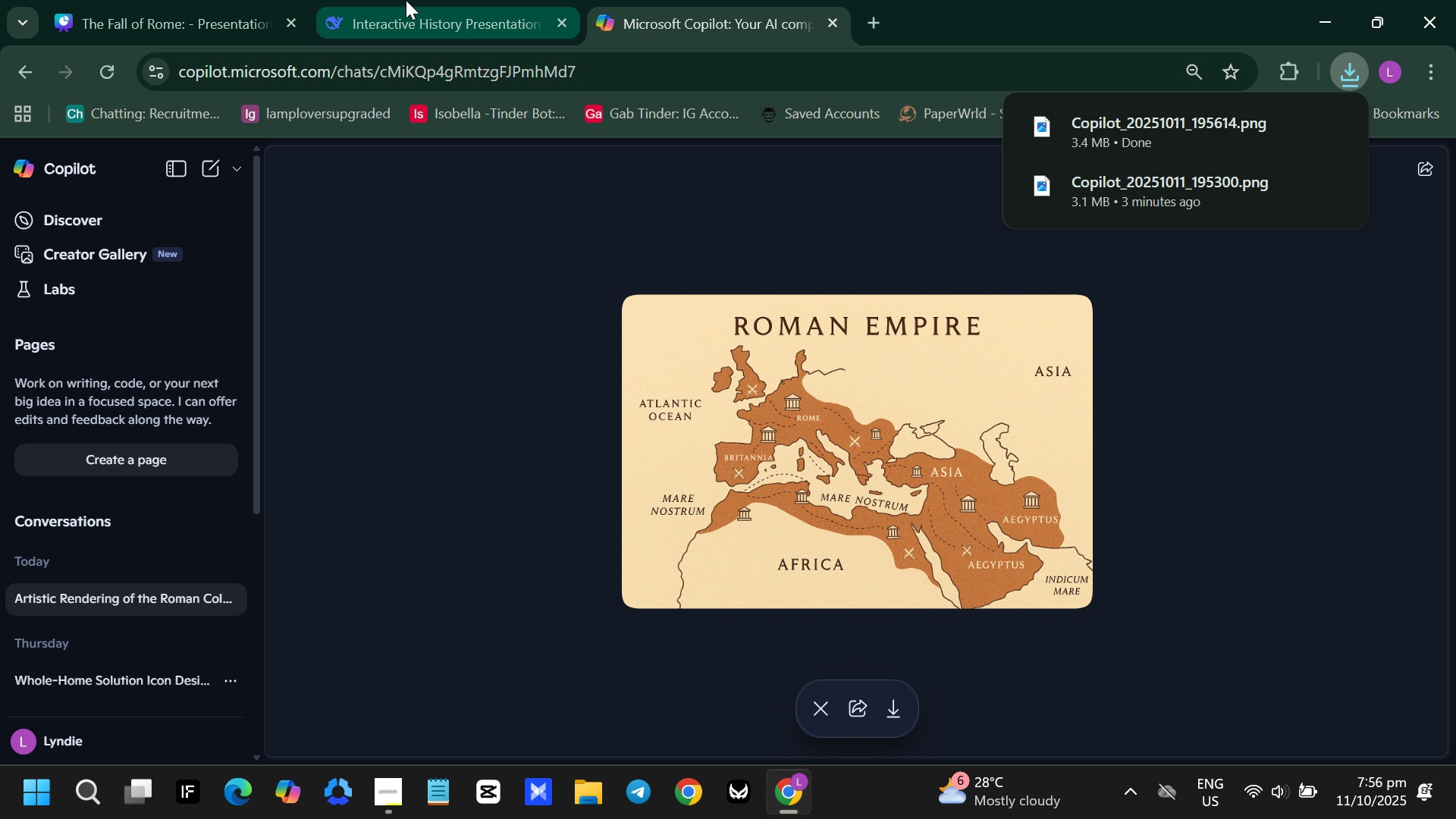 
left_click([406, 0])
 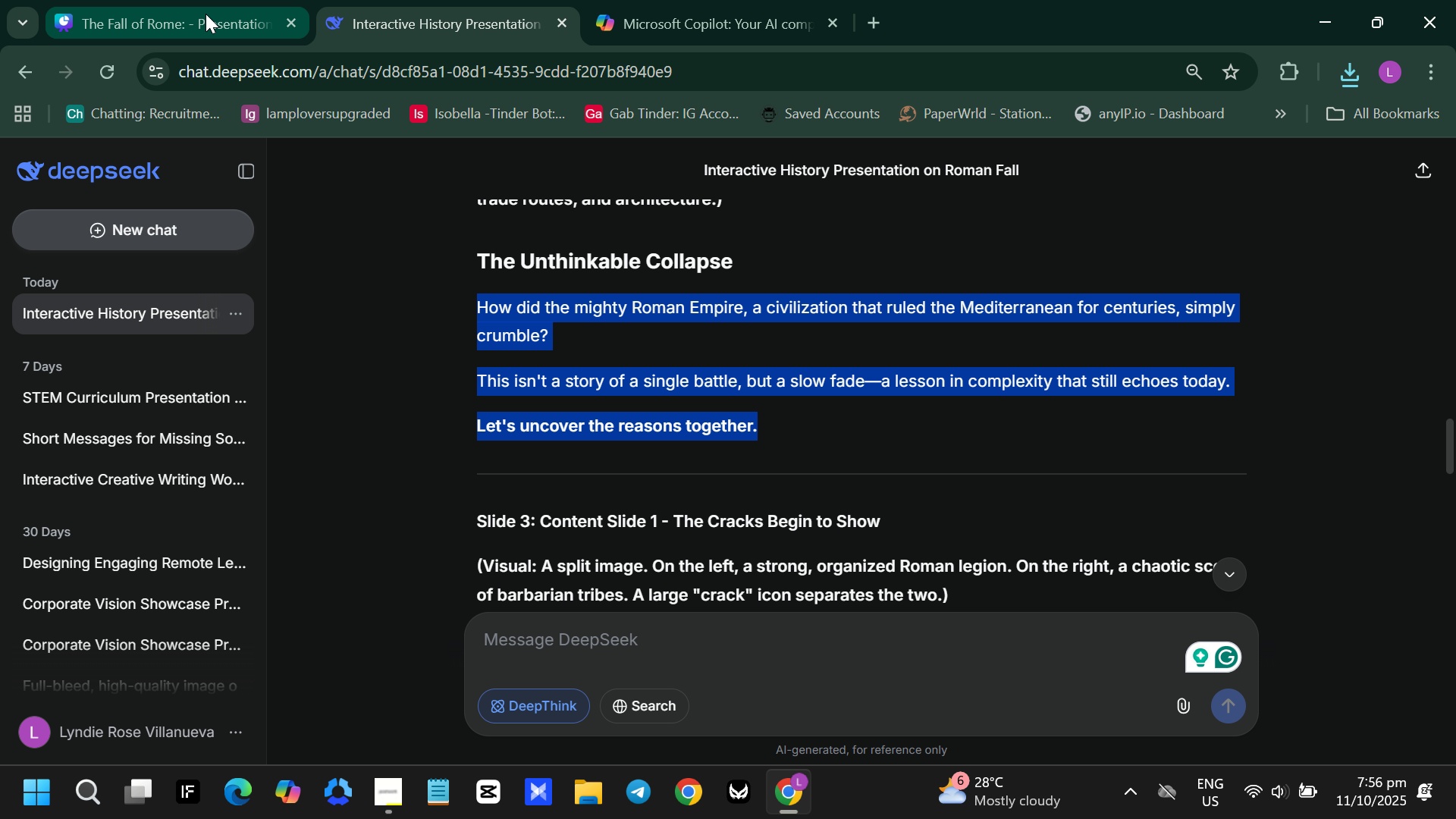 
left_click([206, 14])
 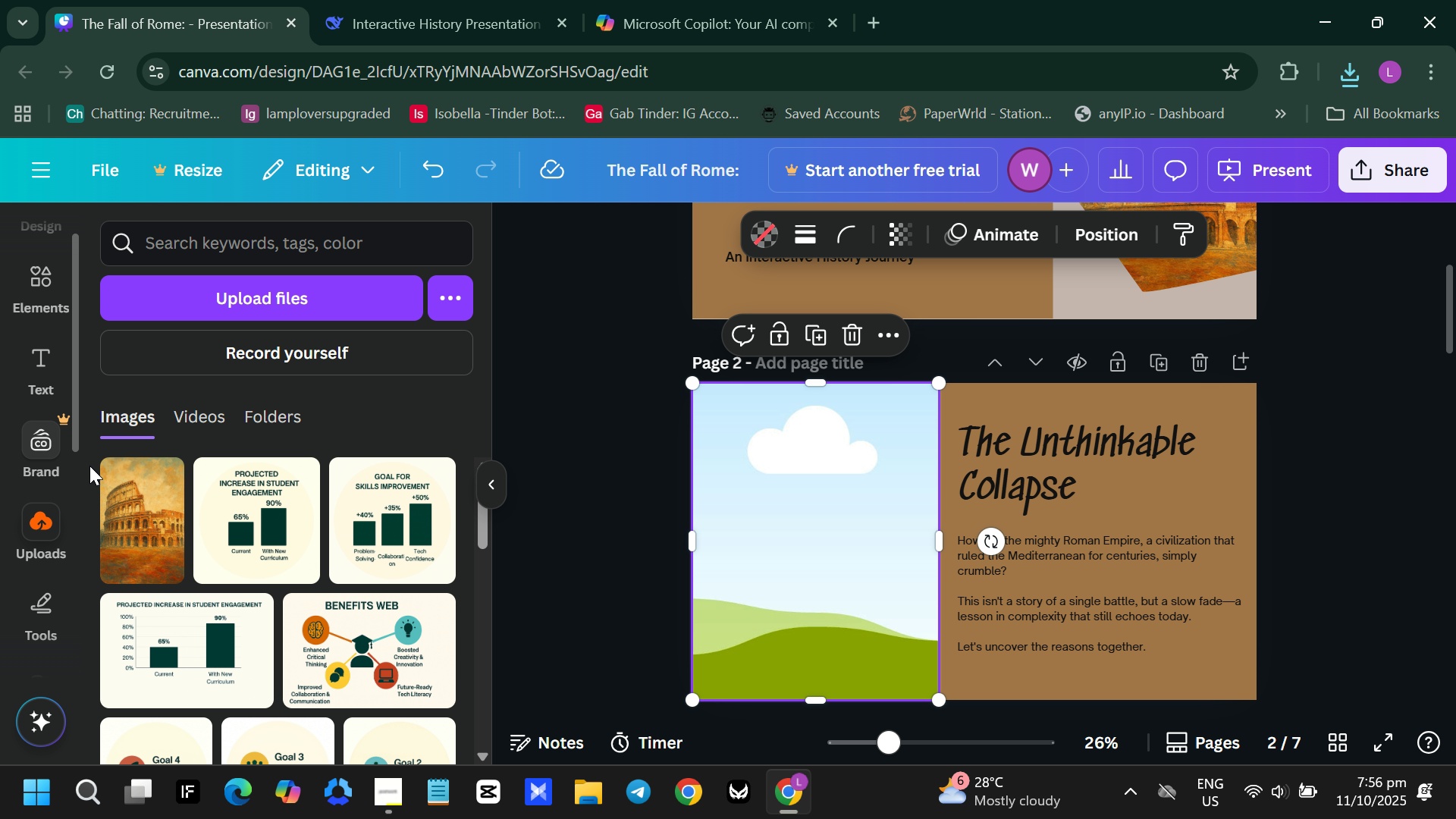 
left_click([298, 297])
 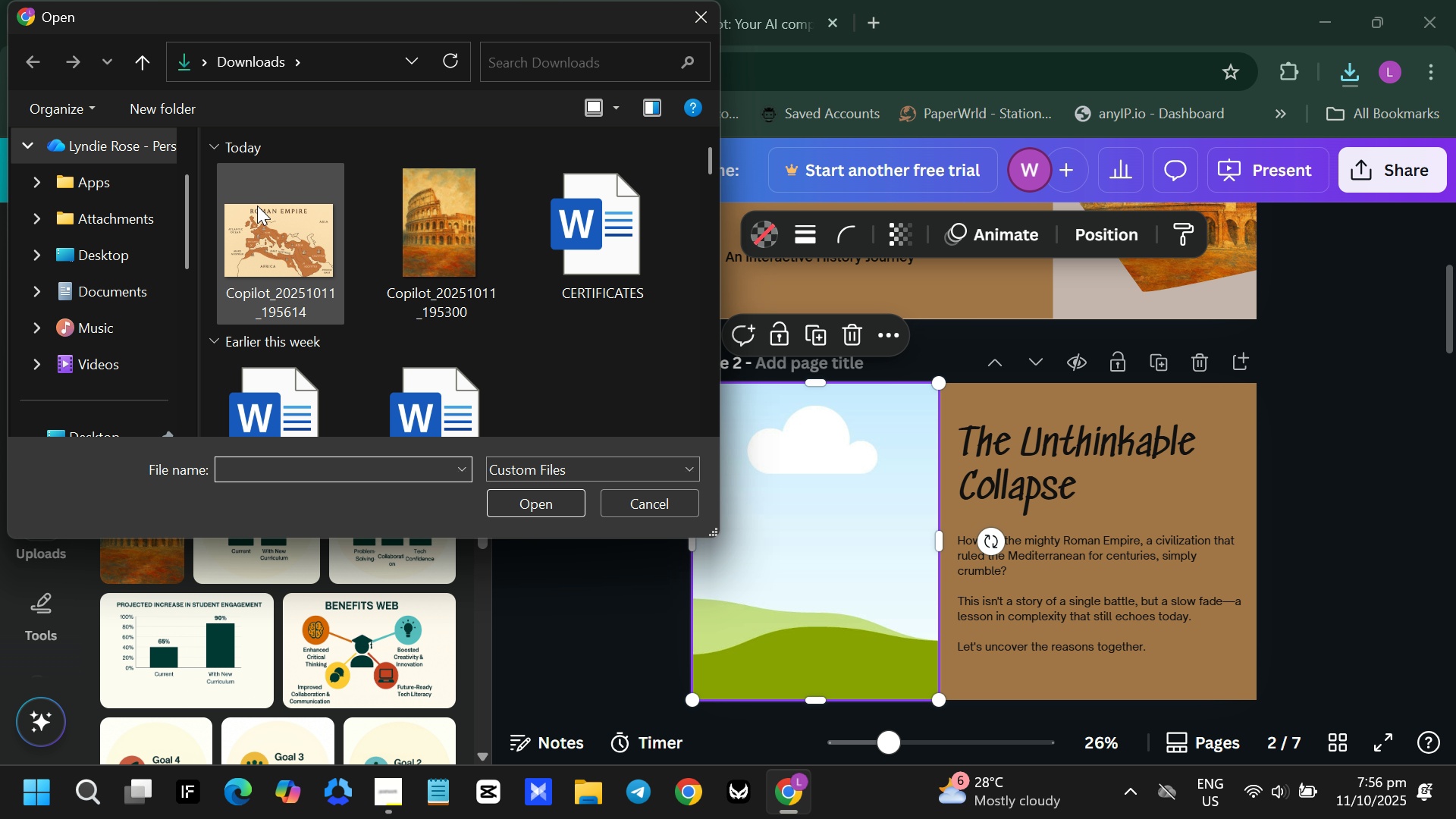 
left_click([272, 222])
 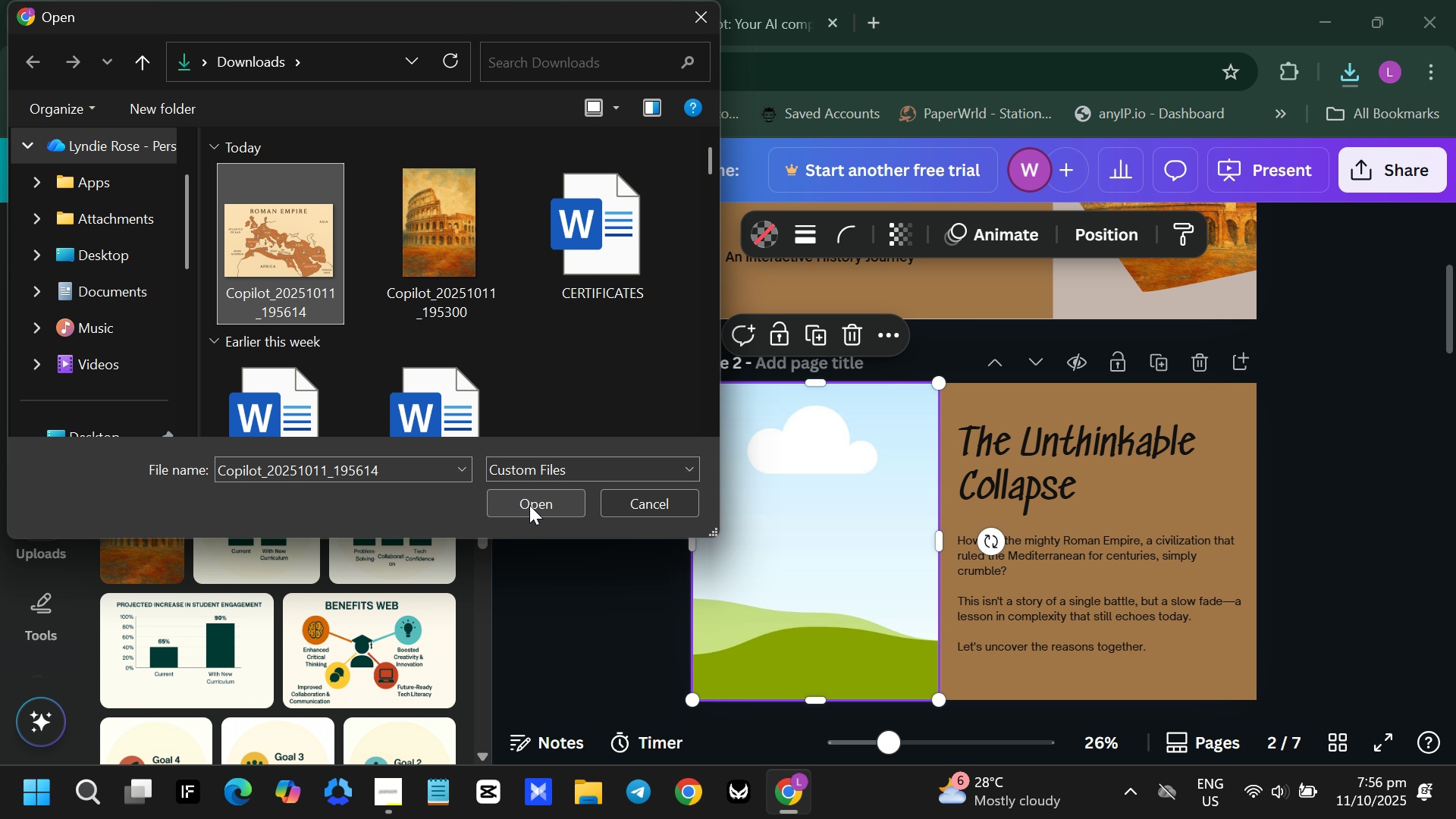 
left_click([529, 505])
 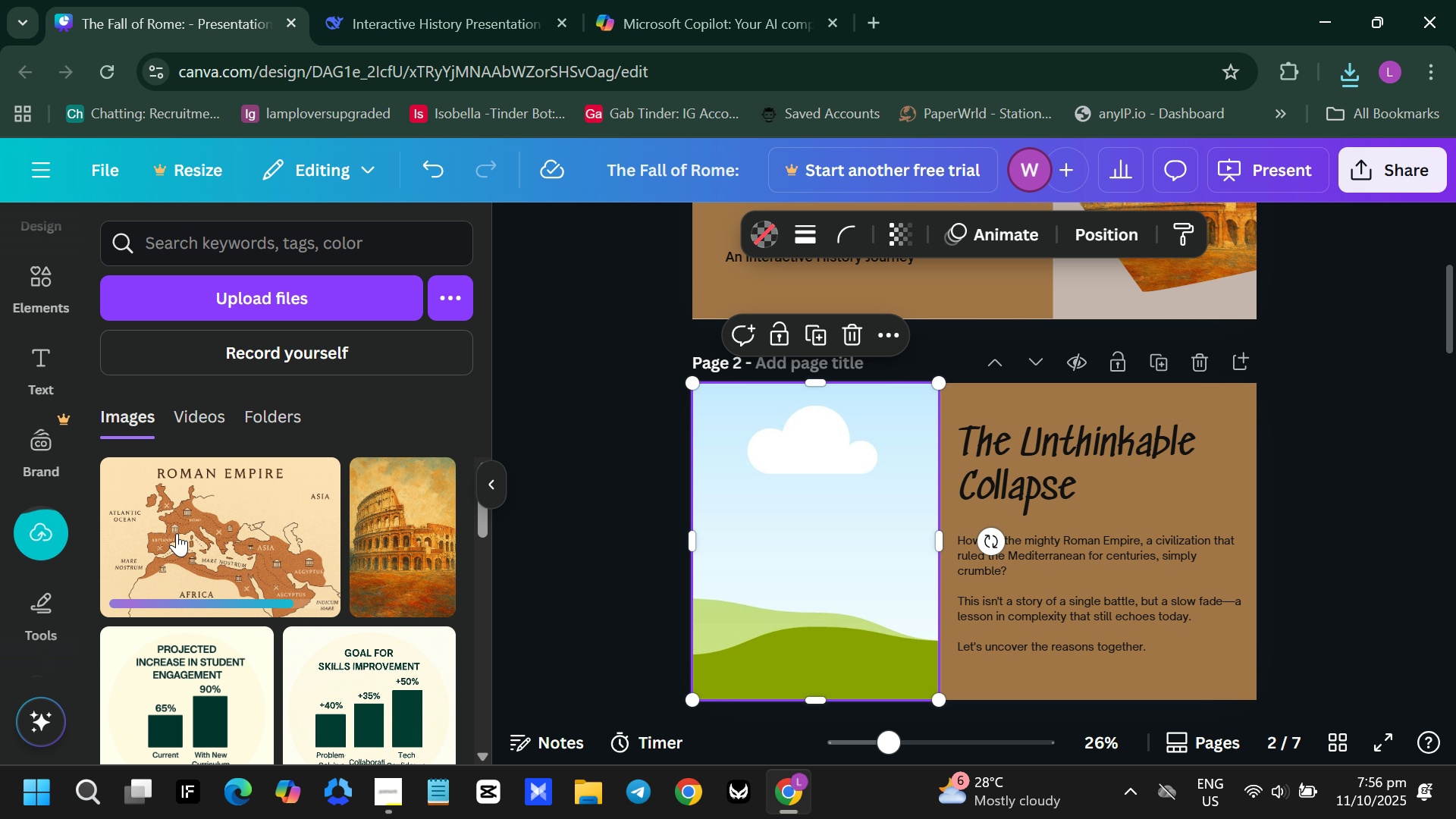 
wait(6.39)
 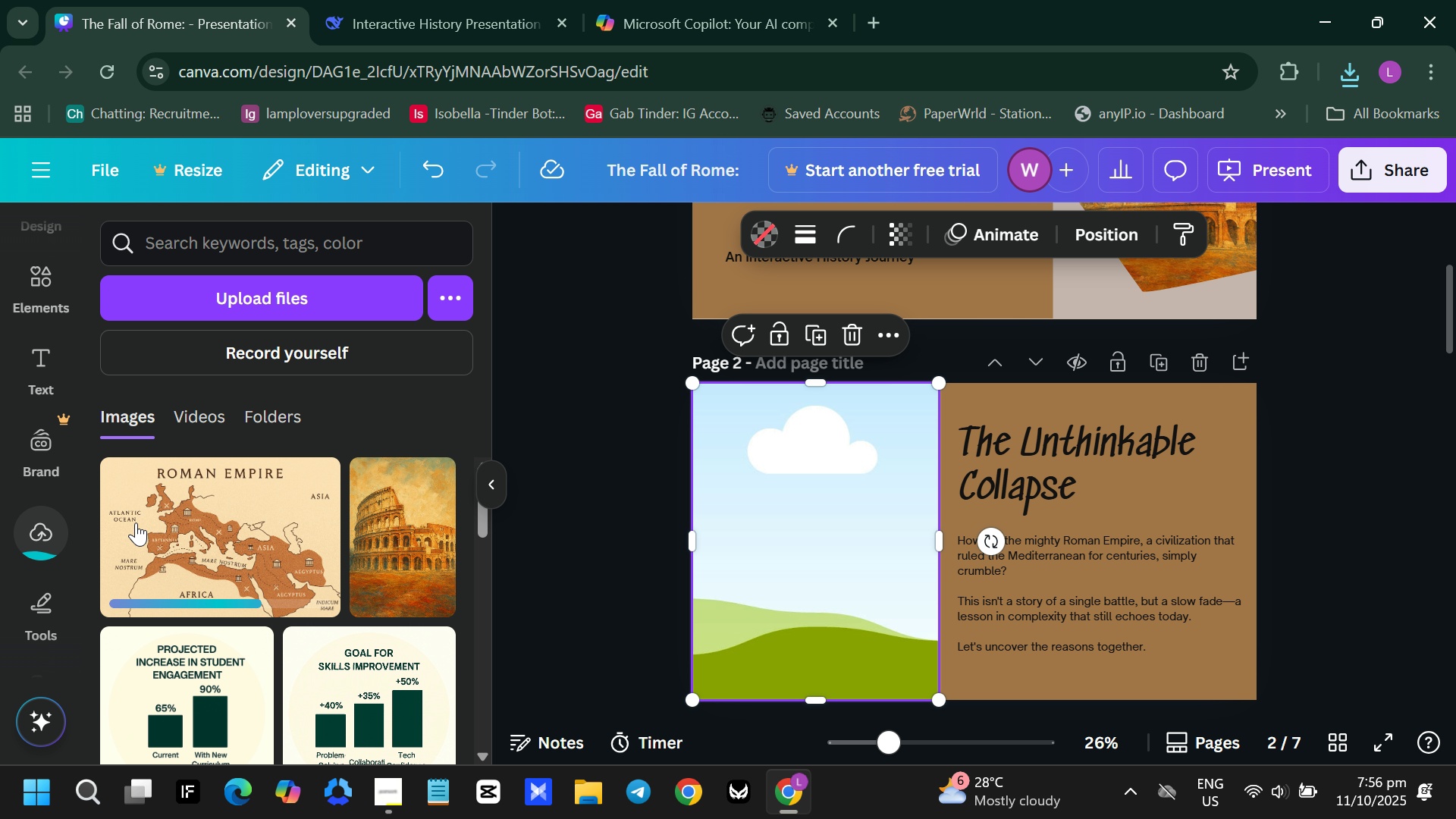 
left_click([177, 505])
 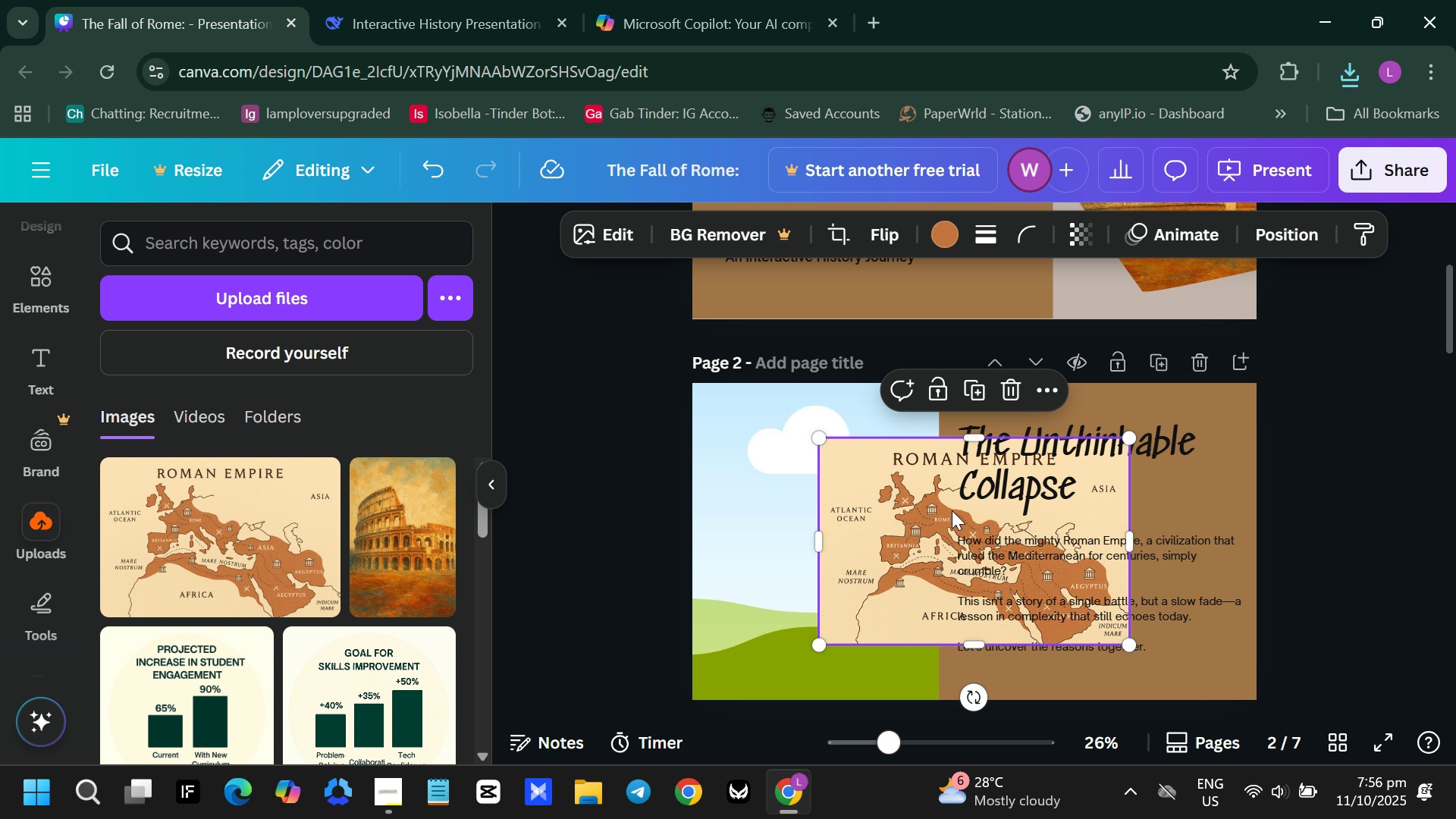 
left_click_drag(start_coordinate=[952, 514], to_coordinate=[824, 515])
 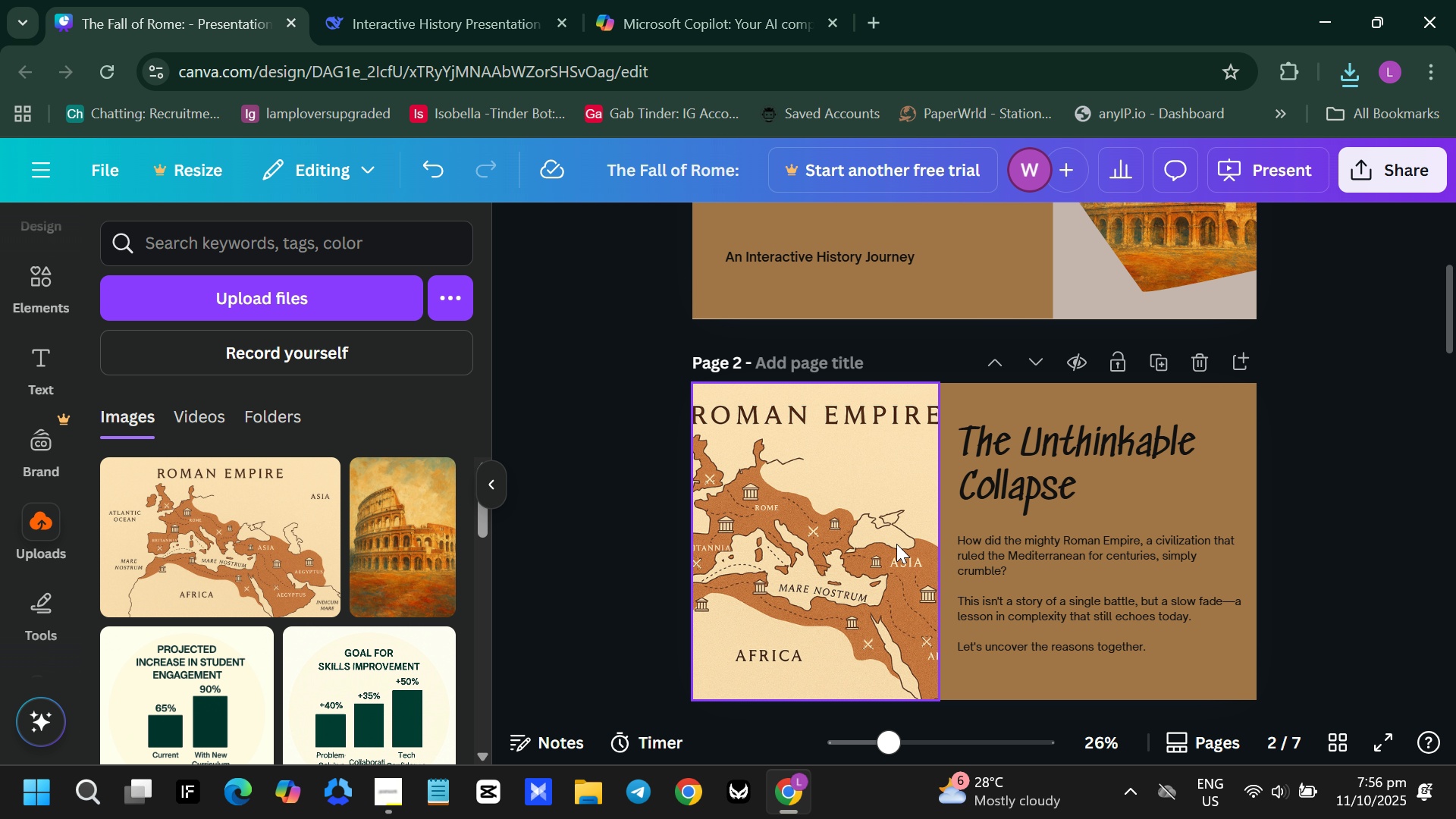 
left_click([893, 544])
 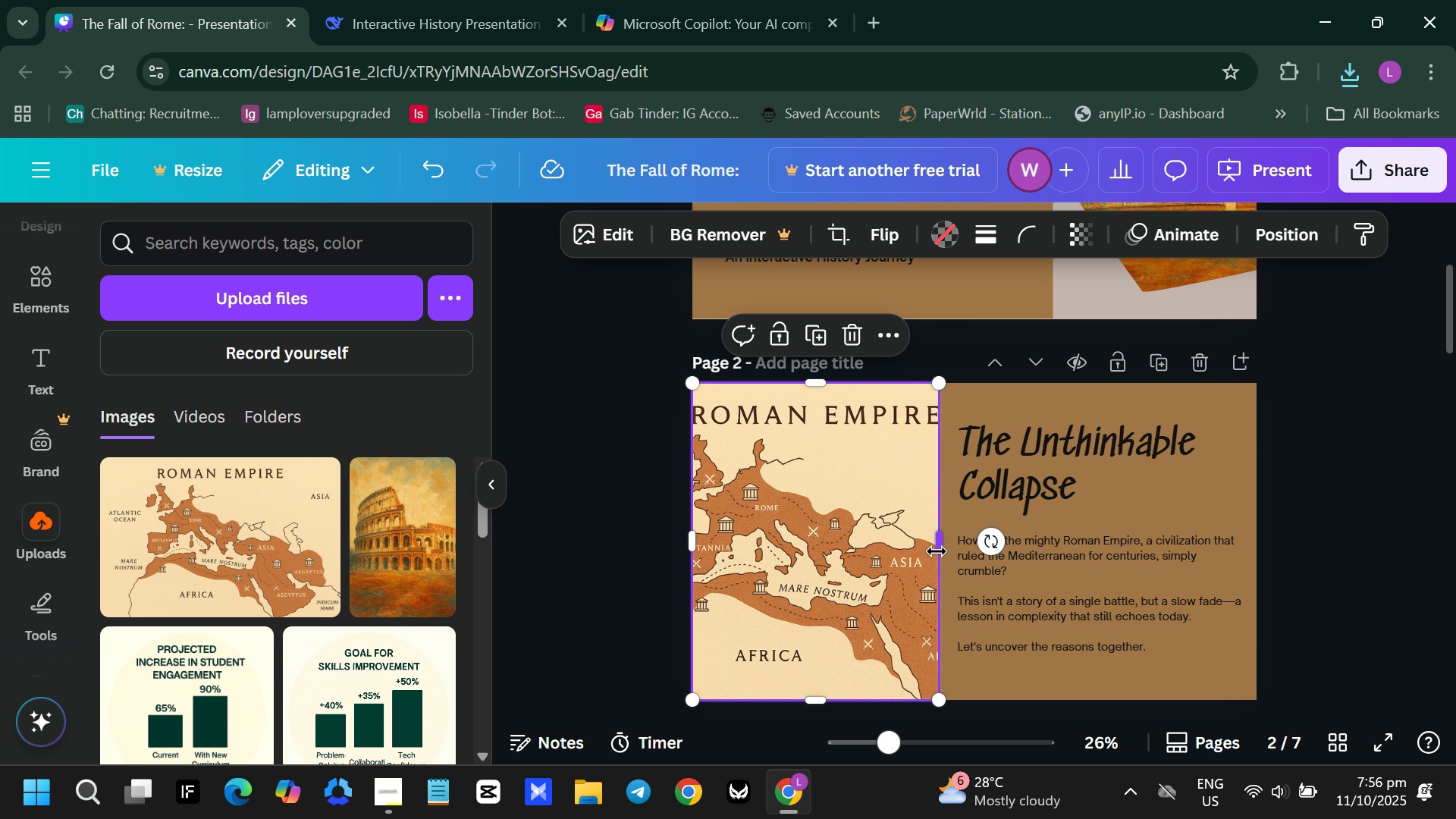 
left_click_drag(start_coordinate=[937, 551], to_coordinate=[929, 551])
 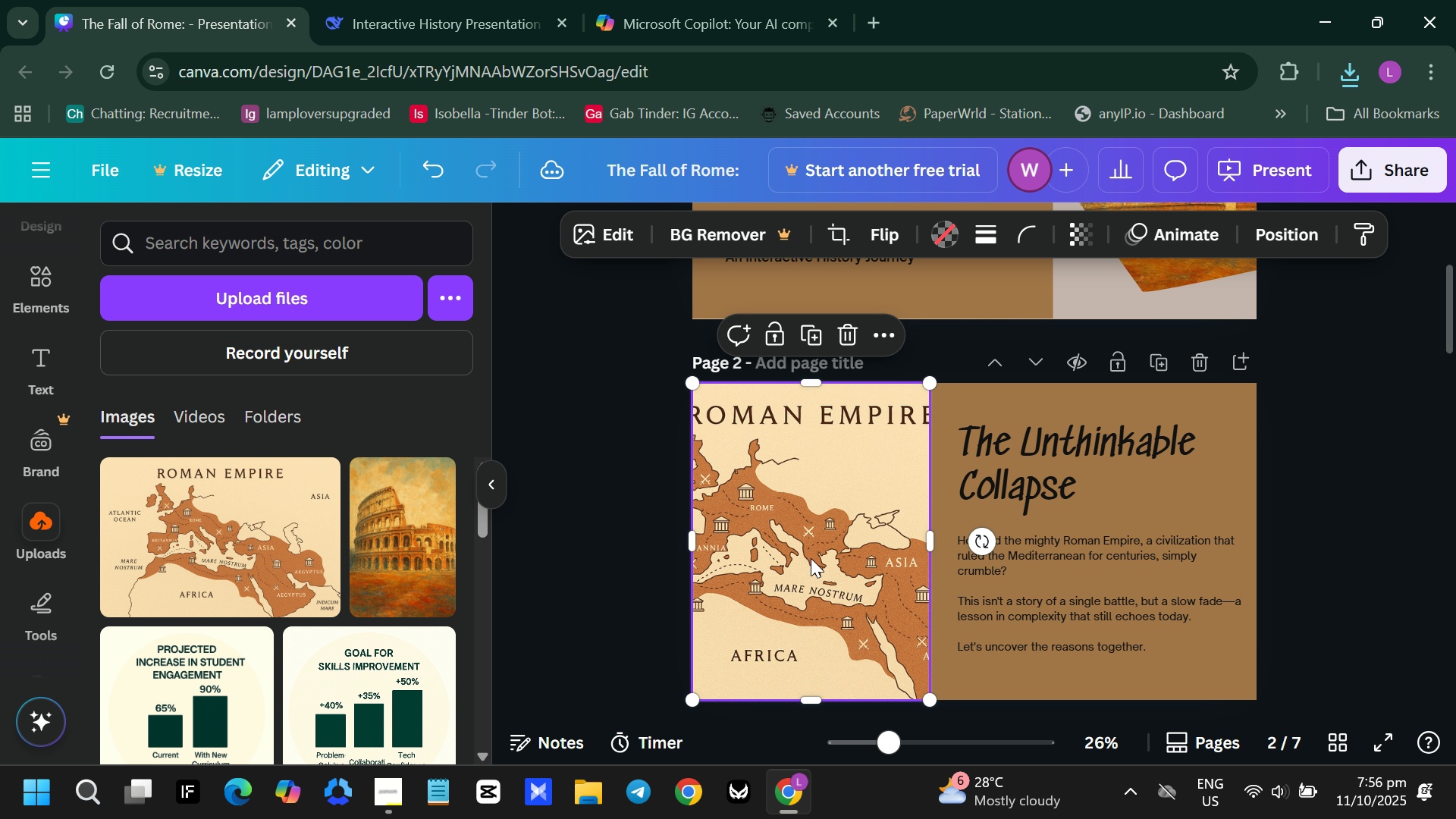 
left_click([811, 558])
 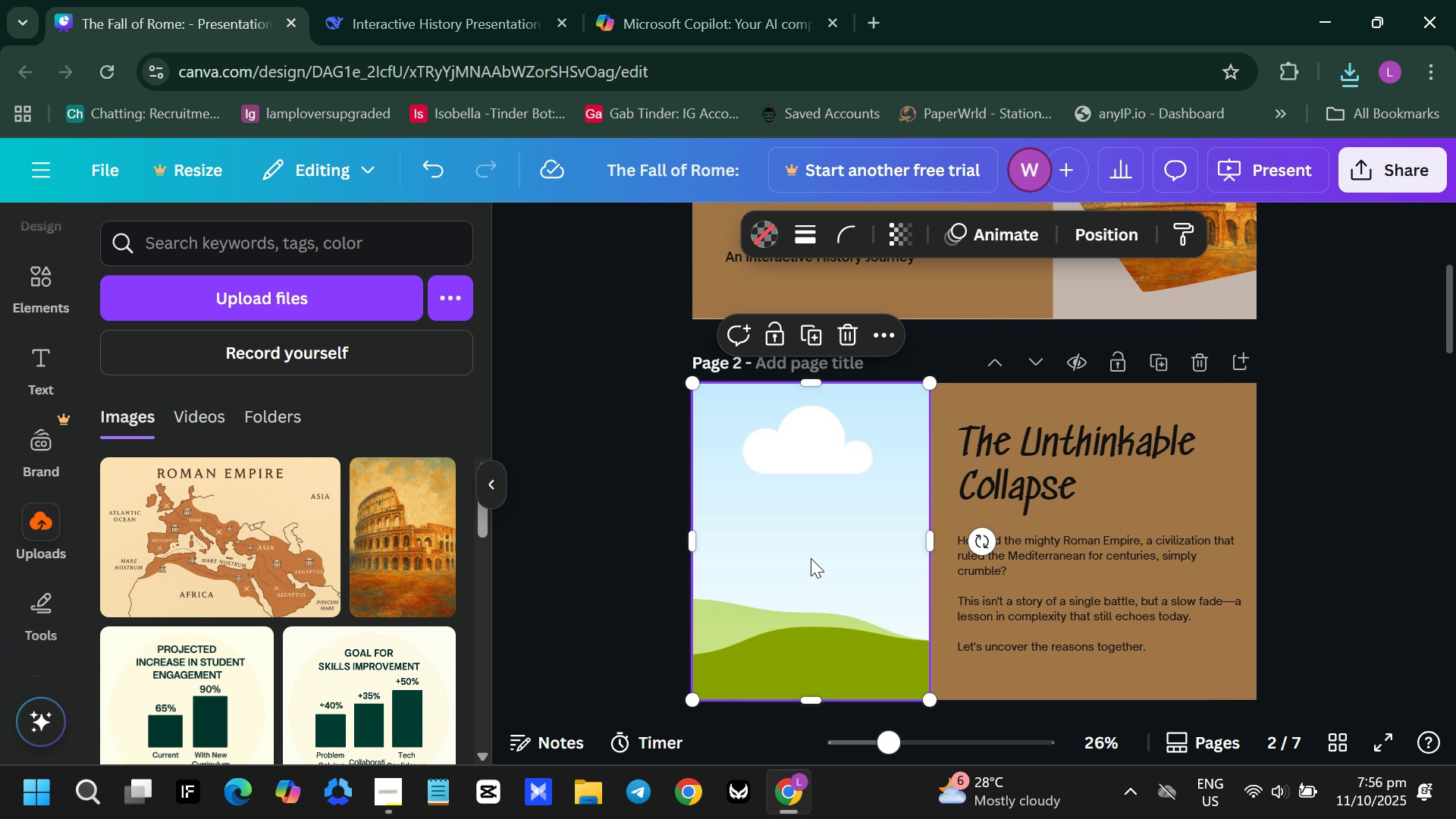 
key(Backspace)
 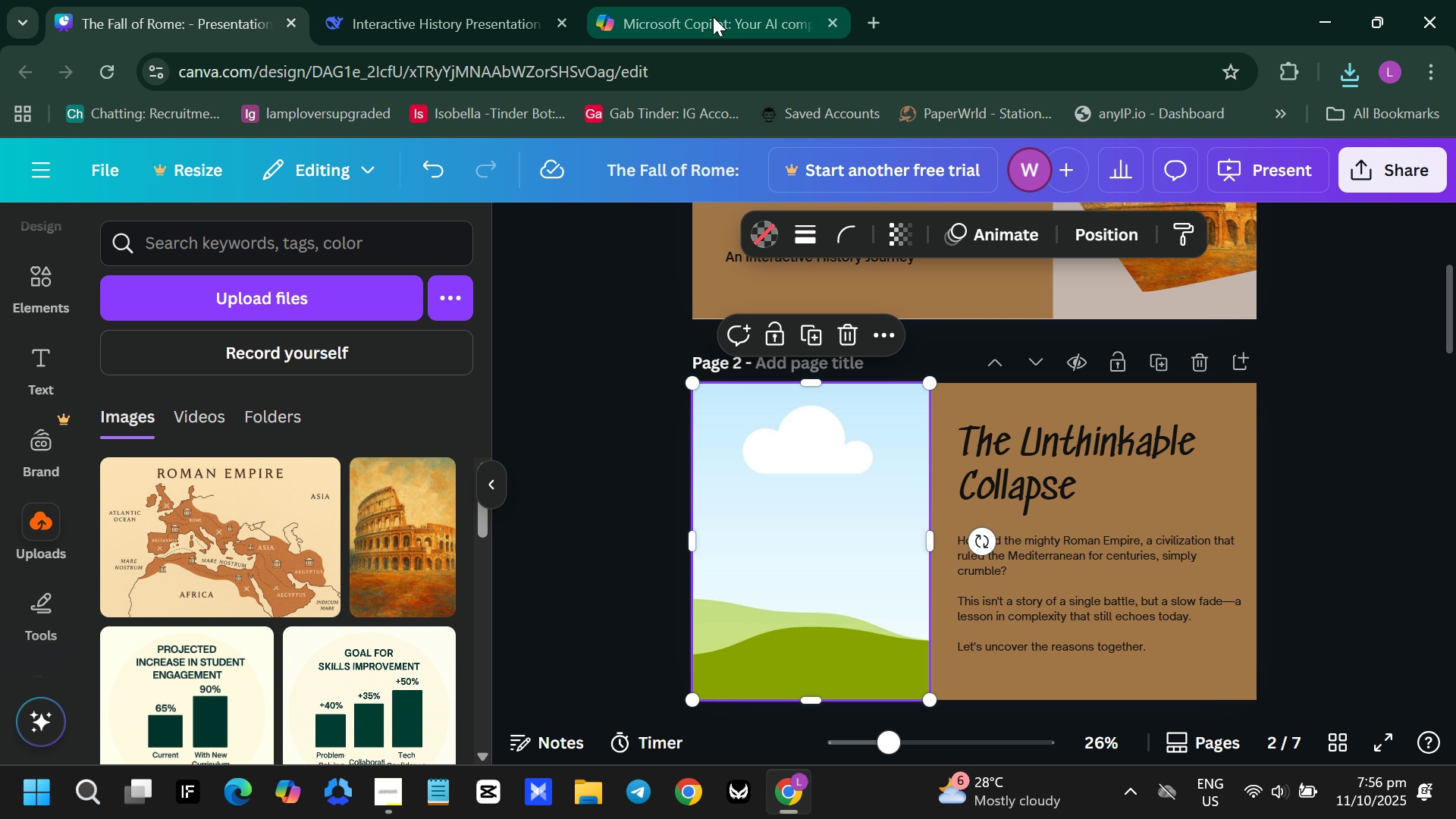 
left_click([713, 17])
 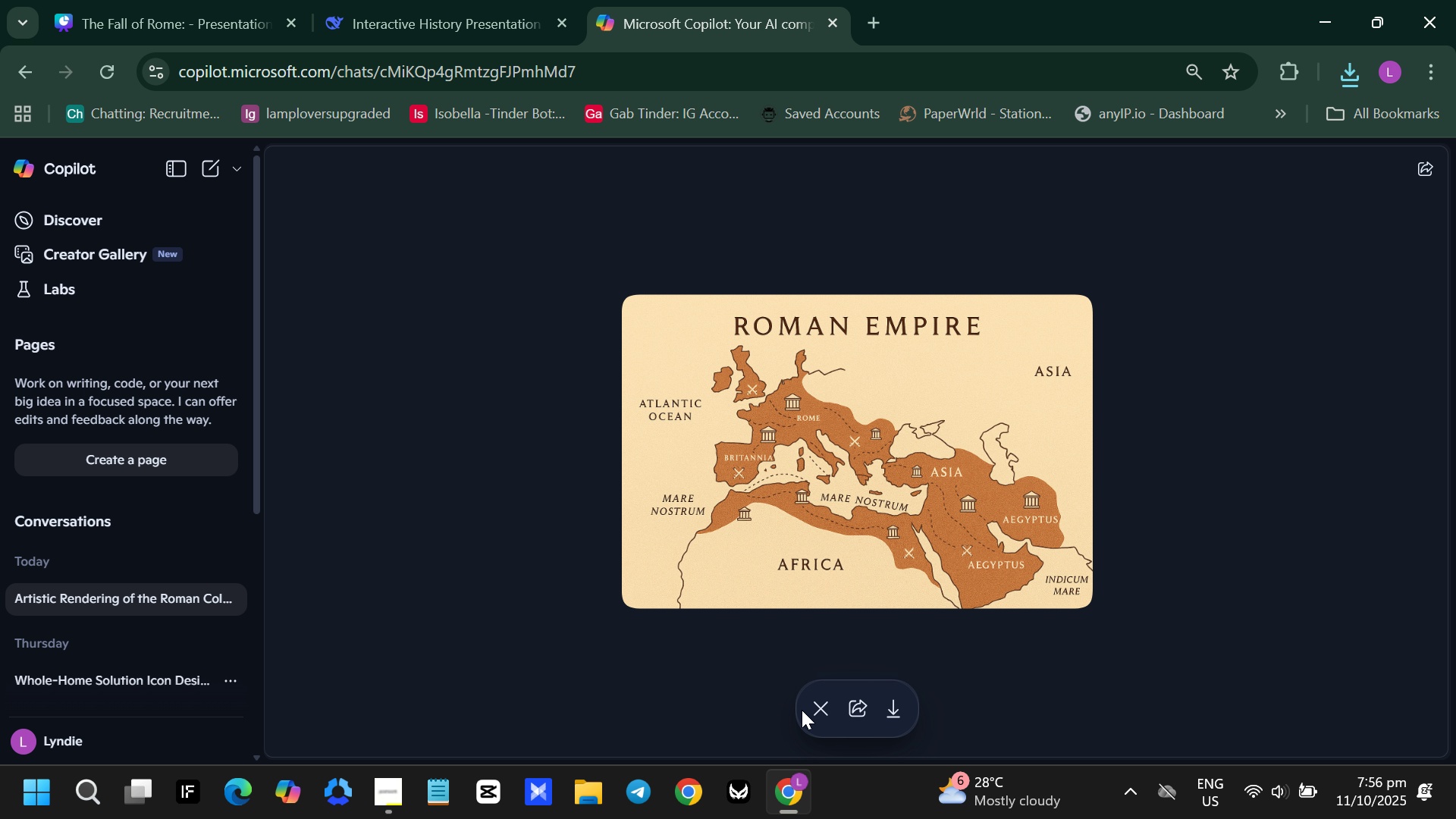 
left_click([802, 710])
 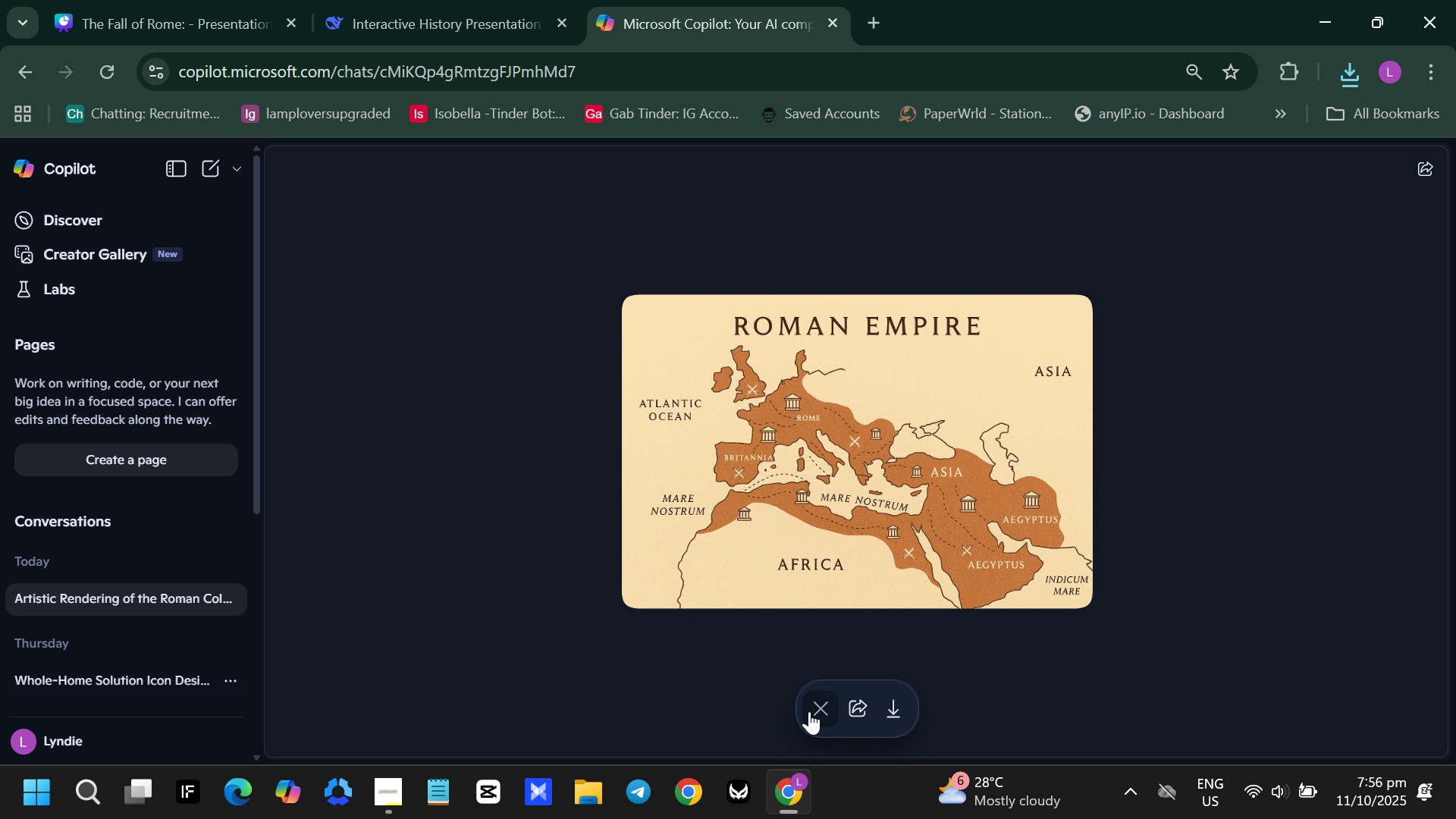 
left_click([809, 711])
 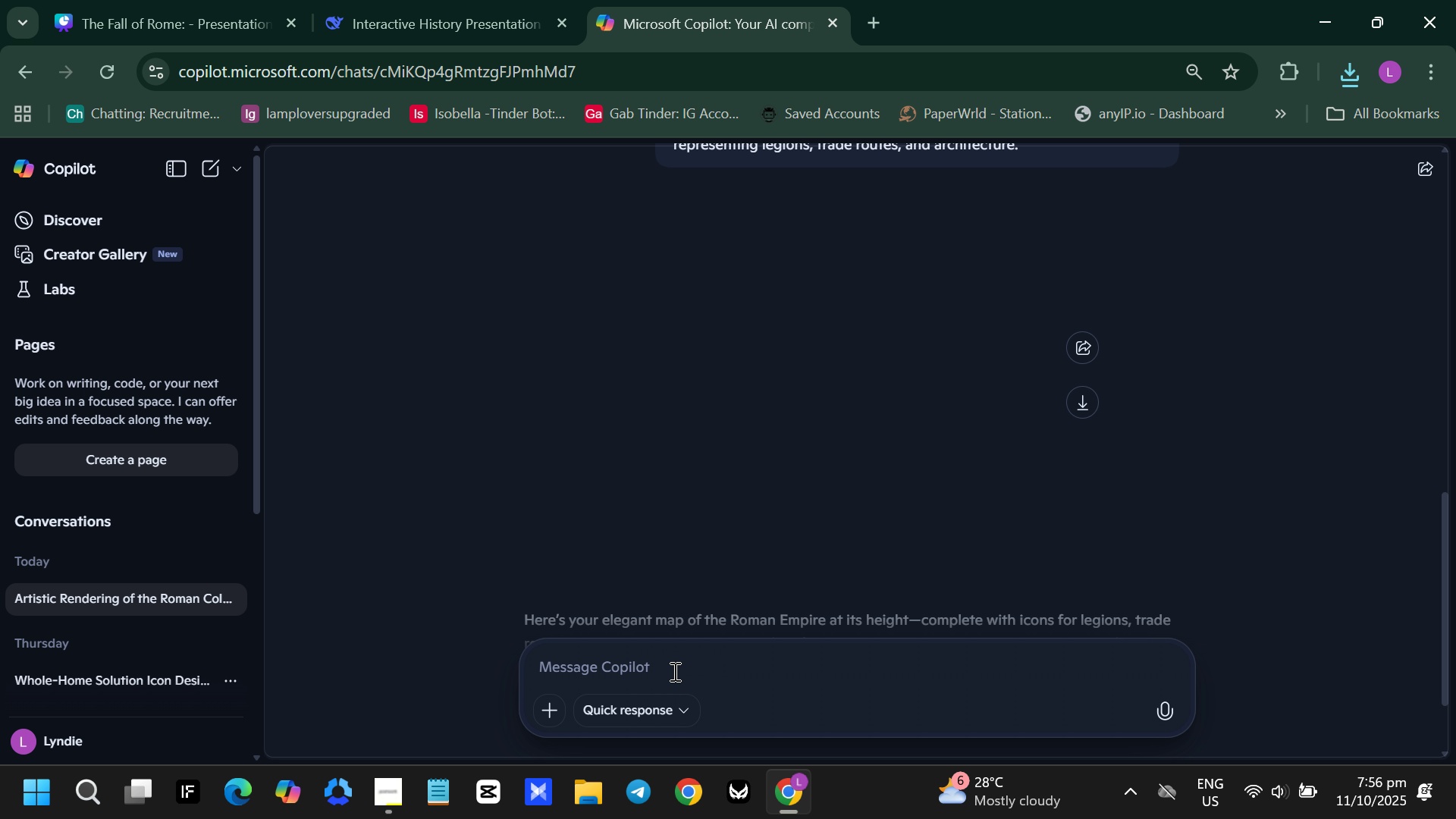 
left_click([673, 671])
 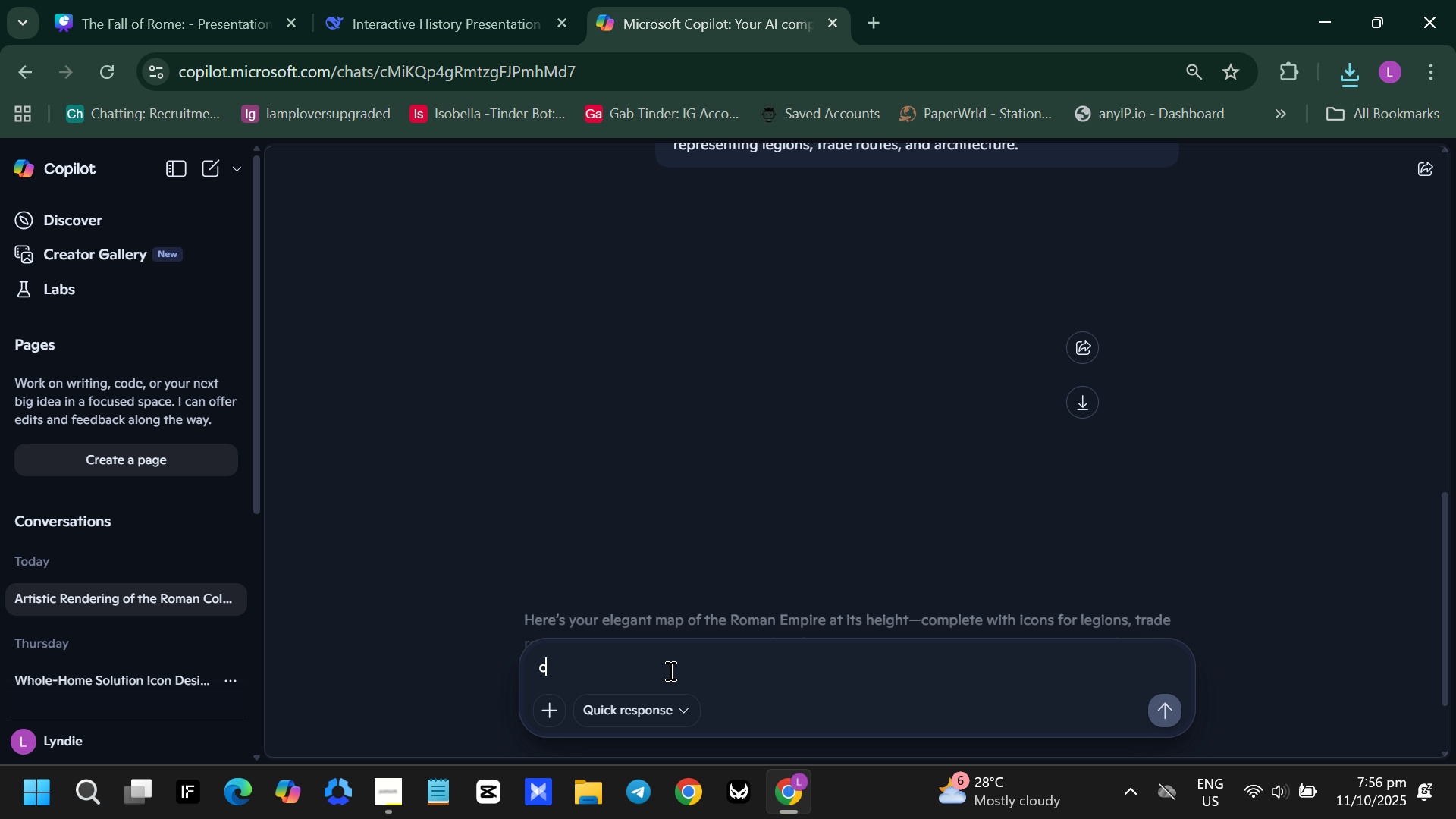 
type(can you make the picture fit in a rectangle shape?)
 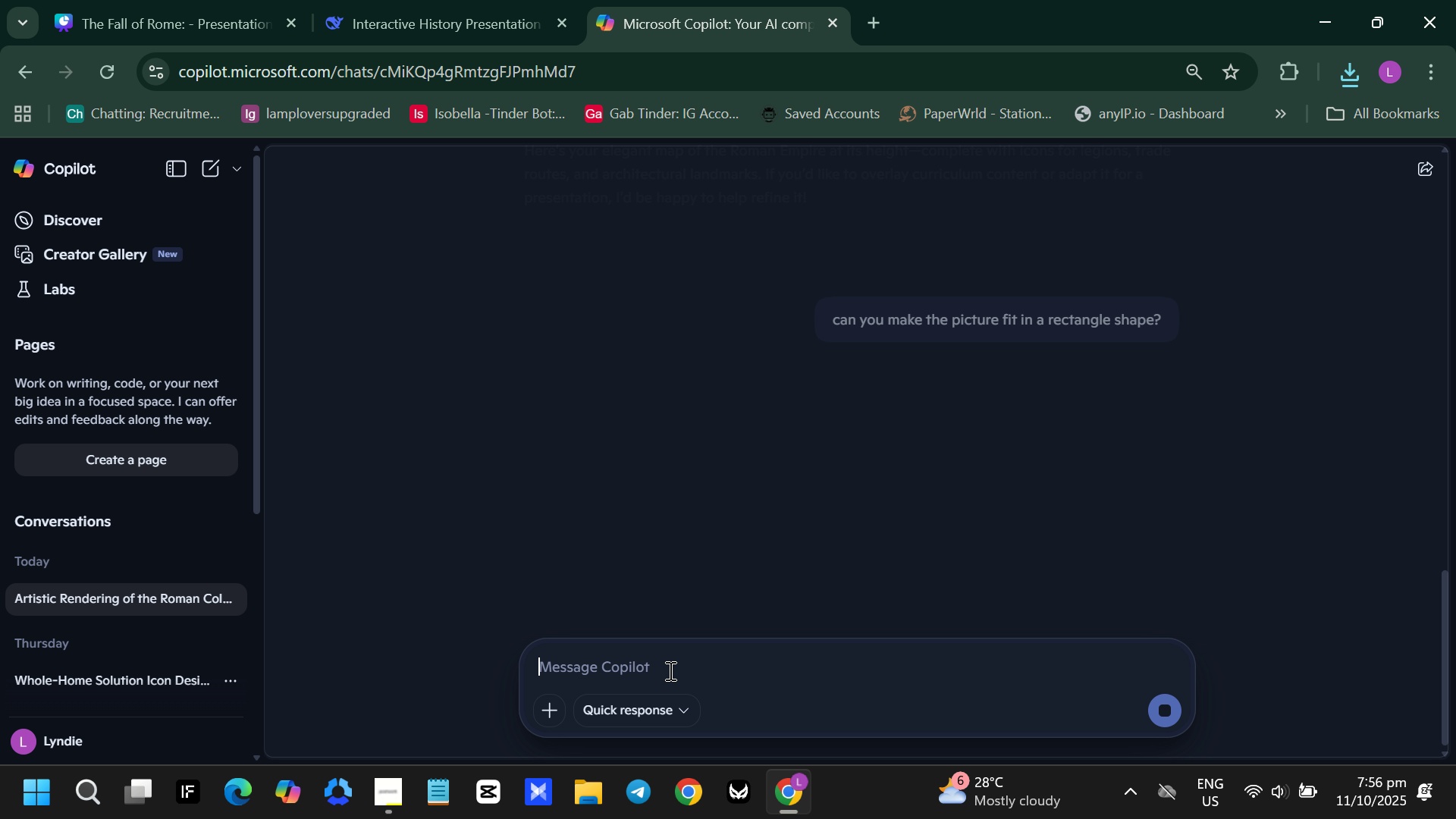 
 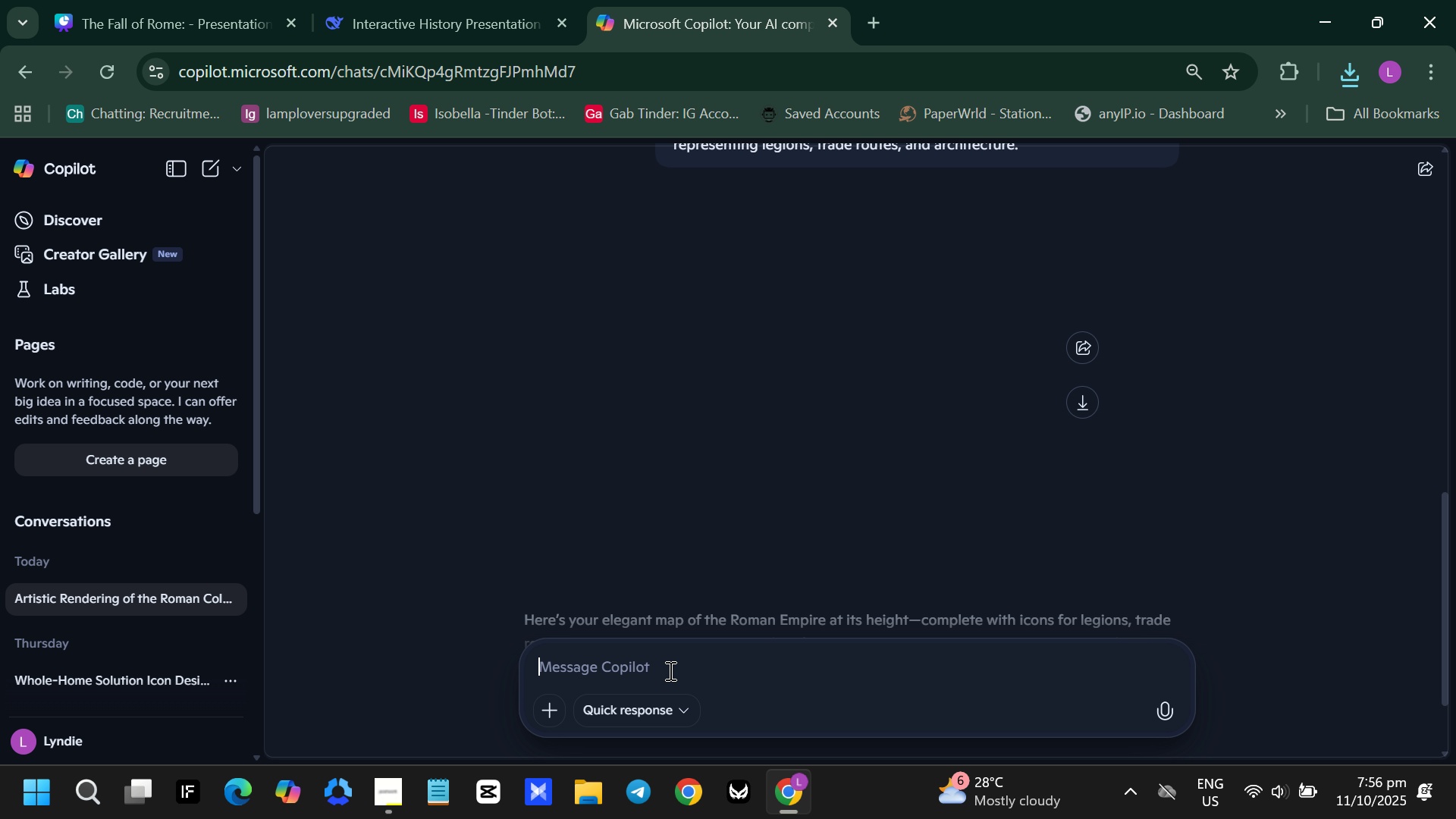 
key(Enter)
 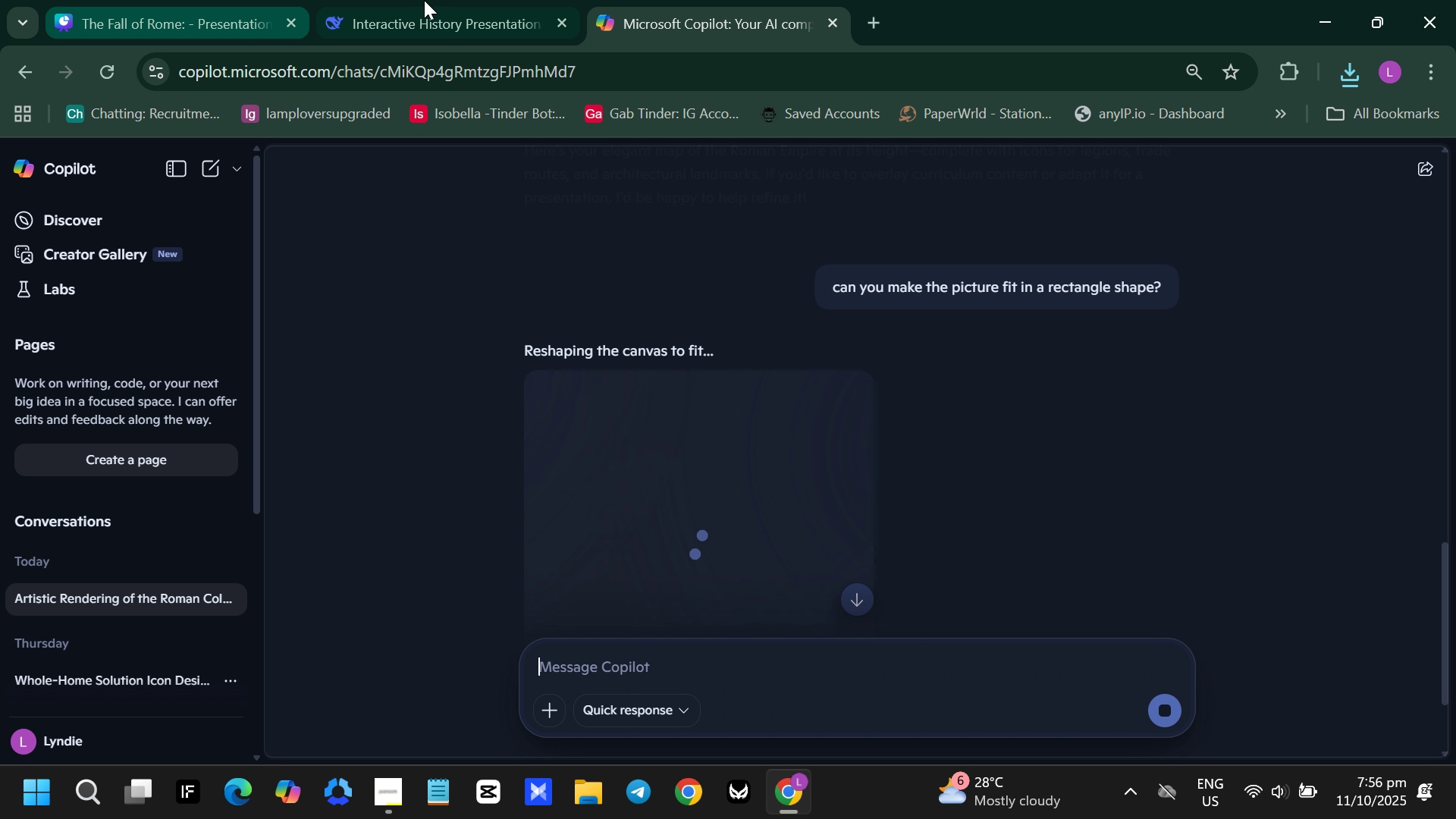 
left_click([455, 0])
 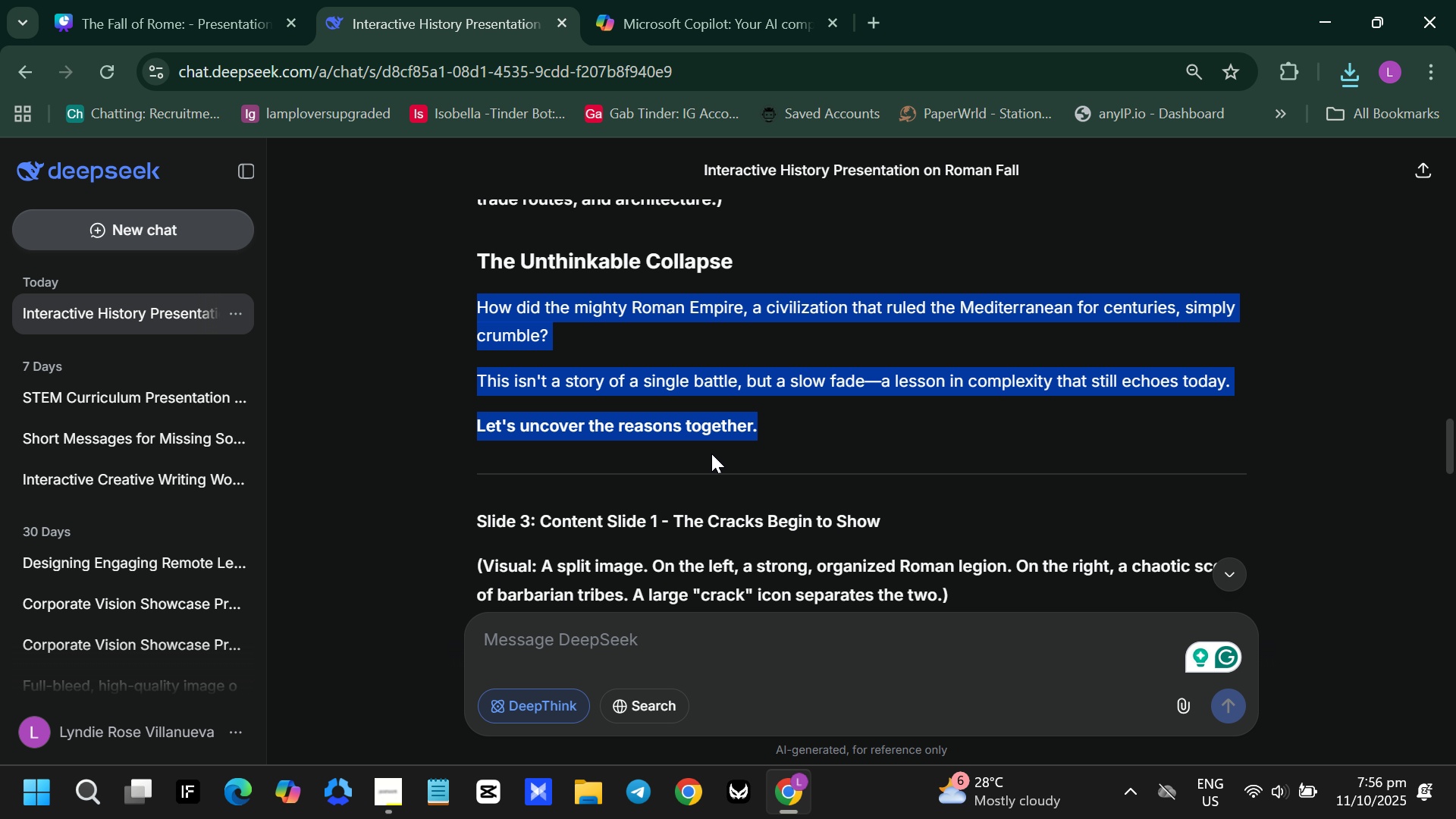 
scroll: coordinate [704, 469], scroll_direction: down, amount: 1.0
 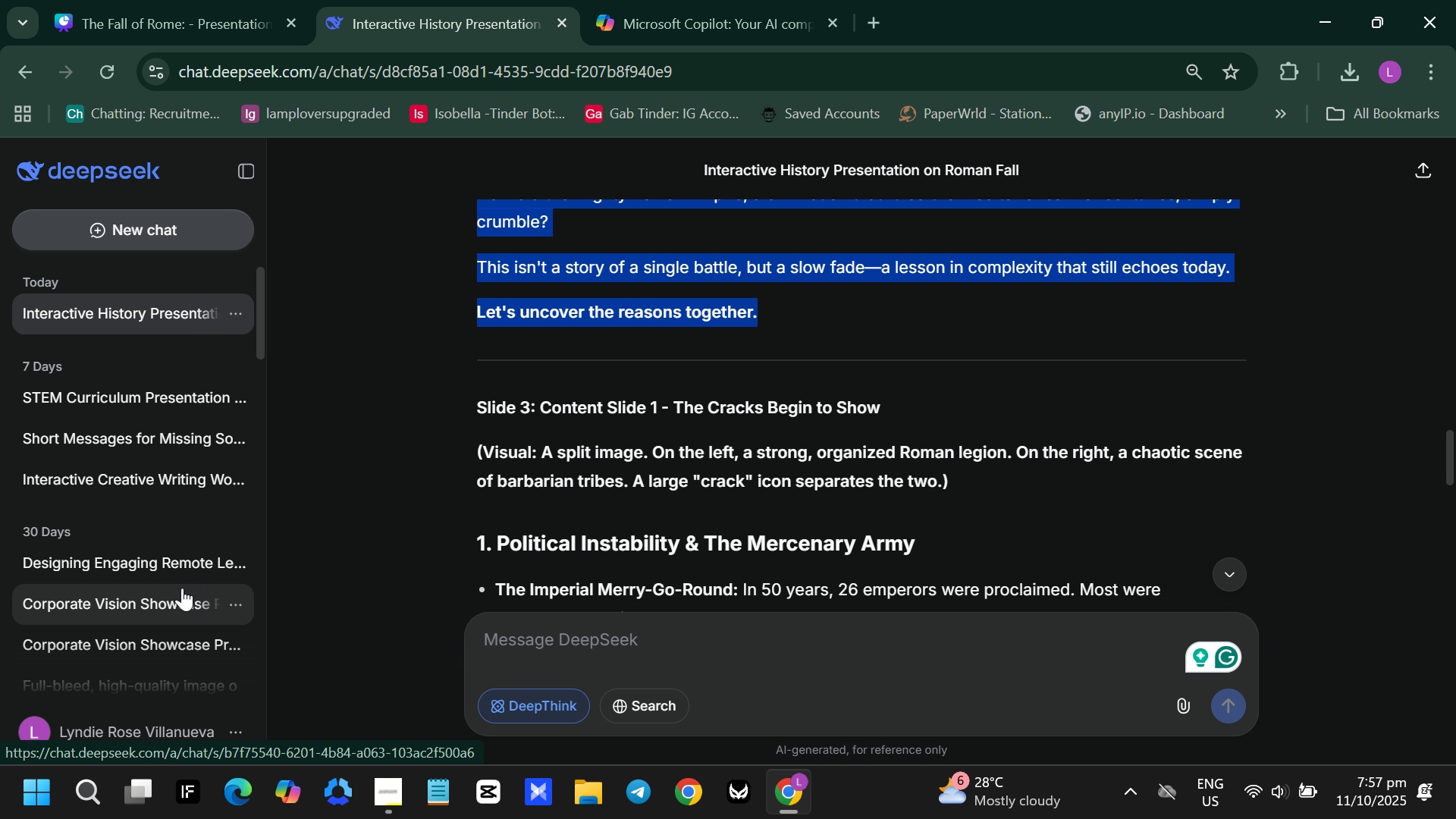 
wait(53.77)
 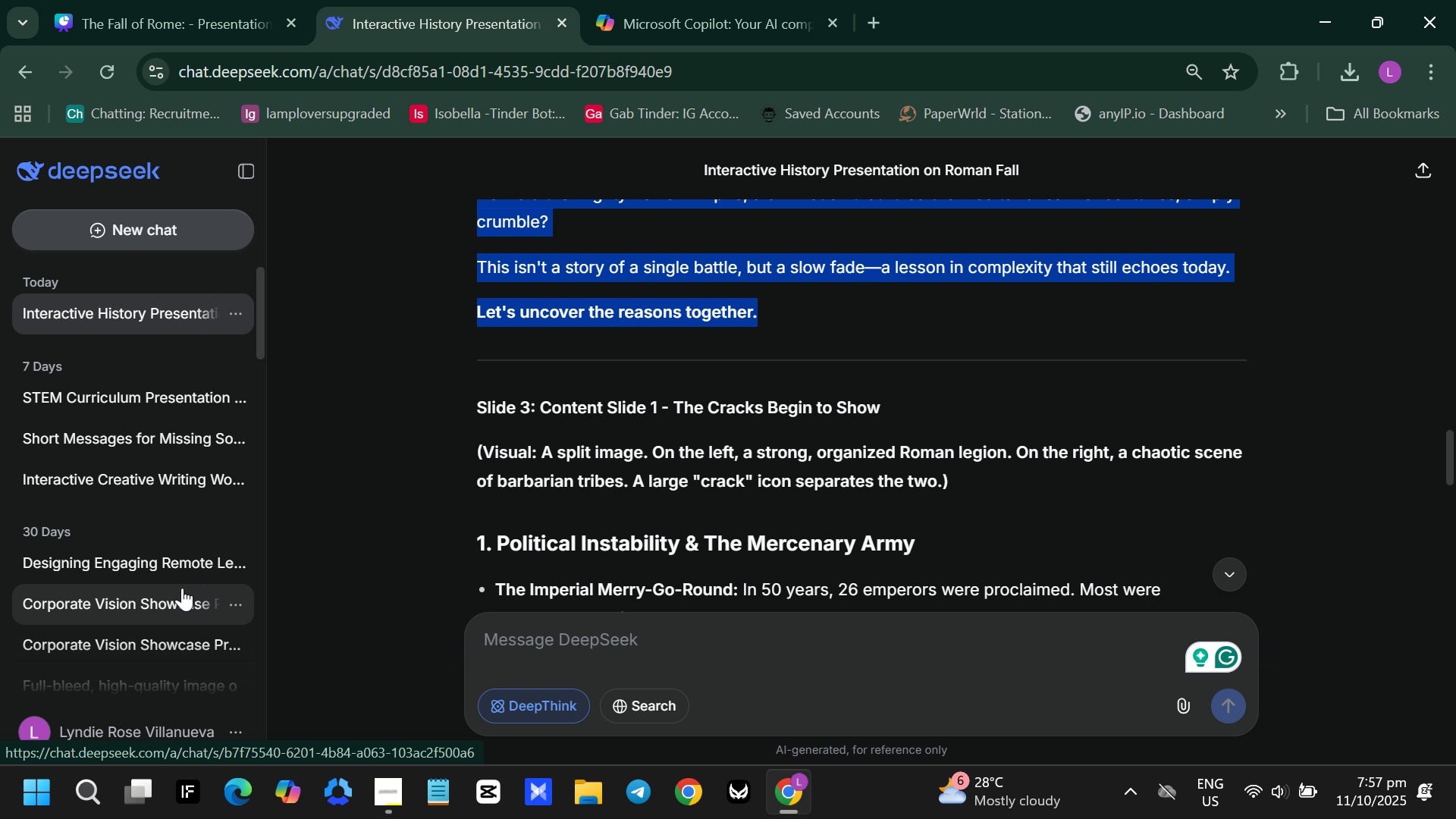 
left_click([626, 0])
 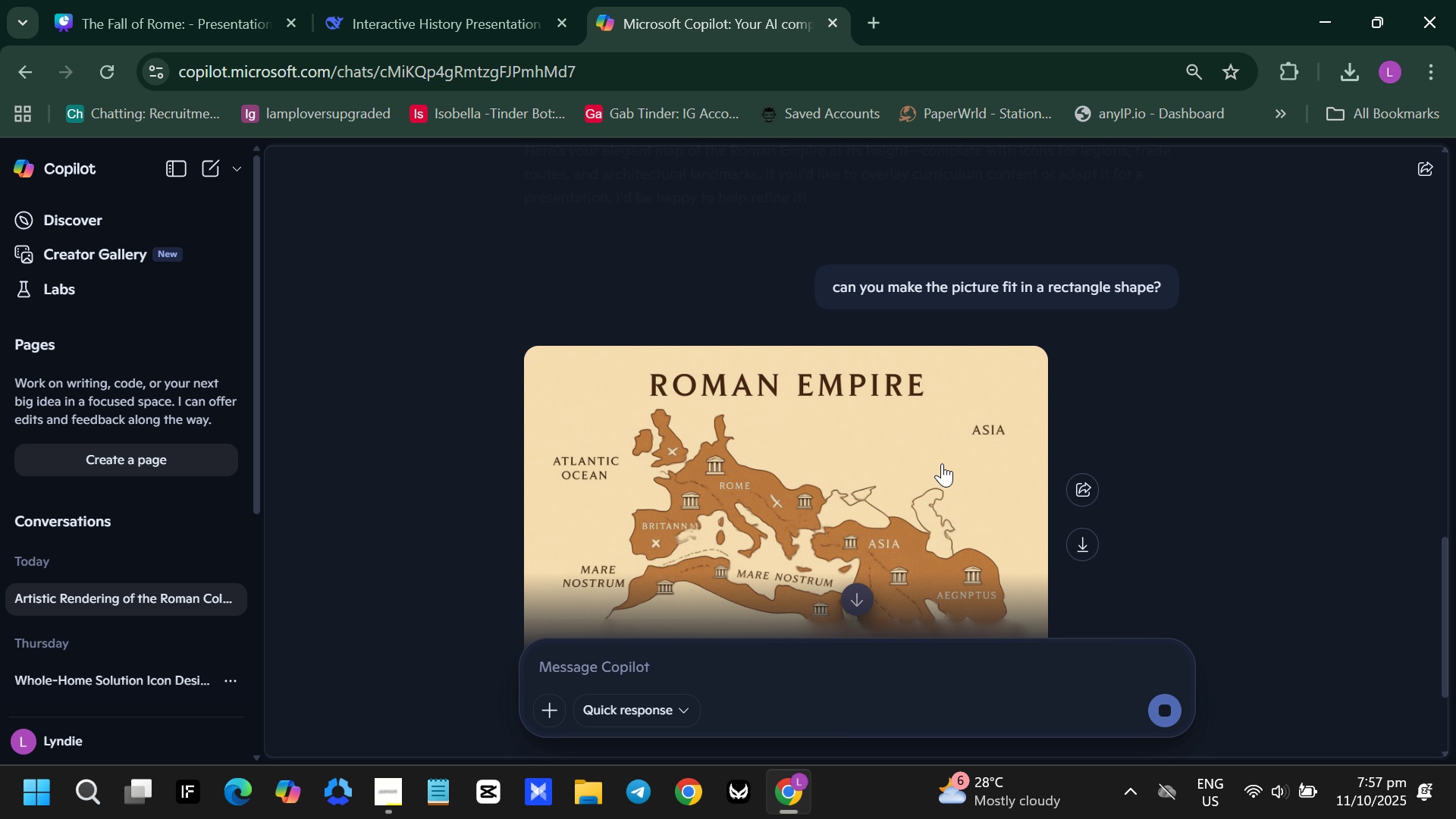 
scroll: coordinate [952, 438], scroll_direction: down, amount: 2.0
 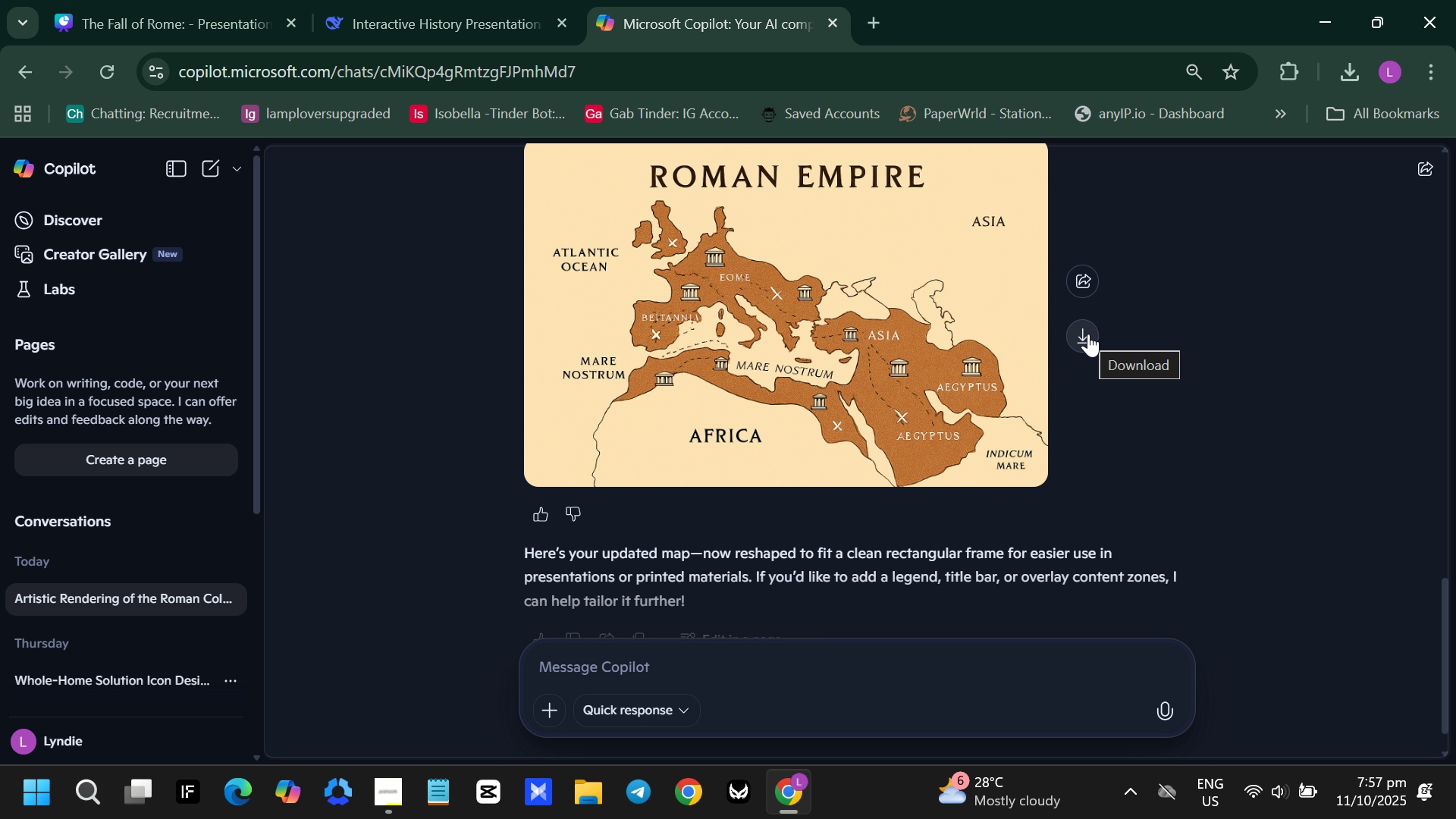 
wait(5.38)
 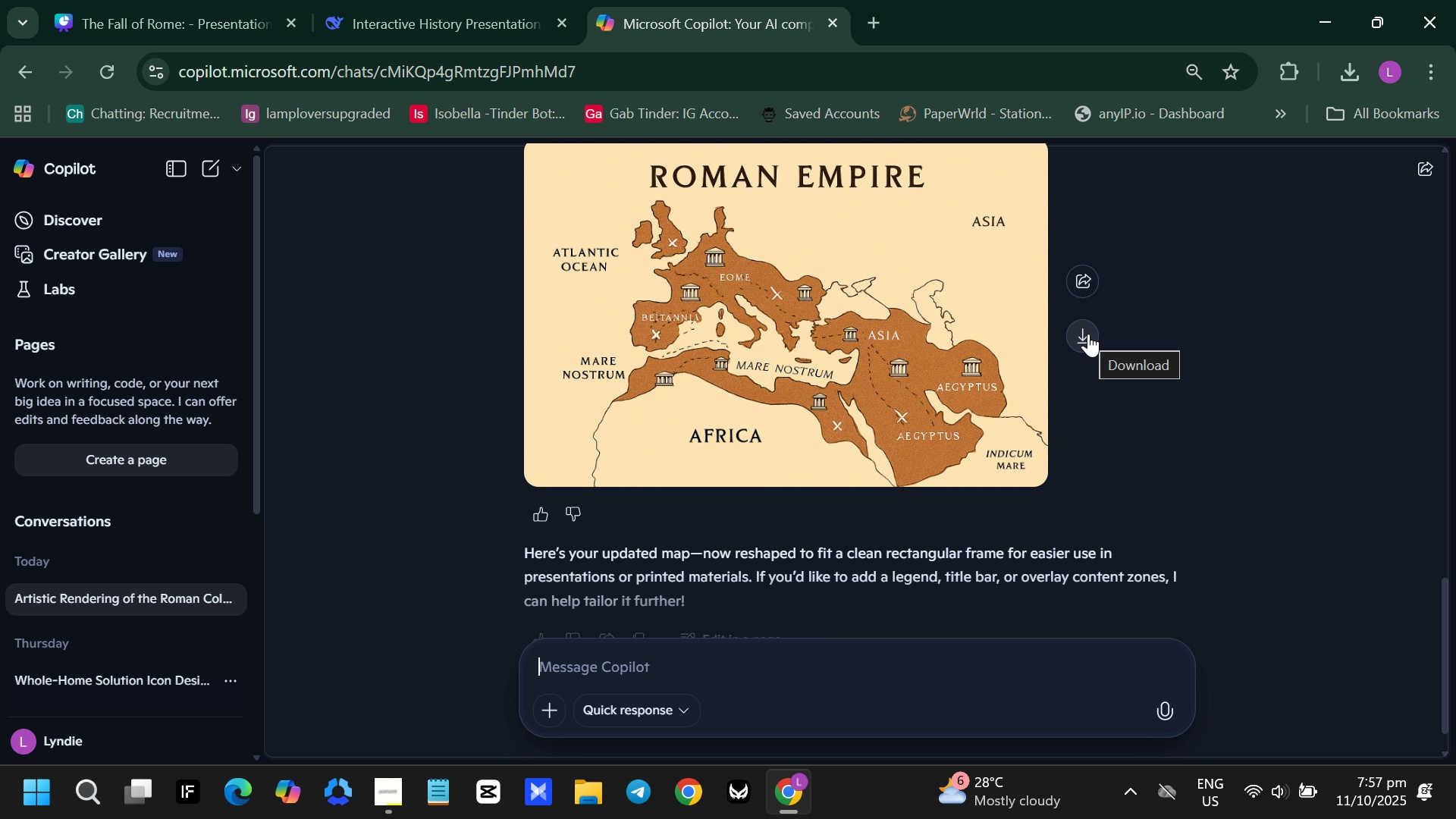 
left_click([1088, 334])
 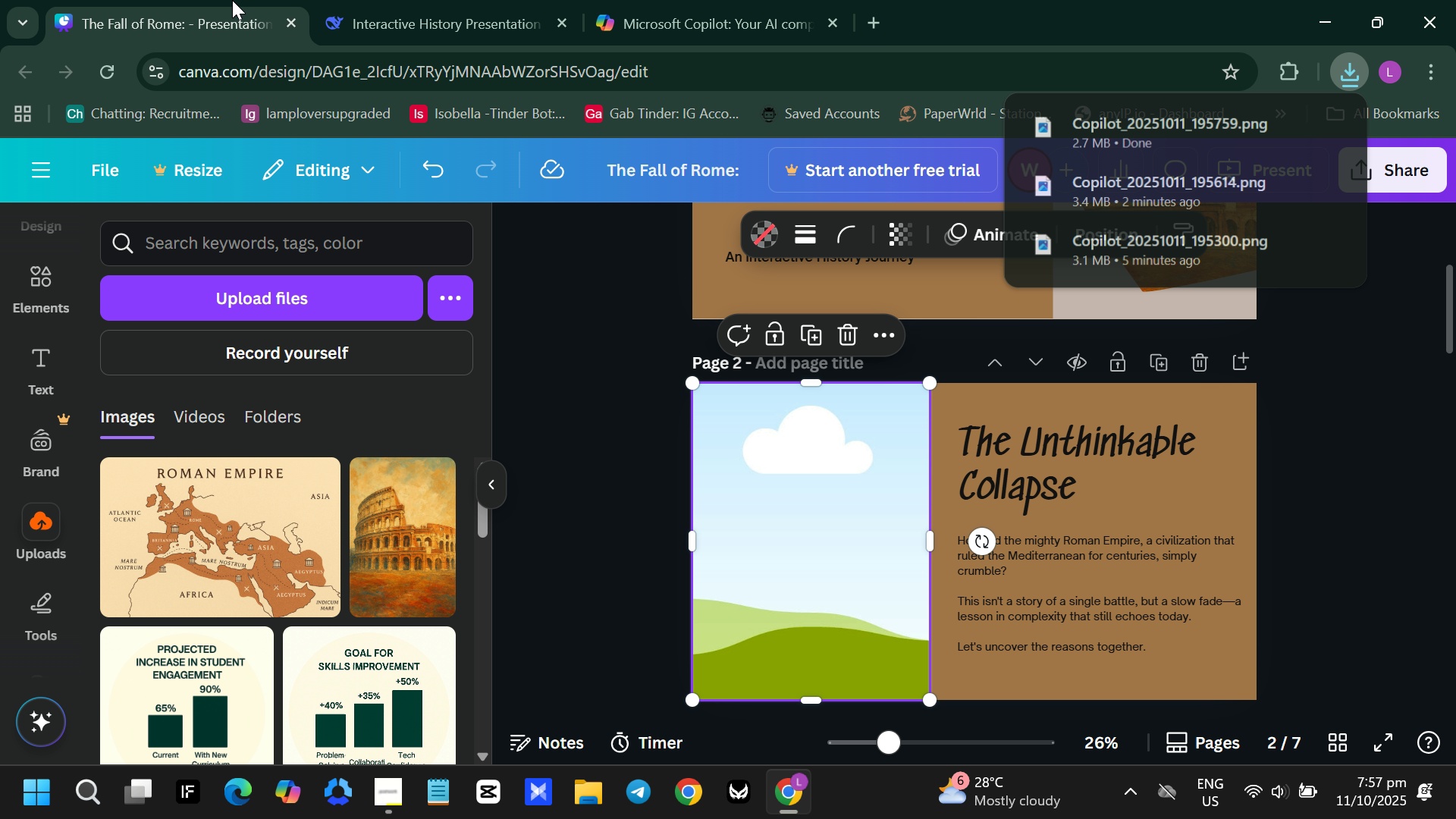 
left_click([232, 0])
 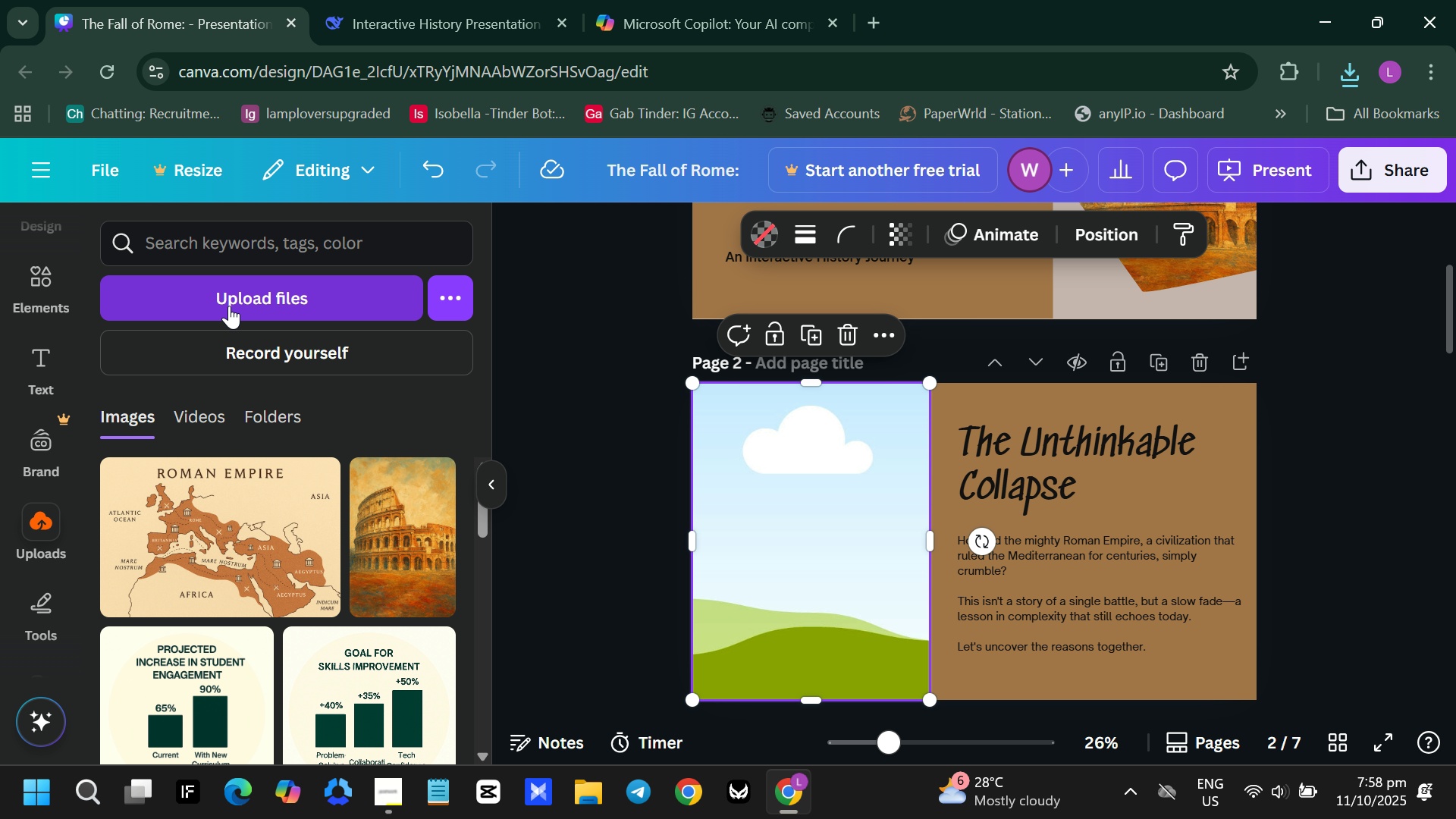 
left_click([228, 307])
 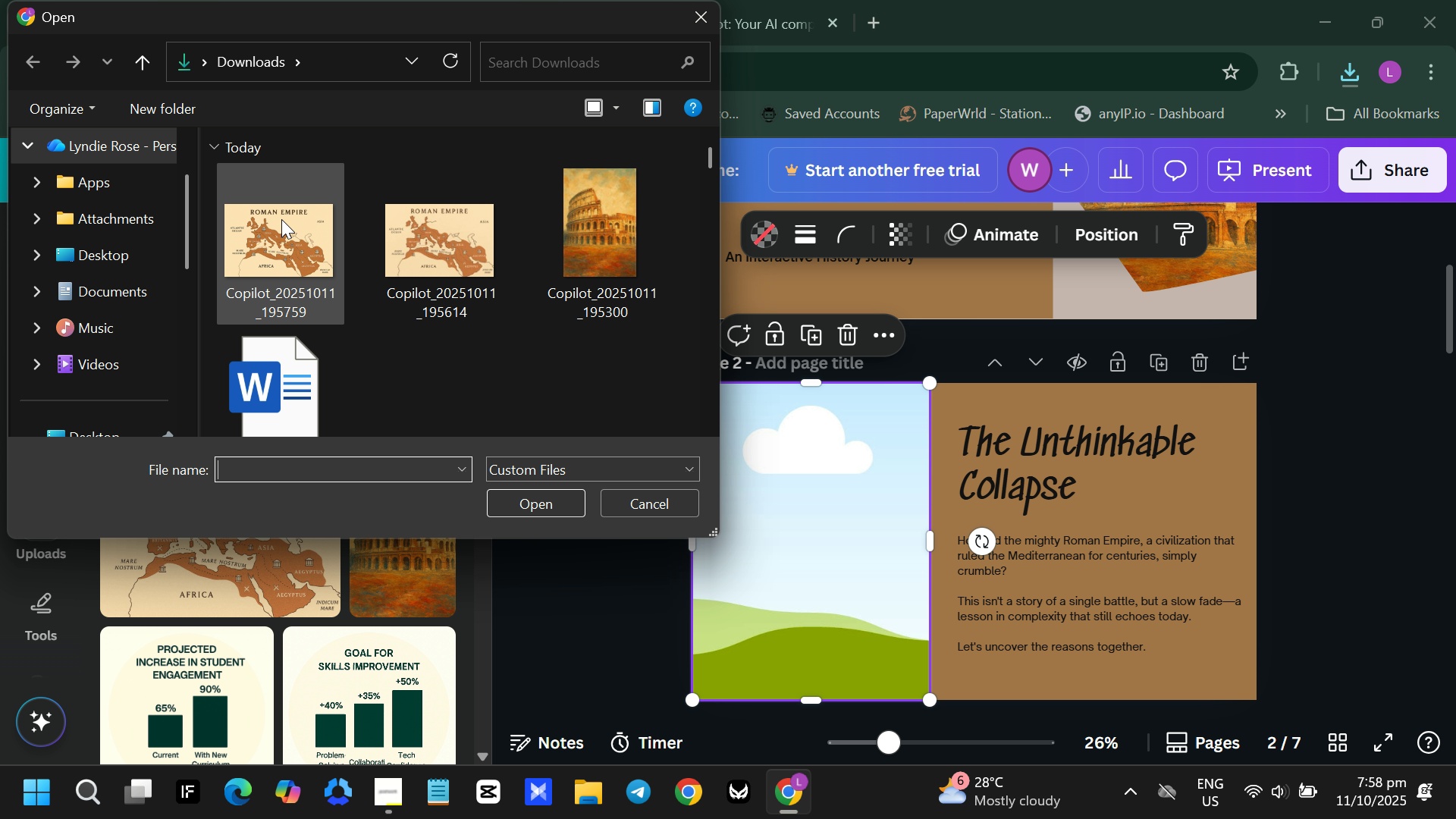 
left_click([281, 219])
 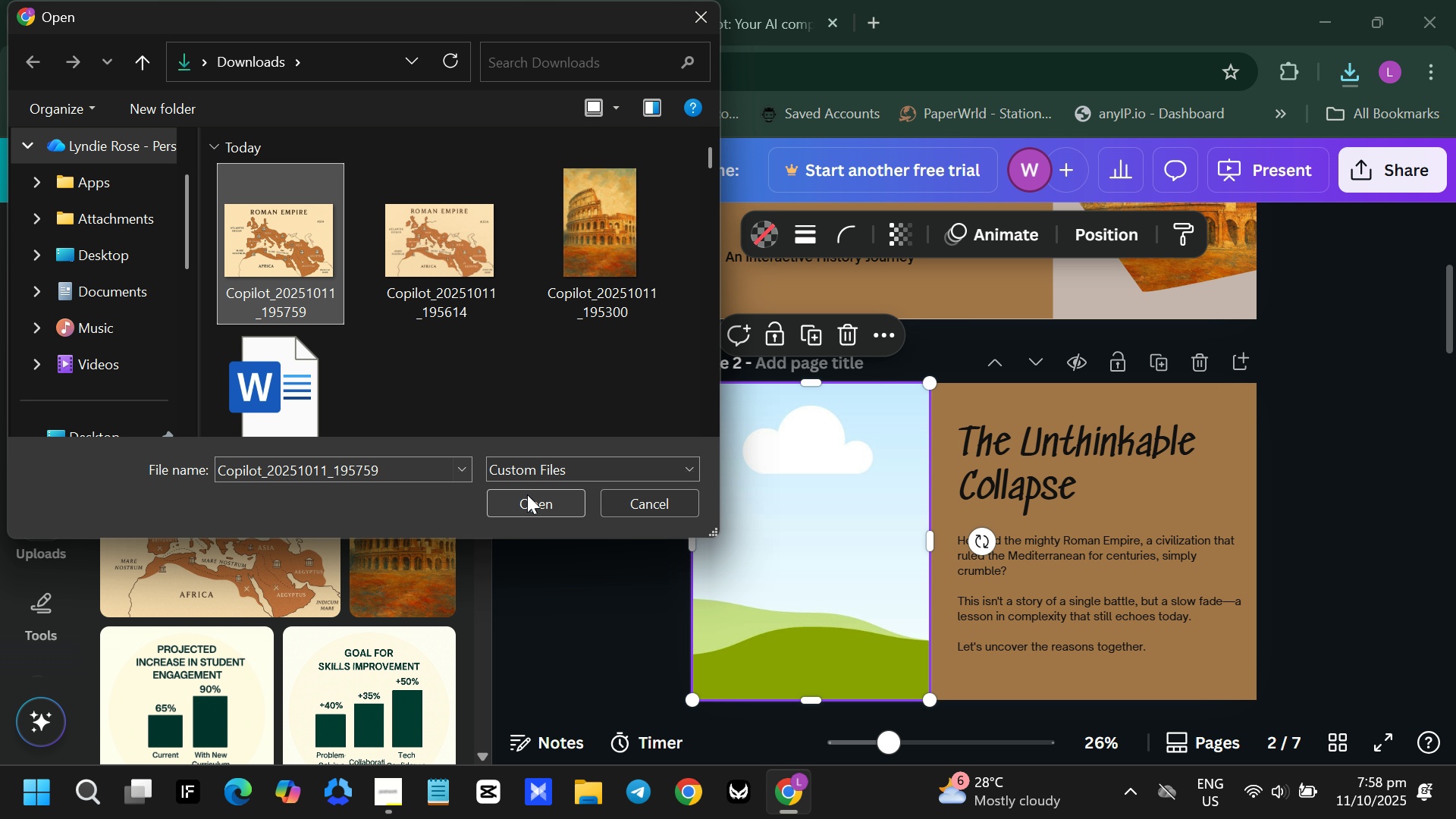 
left_click([527, 496])
 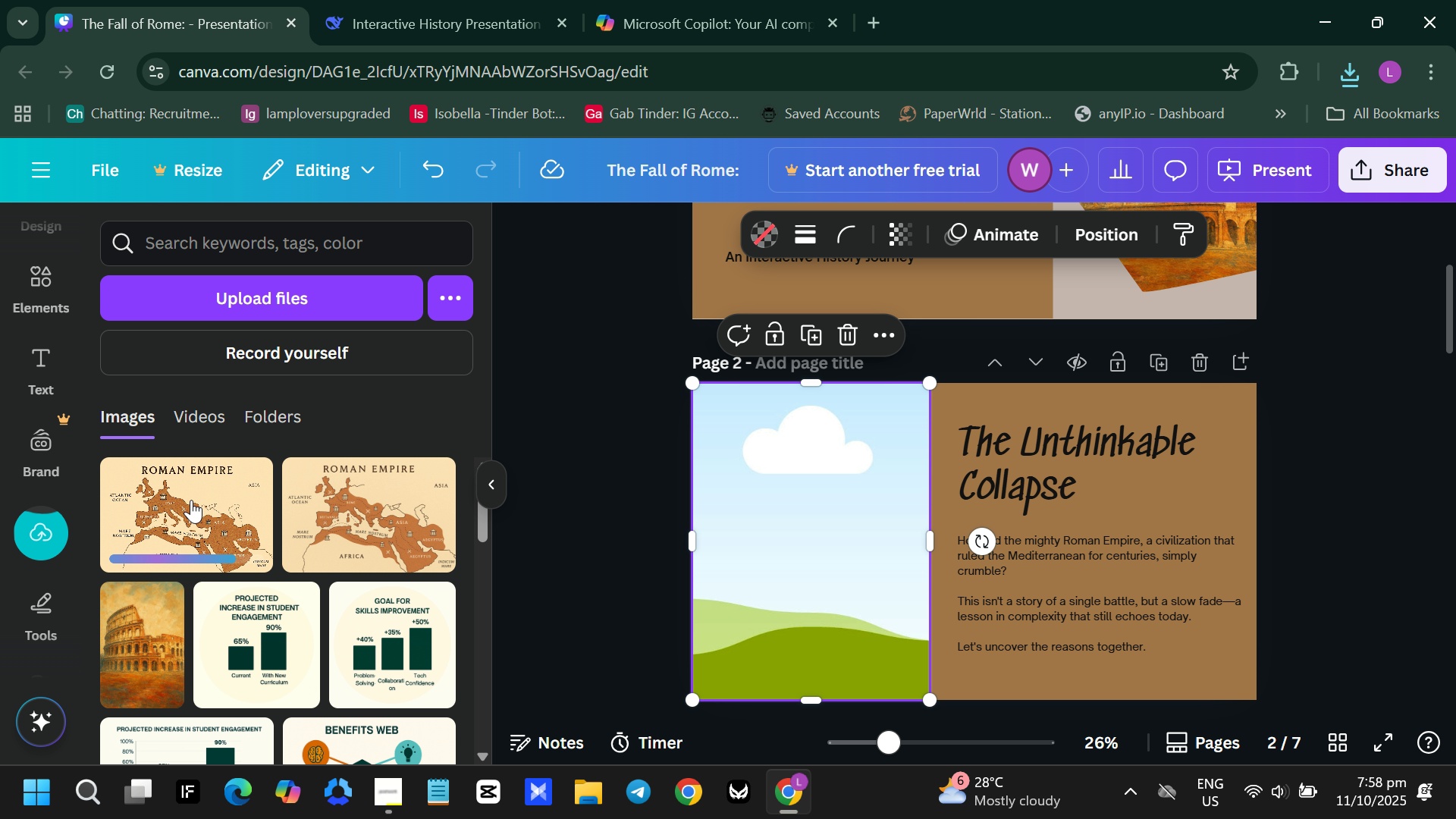 
wait(5.65)
 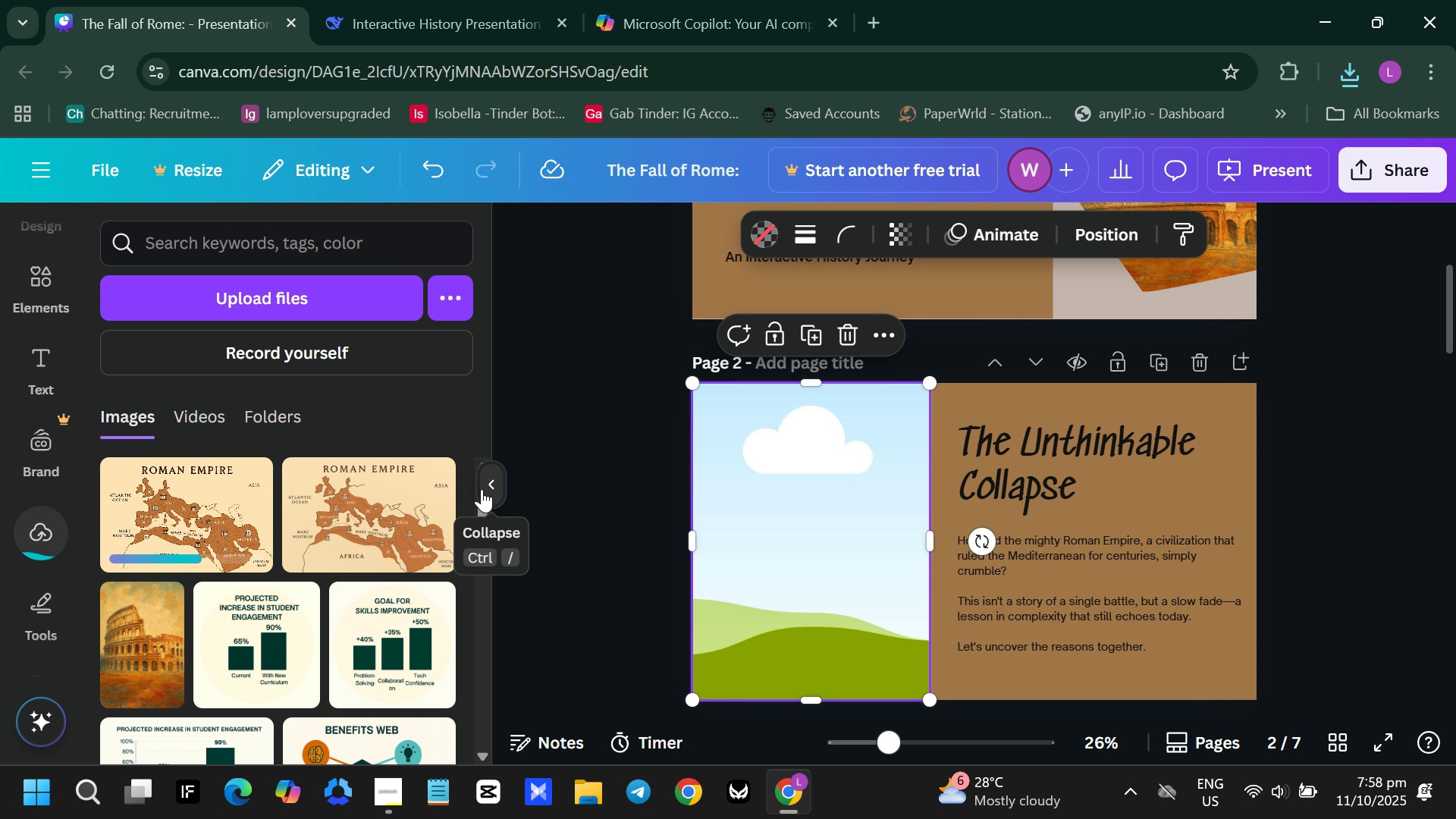 
left_click([191, 500])
 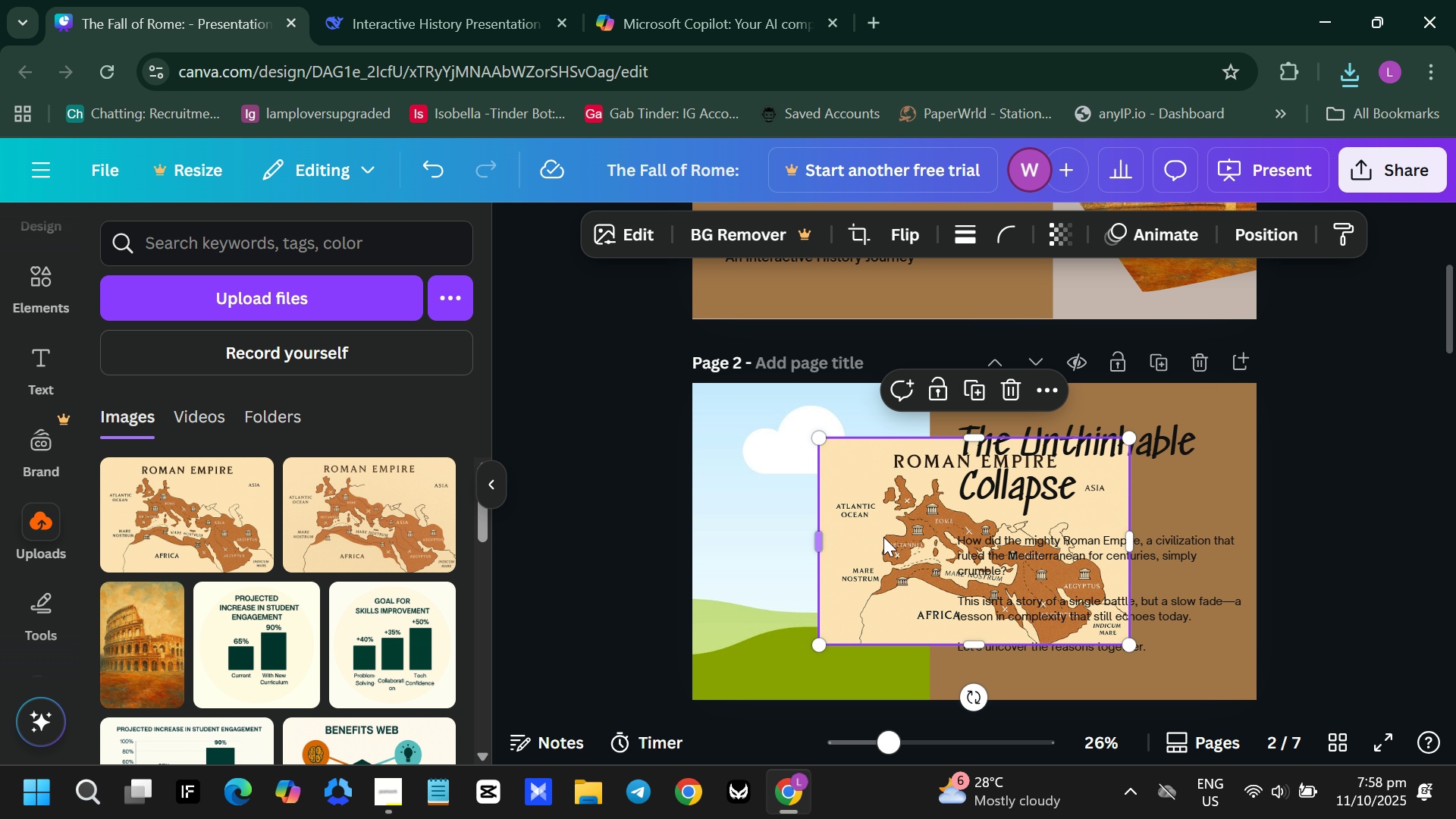 
left_click_drag(start_coordinate=[898, 541], to_coordinate=[859, 535])
 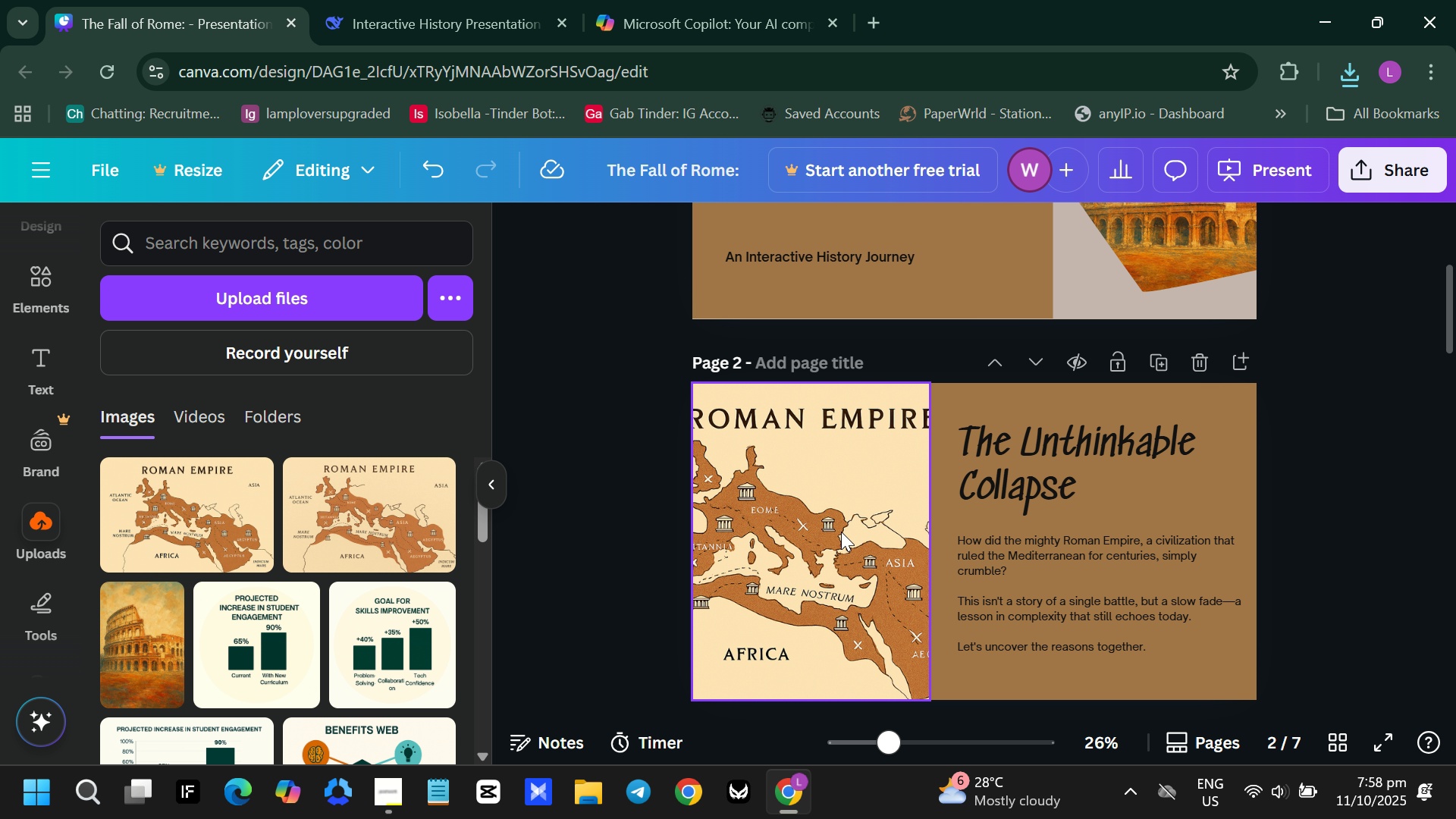 
key(Backspace)
 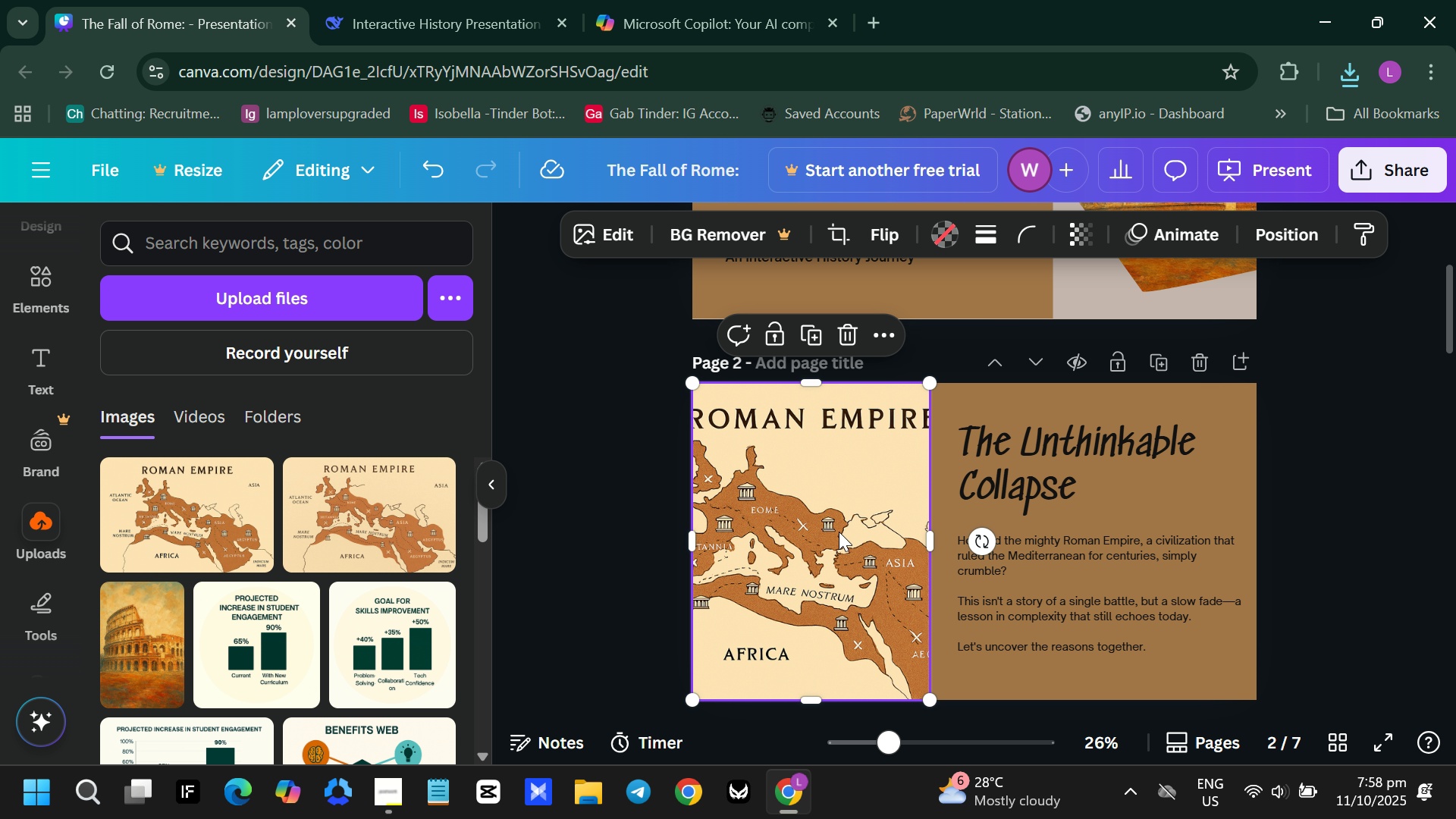 
left_click([839, 532])
 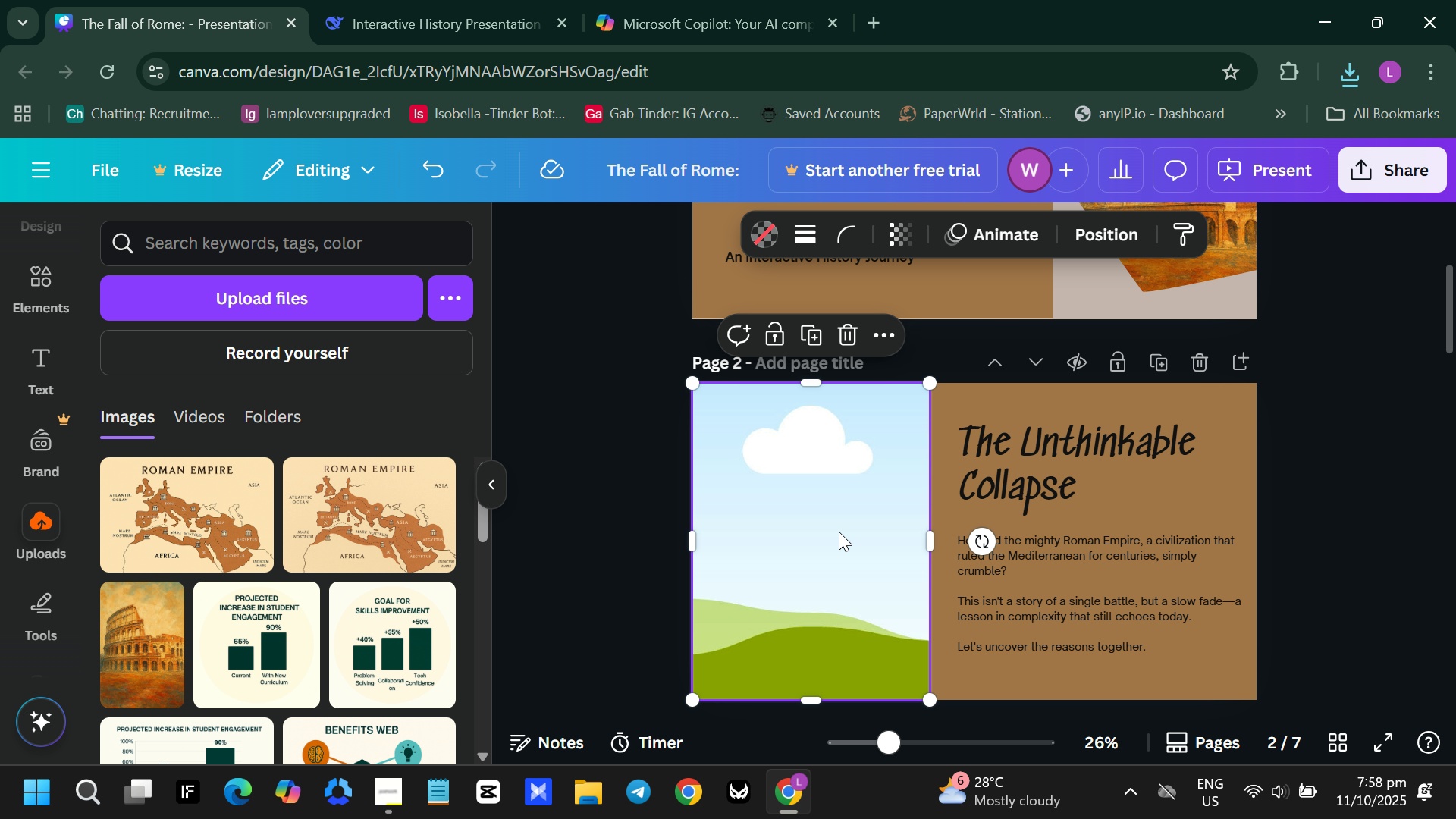 
key(Backspace)
 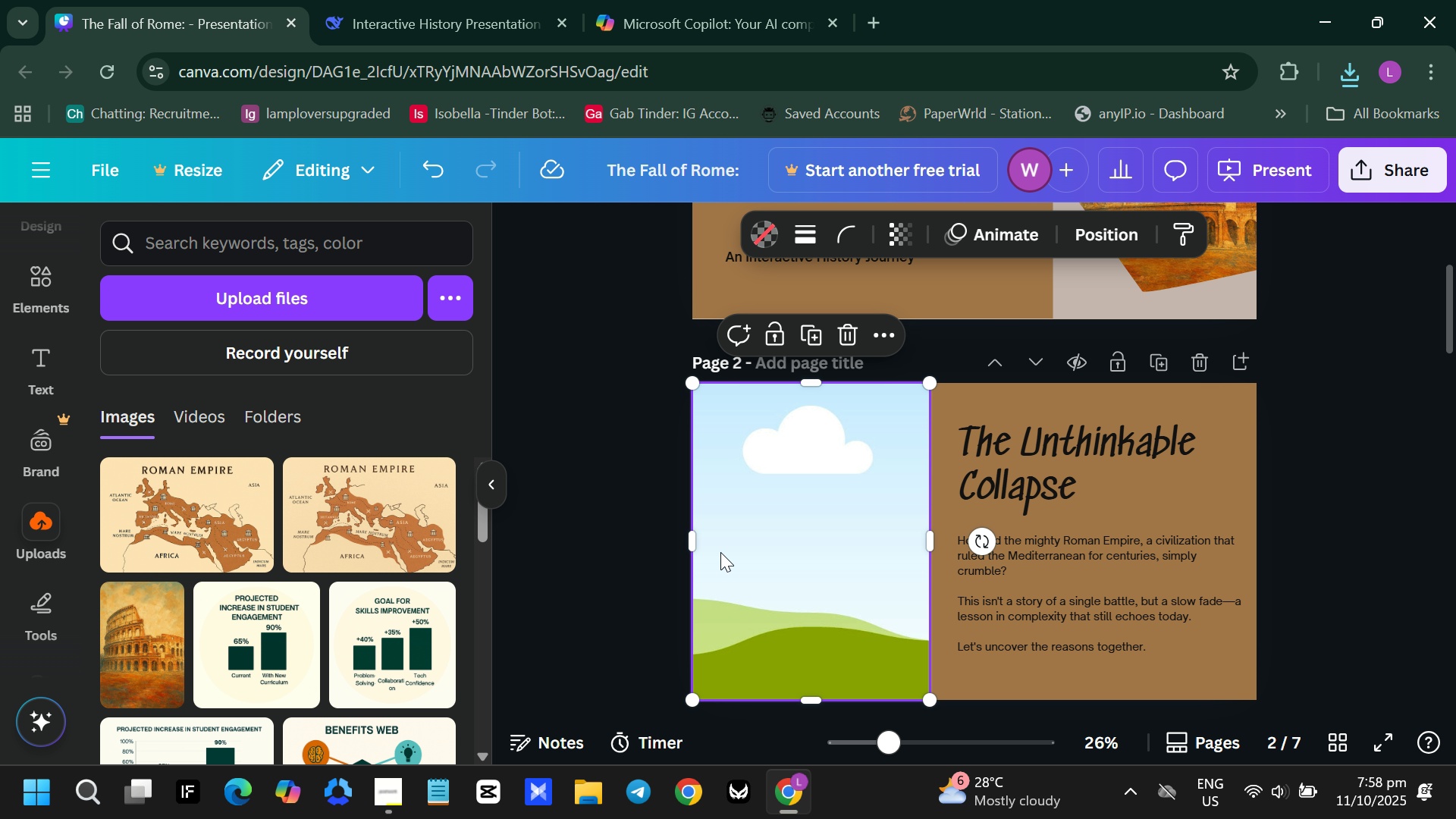 
key(PrintScreen)
 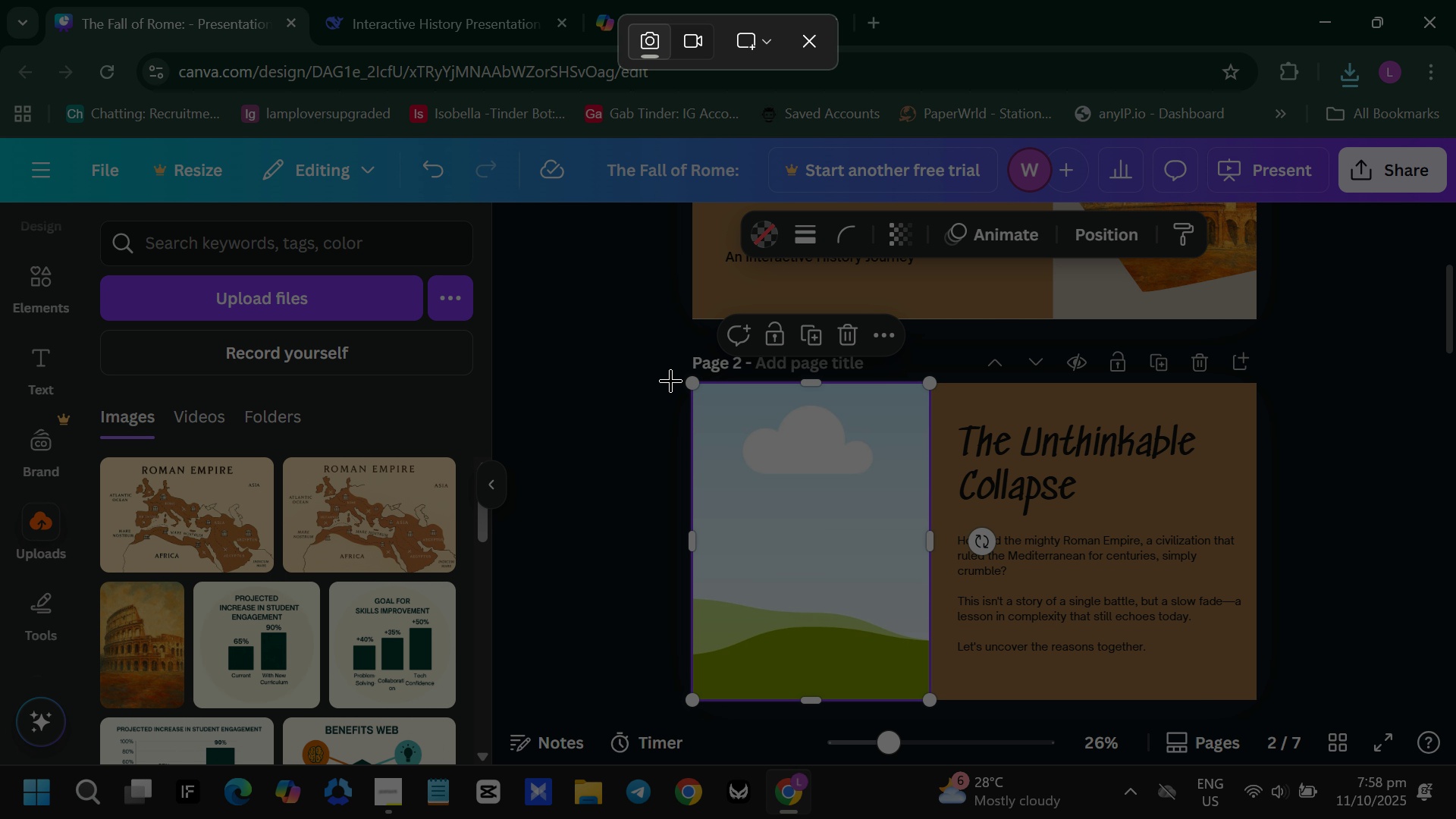 
left_click_drag(start_coordinate=[670, 380], to_coordinate=[937, 710])
 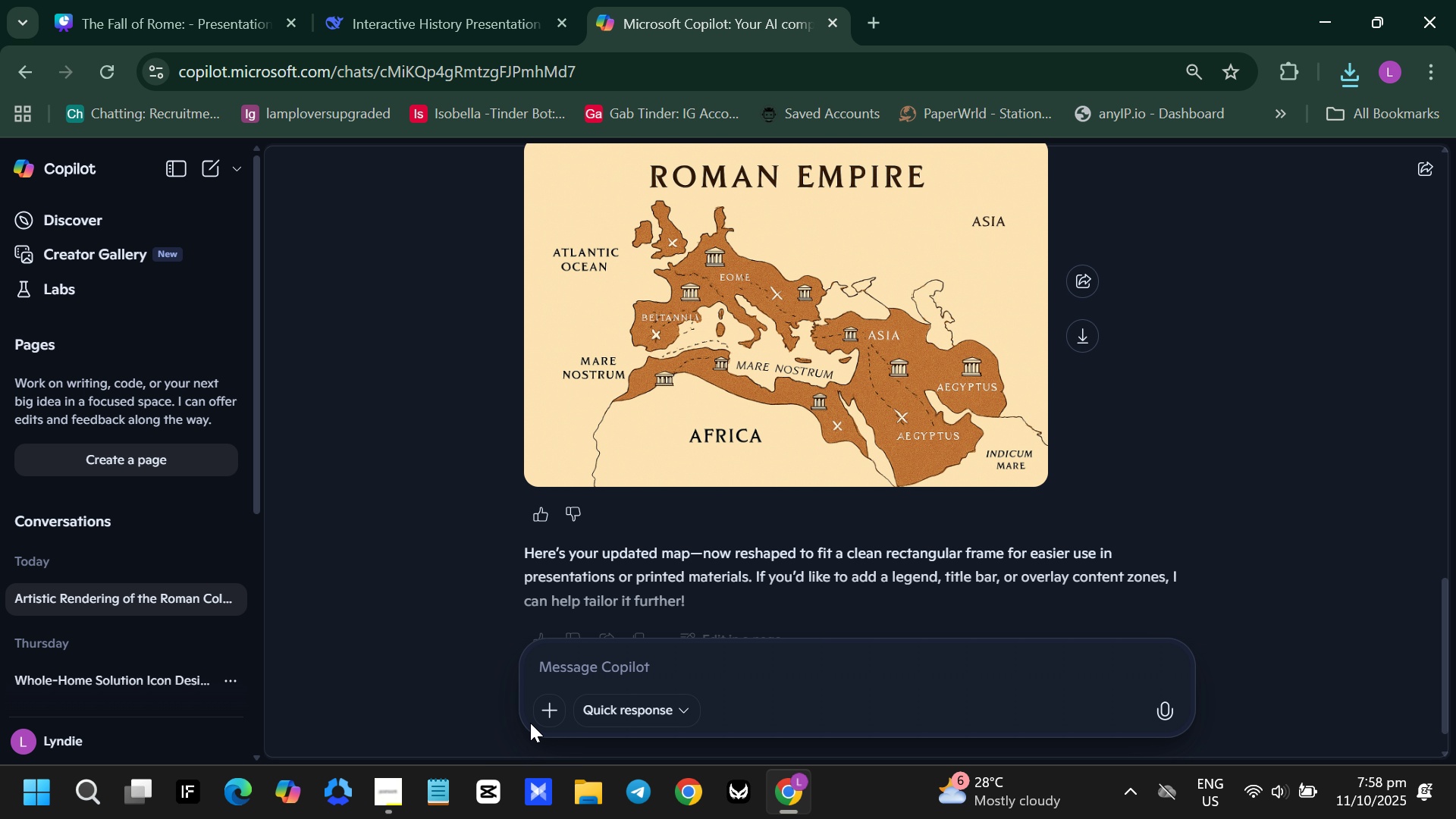 
left_click([557, 708])
 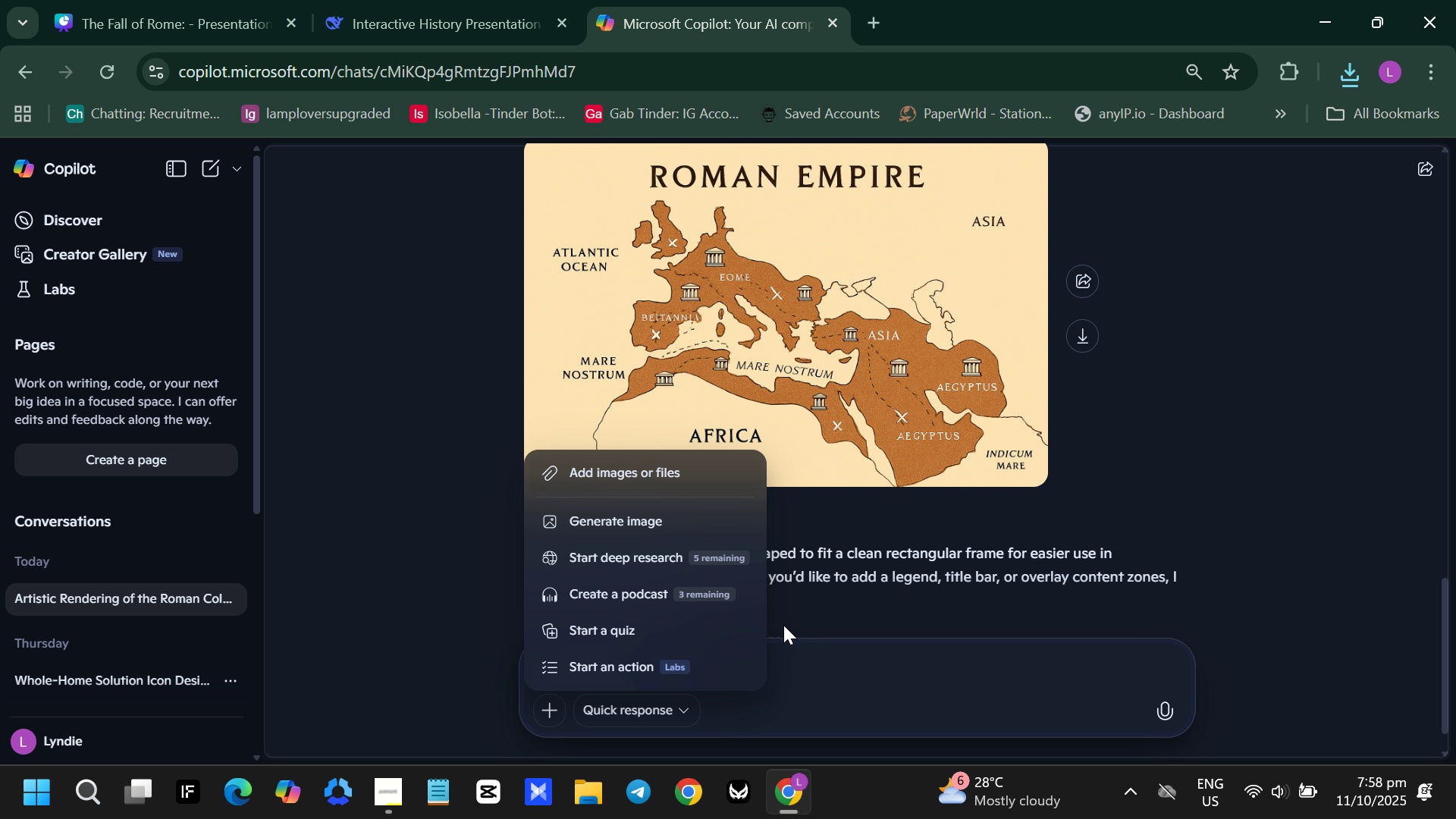 
key(Control+V)
 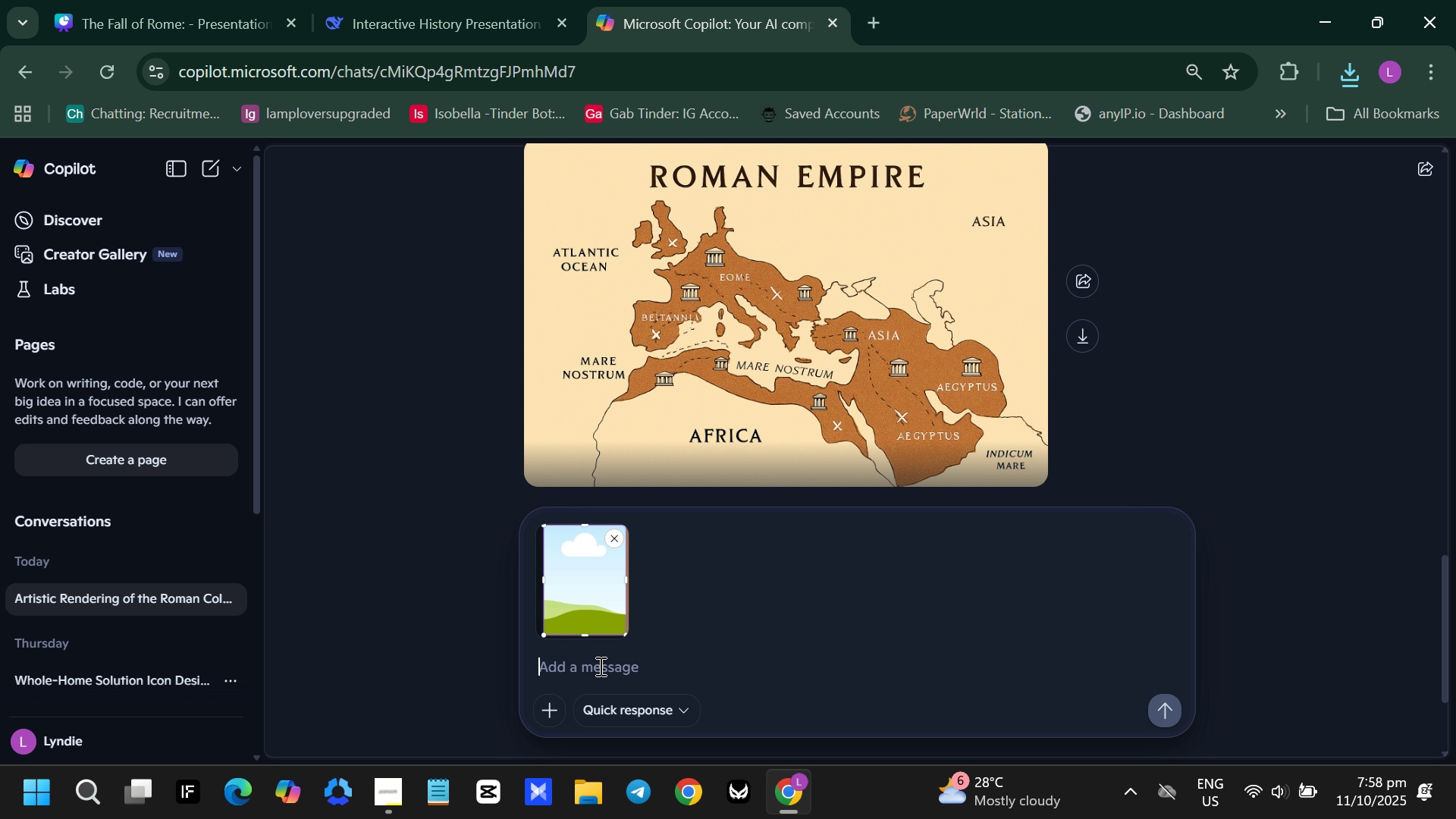 
type(what )
 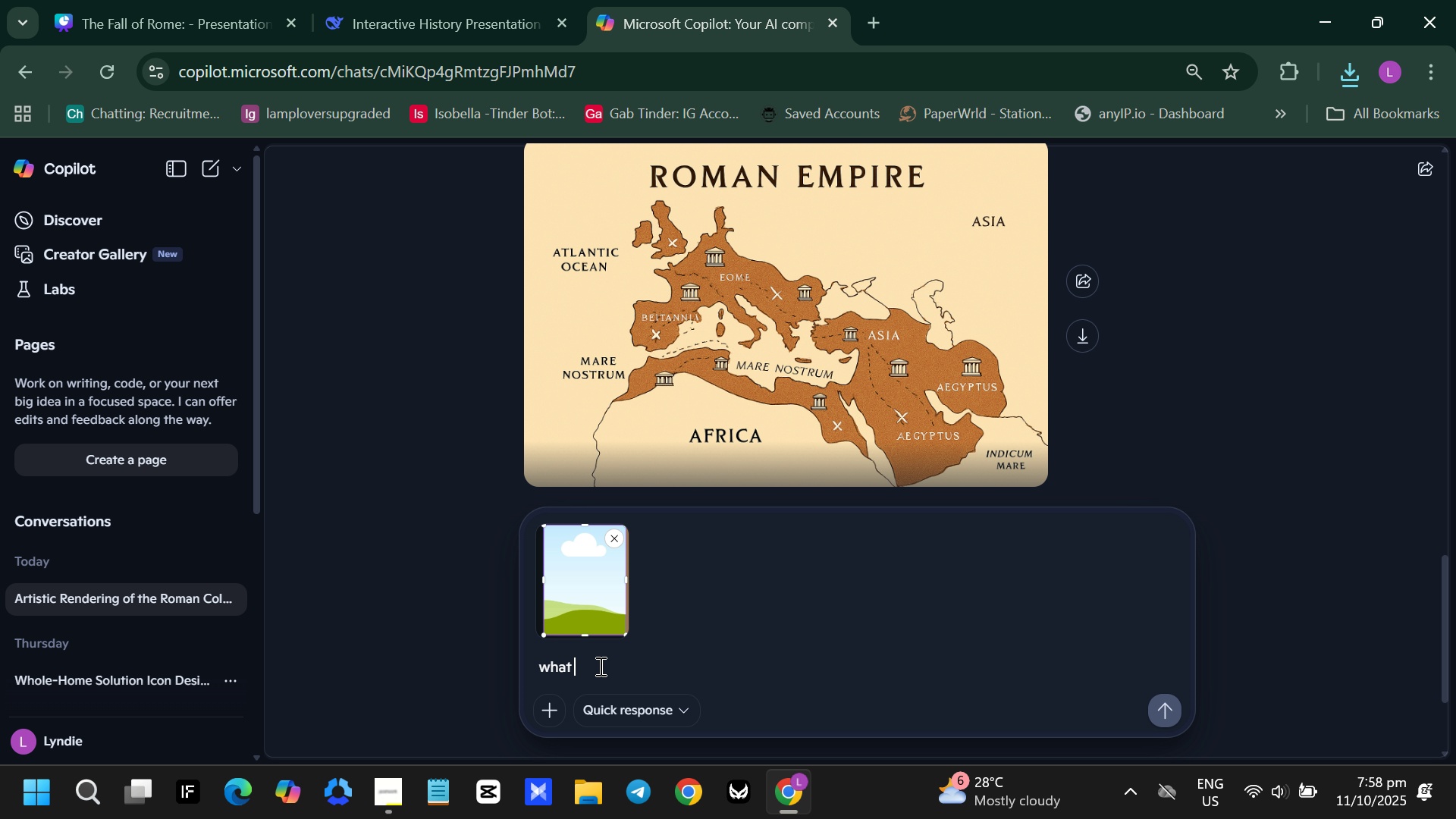 
type(frame shape is this?)
 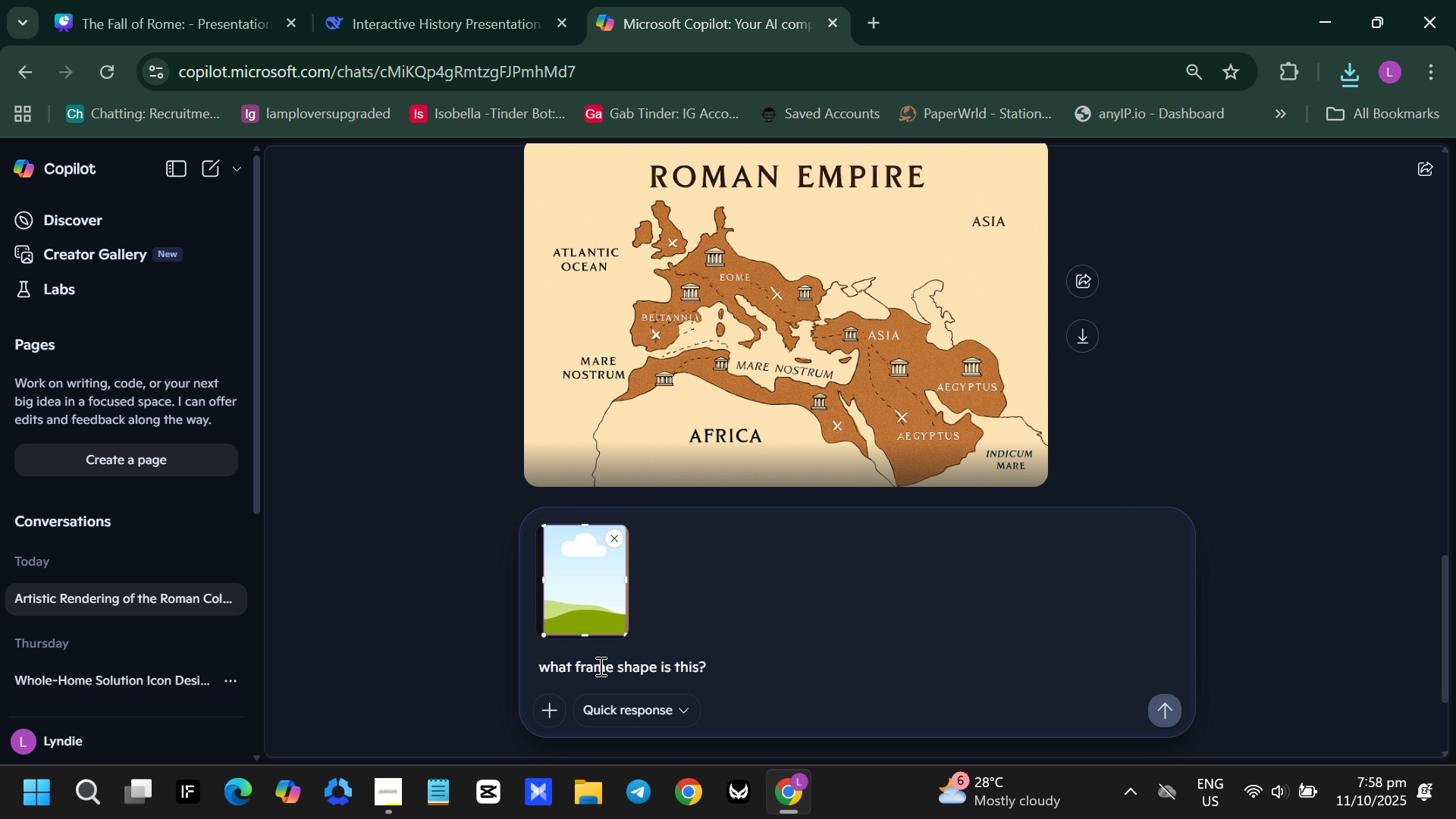 
key(Enter)
 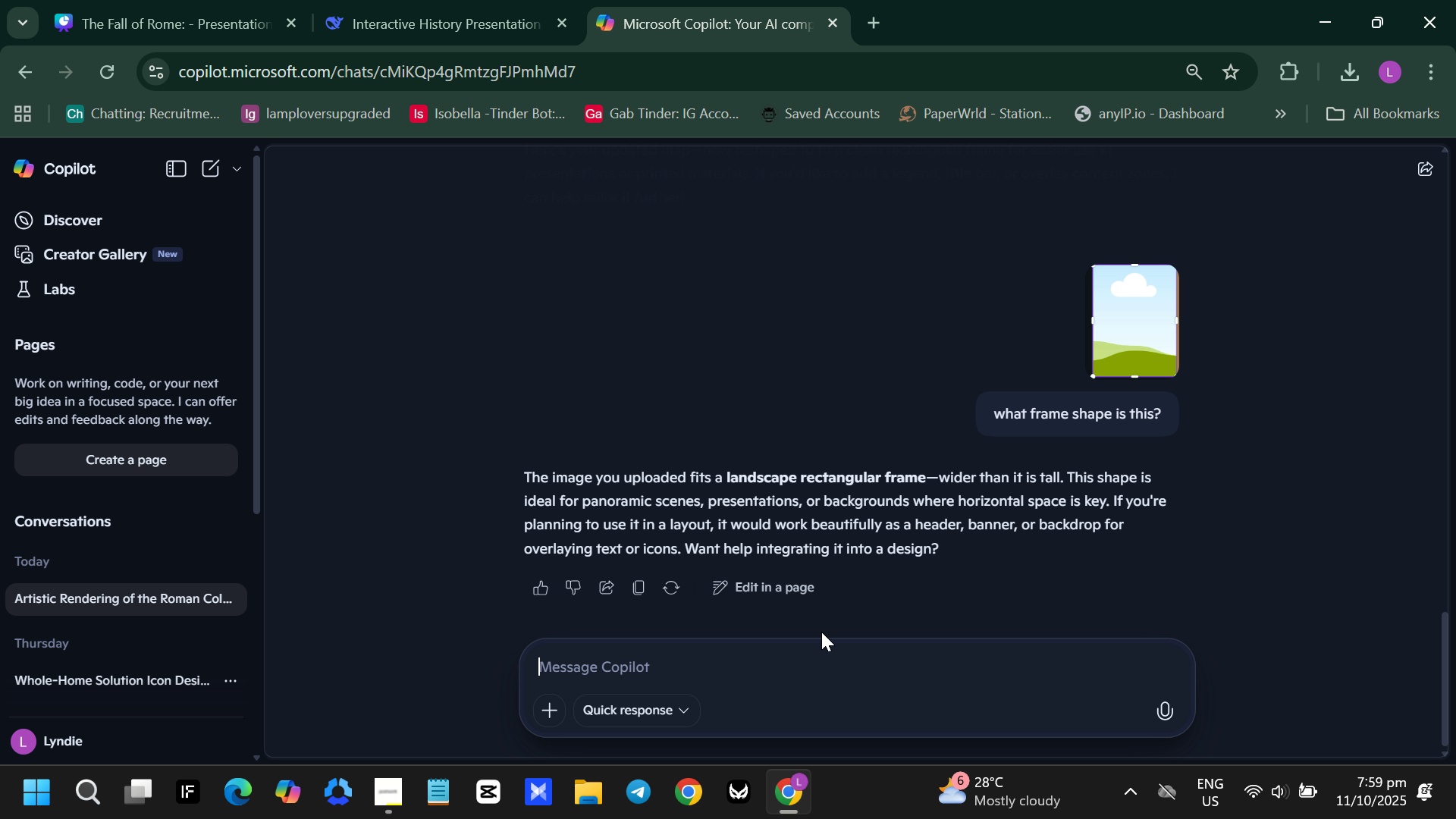 
wait(32.27)
 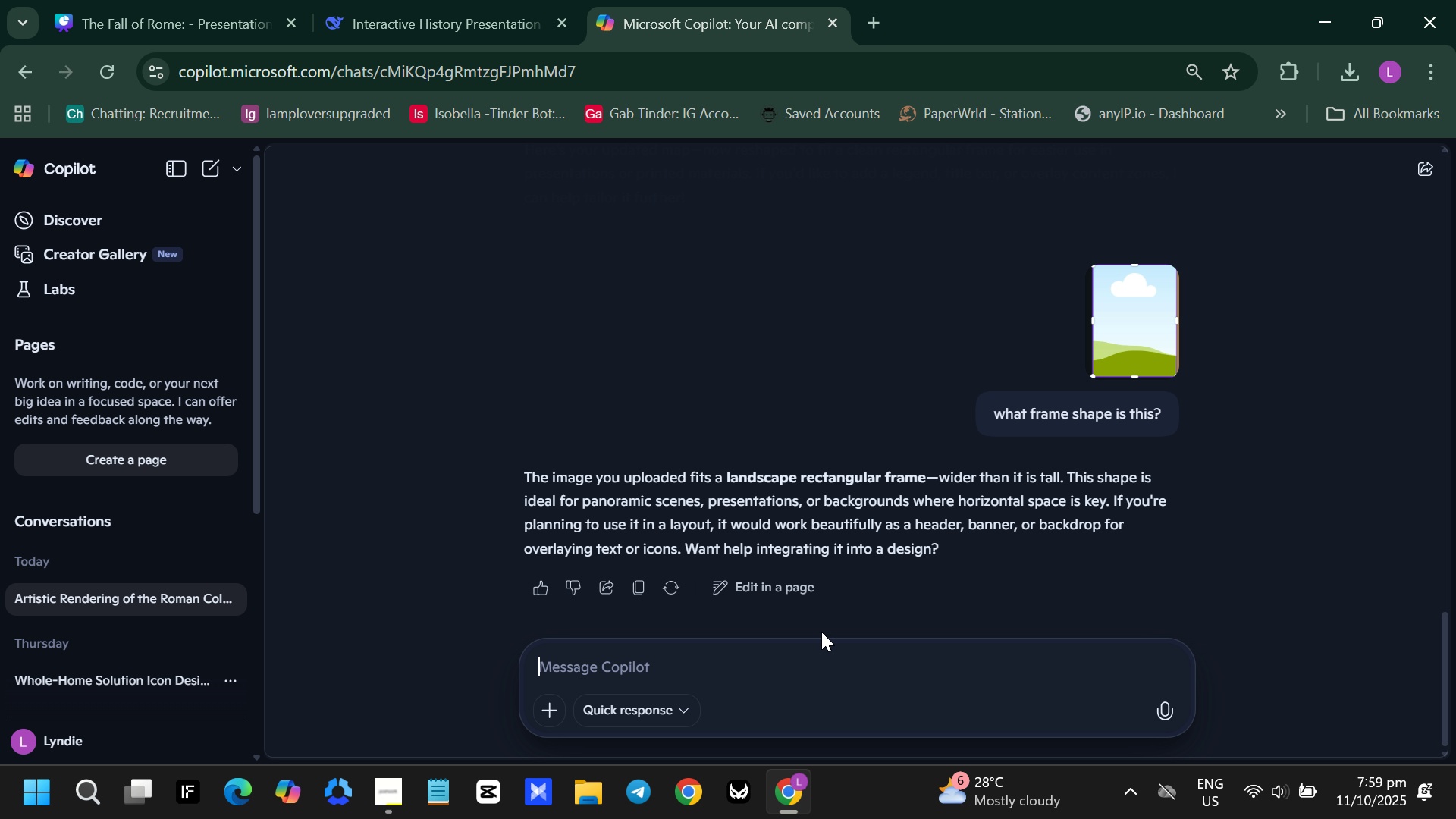 
type(that's what I want the )
 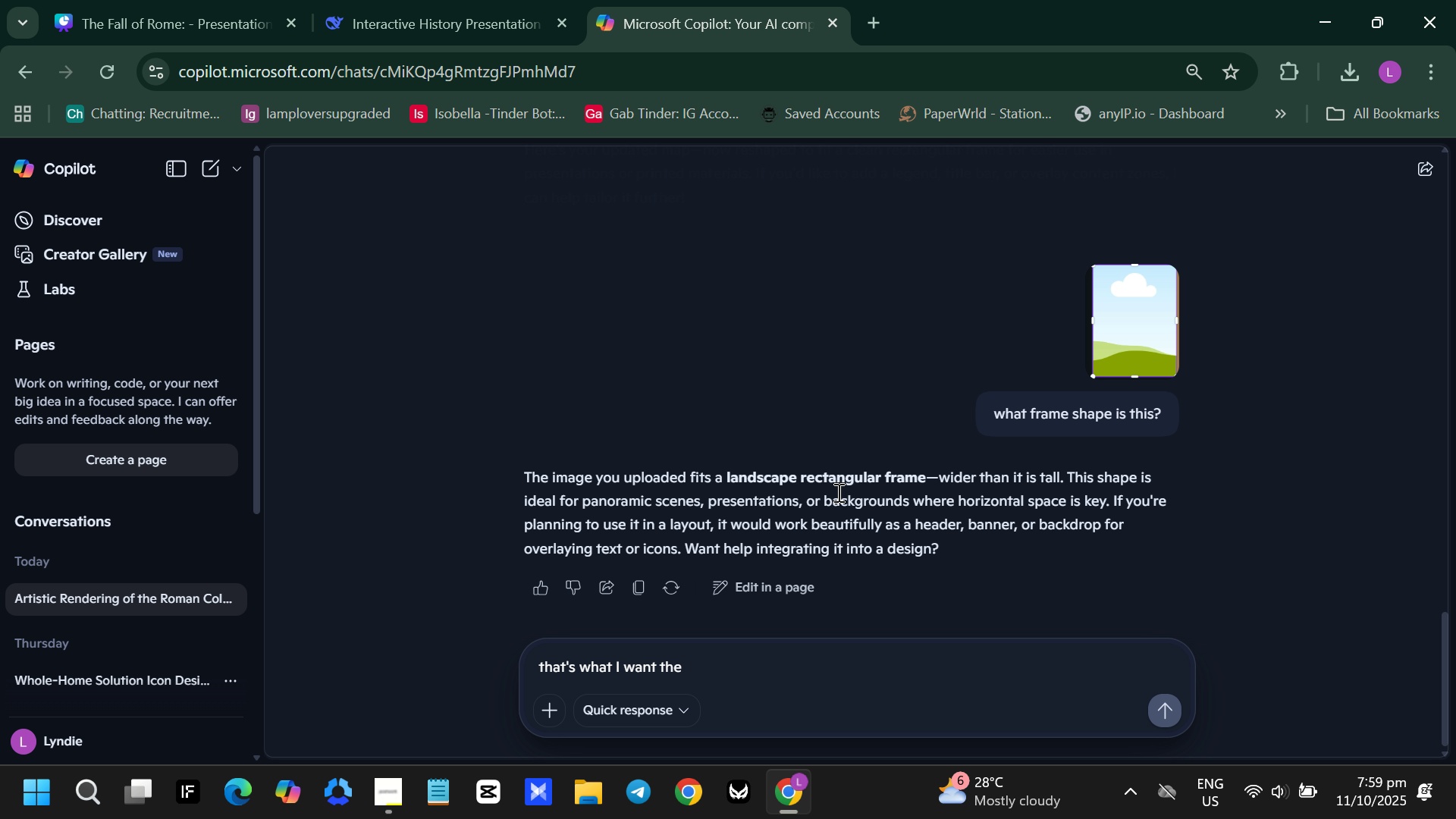 
scroll: coordinate [872, 293], scroll_direction: up, amount: 5.0
 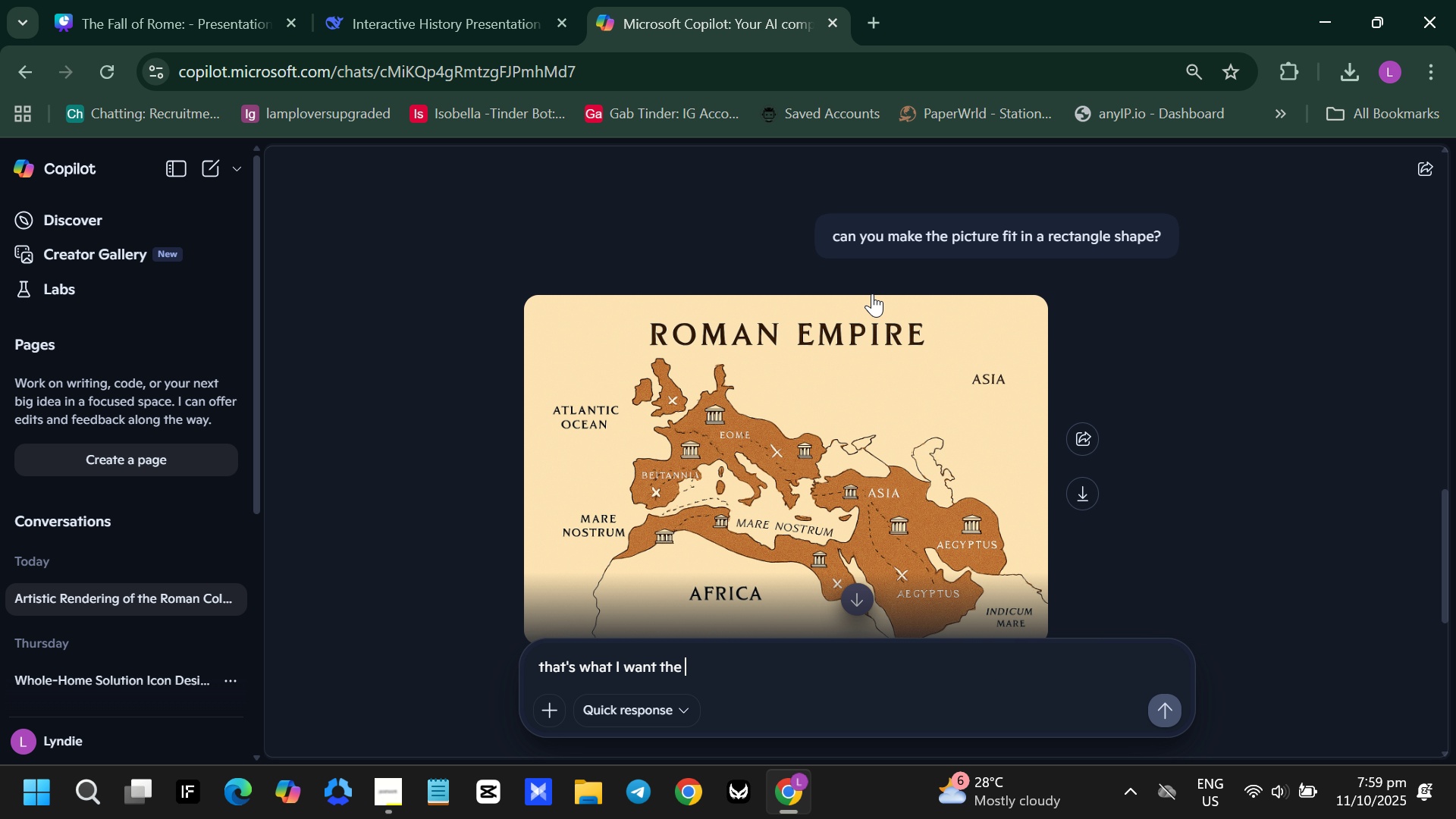 
scroll: coordinate [833, 409], scroll_direction: down, amount: 13.0
 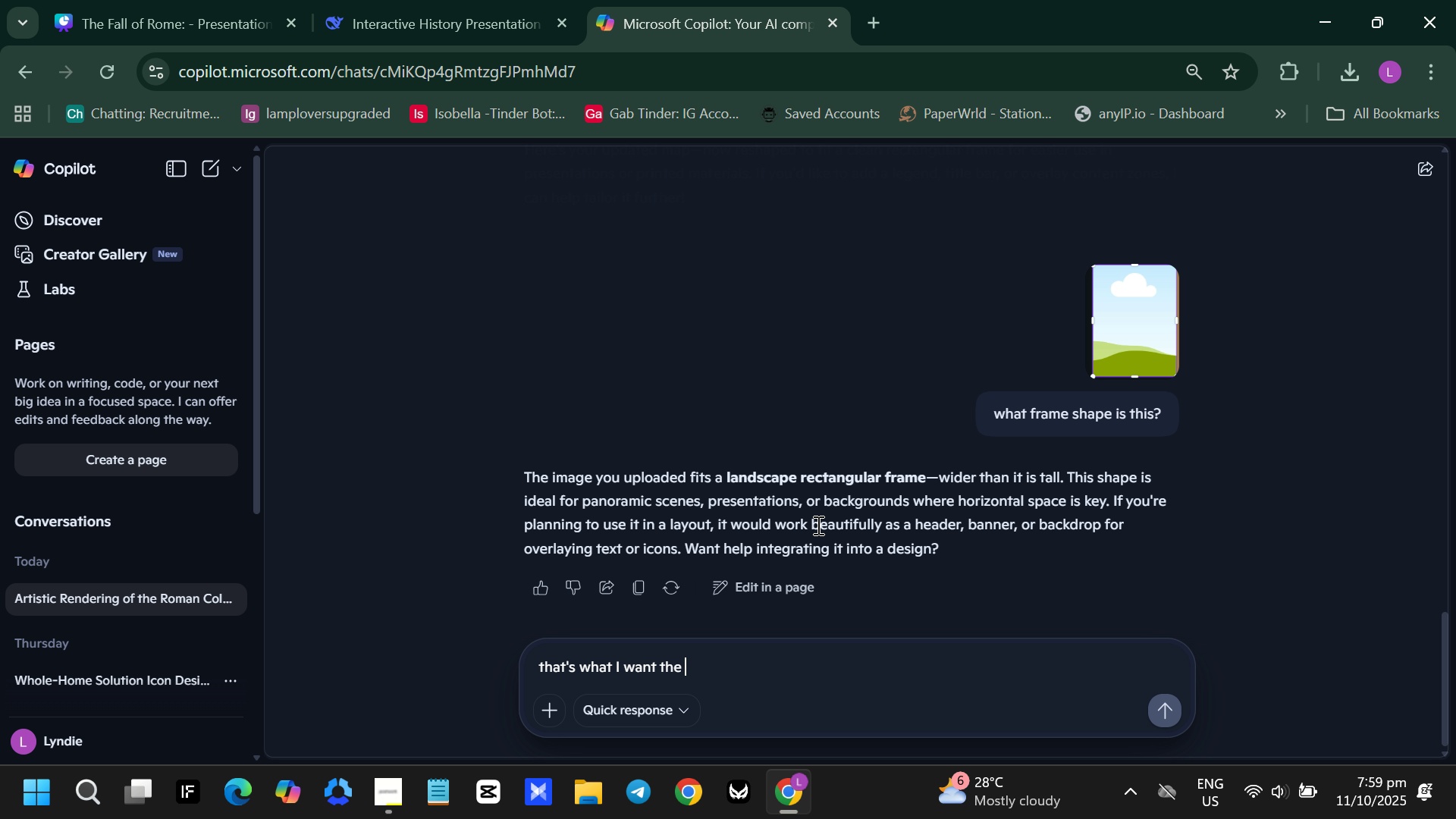 
type(map of the roman r)
key(Backspace)
type(empire look like so that it can fir)
key(Backspace)
type(t in that rectangular frame)
 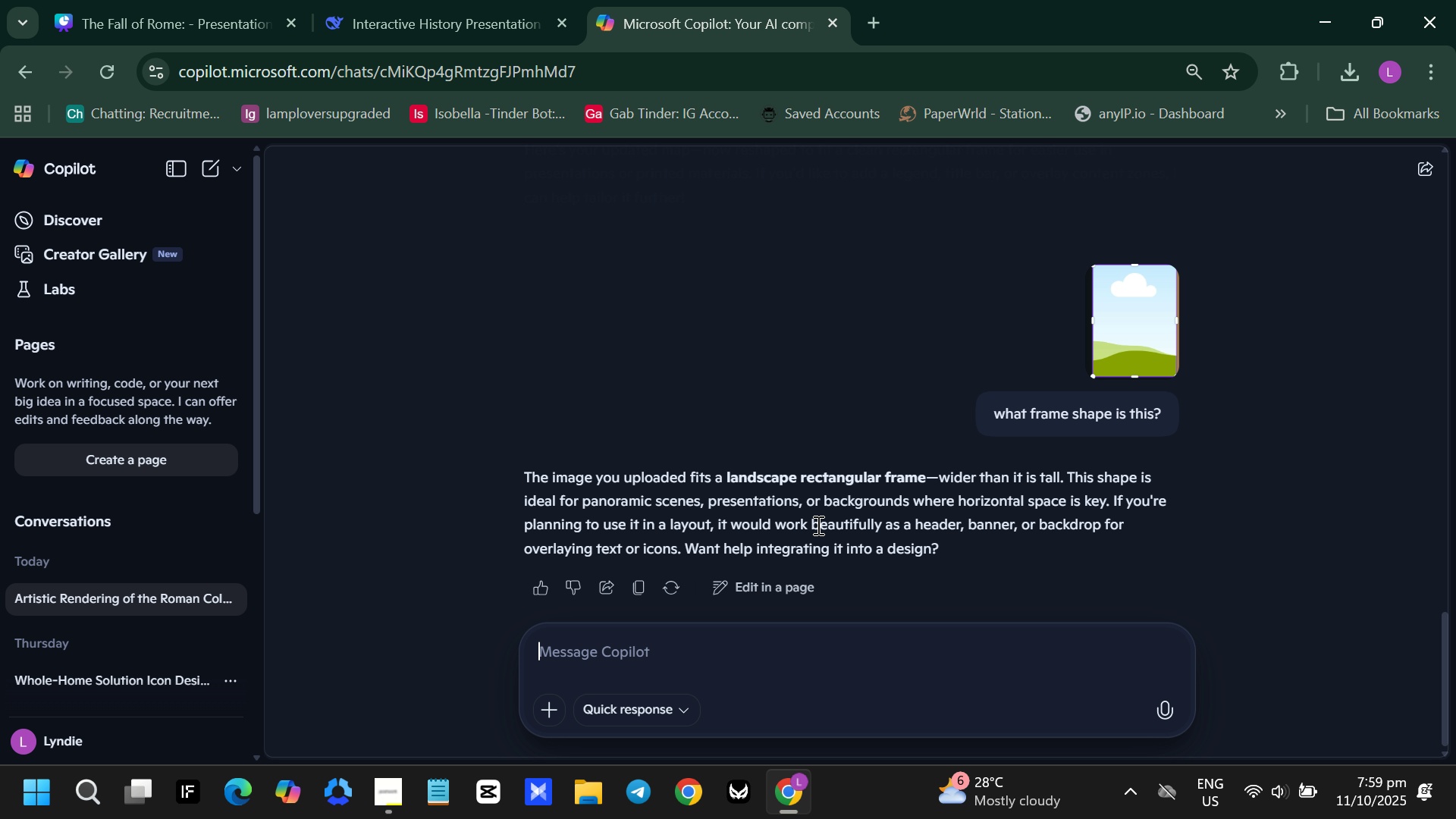 
key(Enter)
 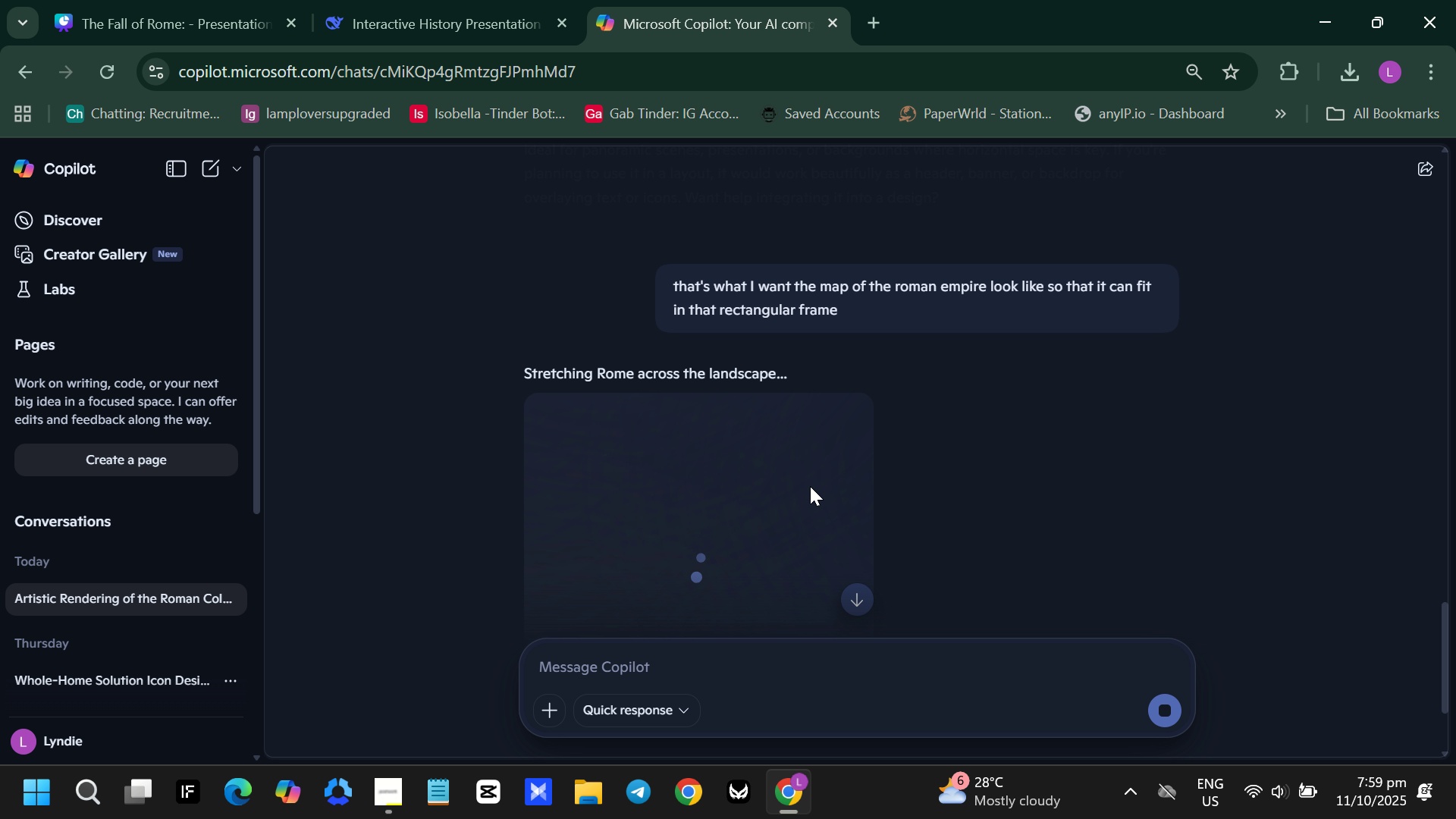 
scroll: coordinate [715, 396], scroll_direction: down, amount: 1.0
 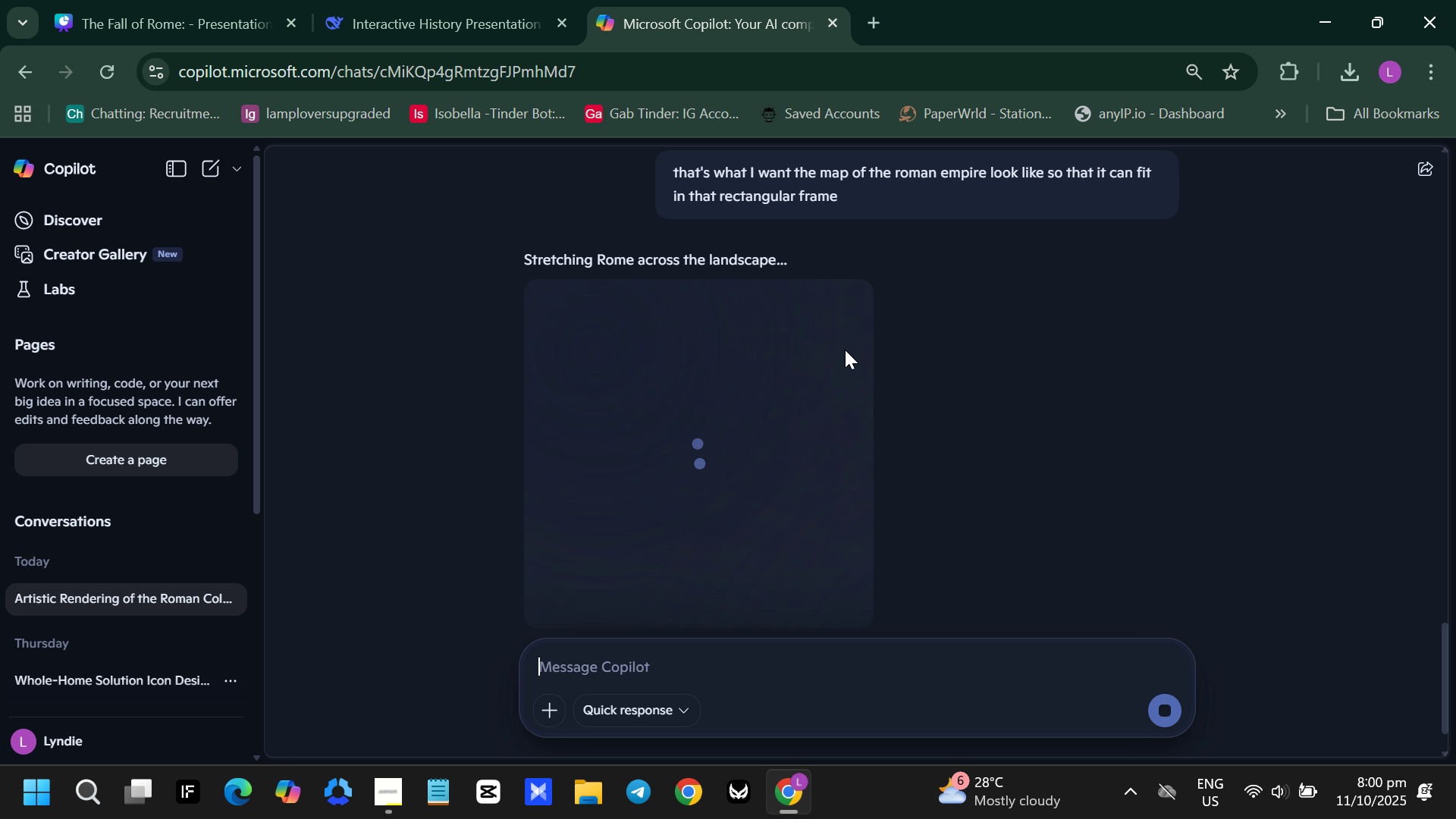 
wait(17.27)
 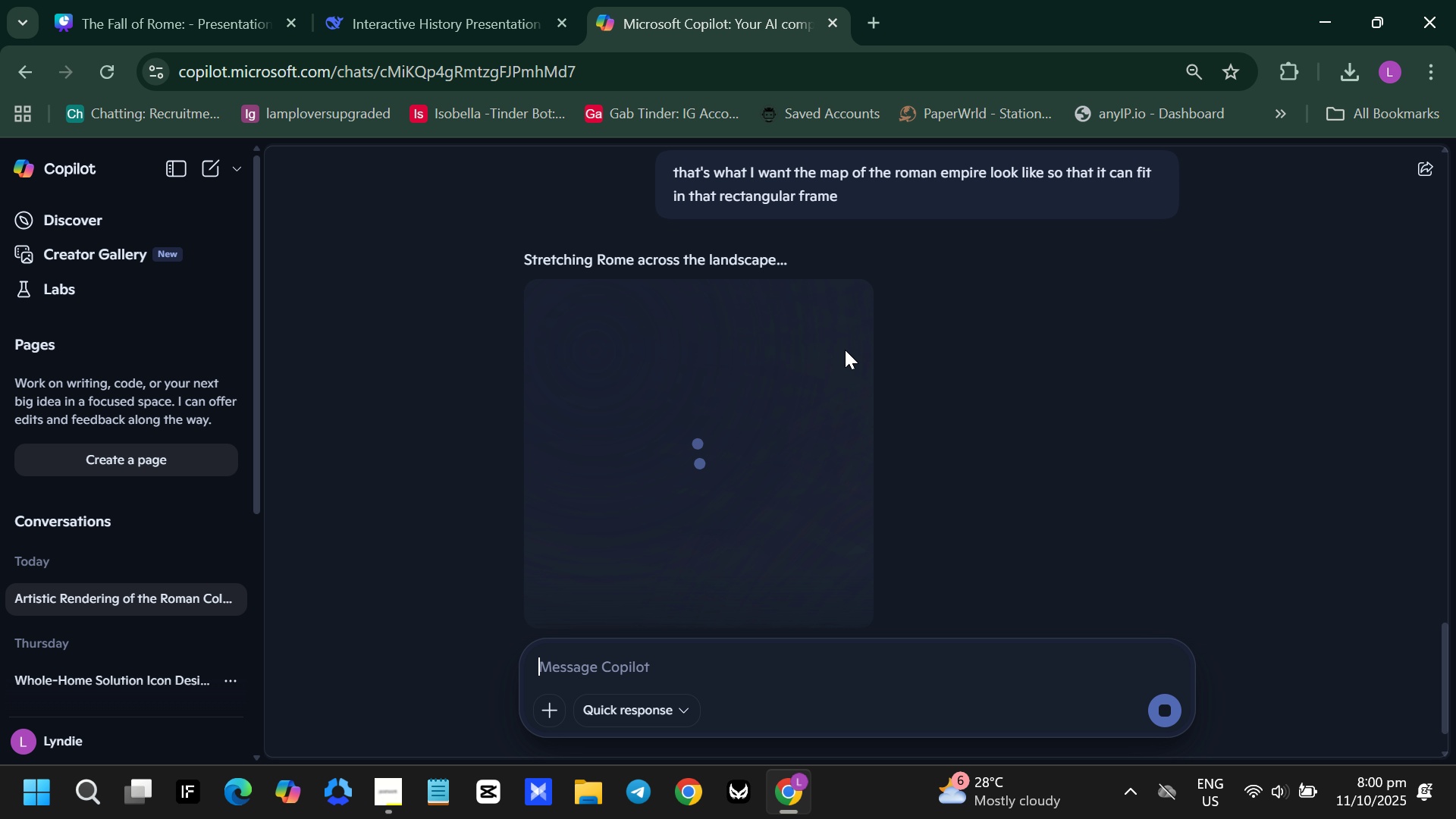 
scroll: coordinate [844, 340], scroll_direction: down, amount: 1.0
 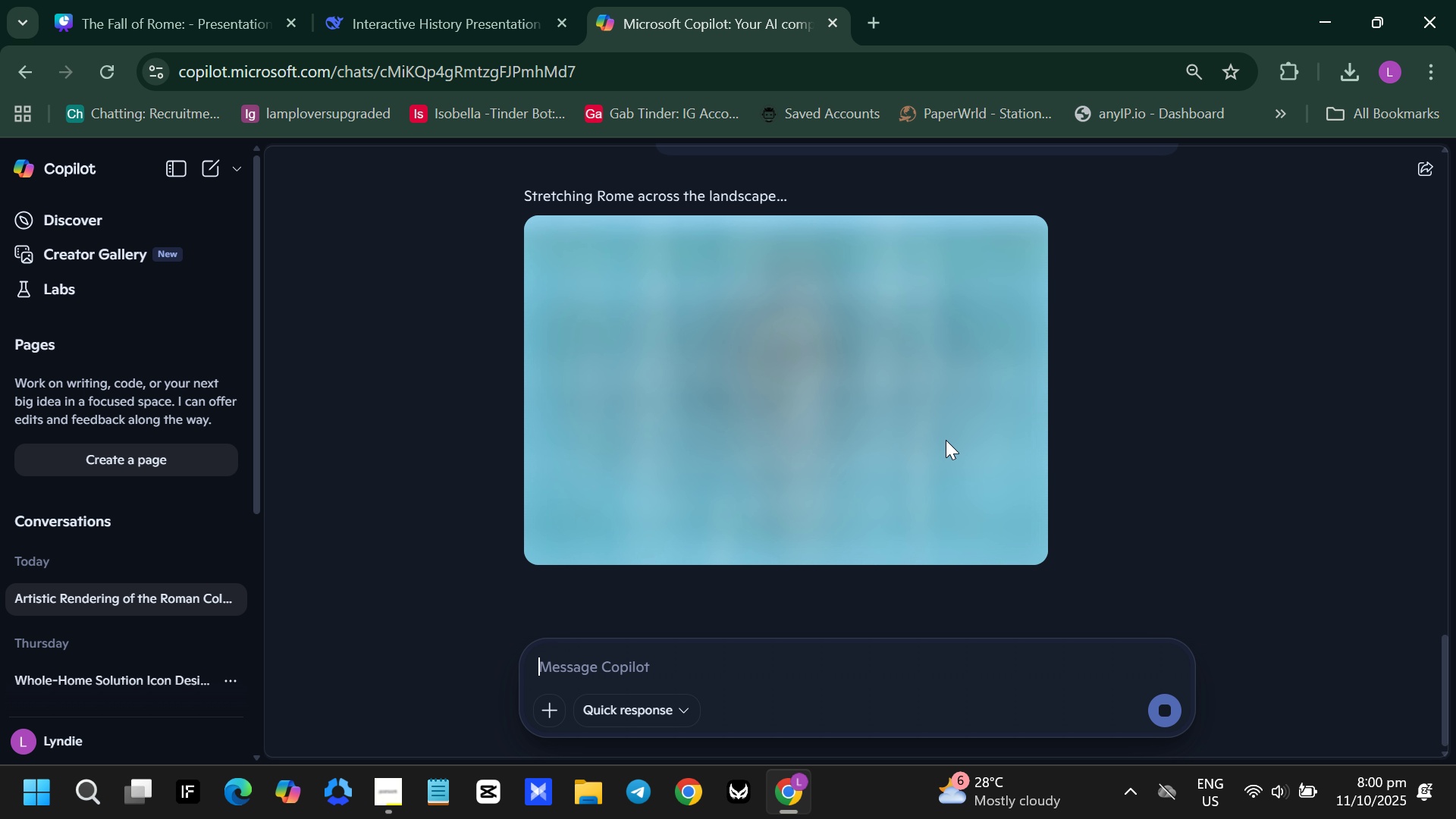 
wait(25.35)
 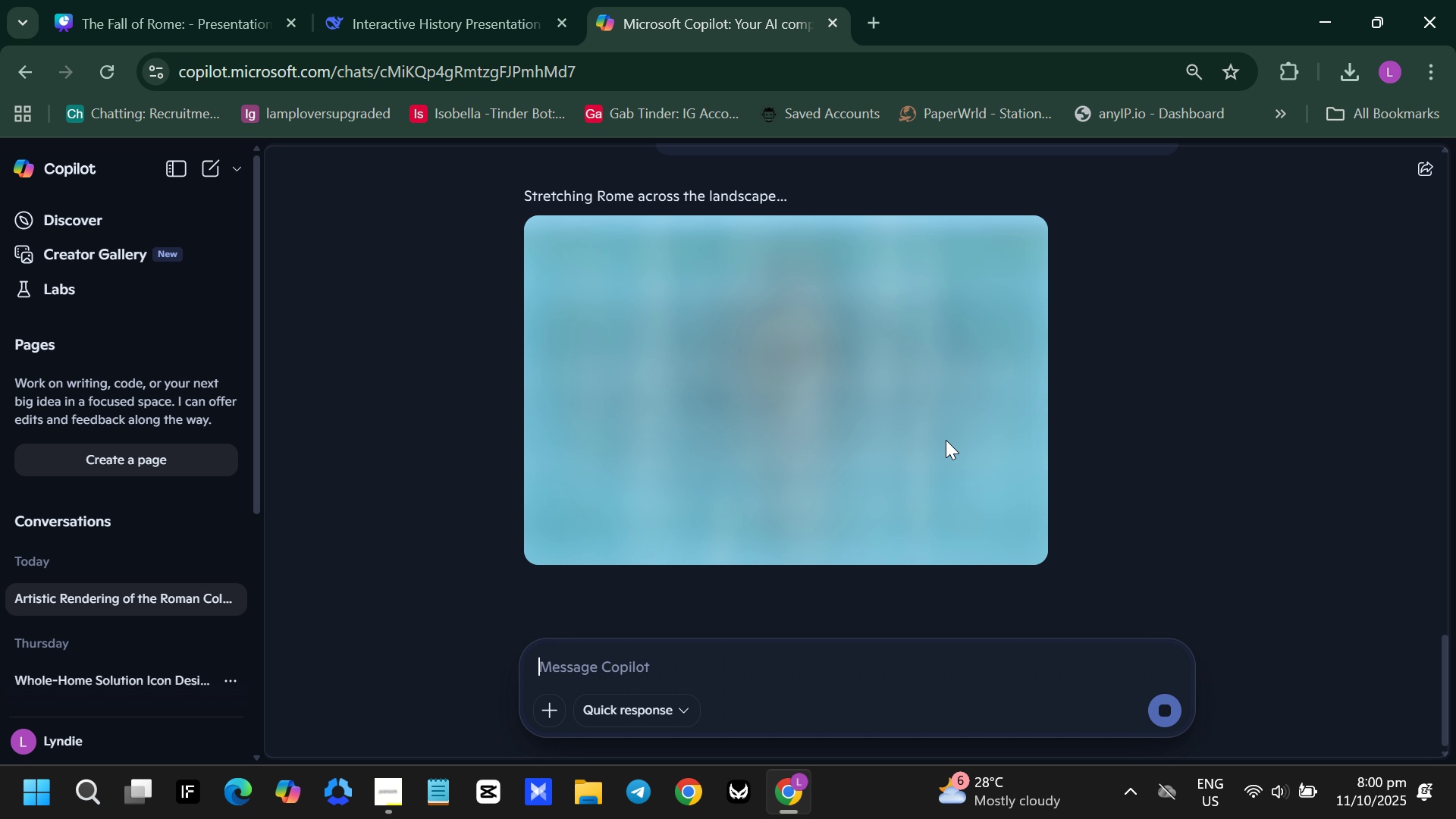 
scroll: coordinate [883, 453], scroll_direction: down, amount: 3.0
 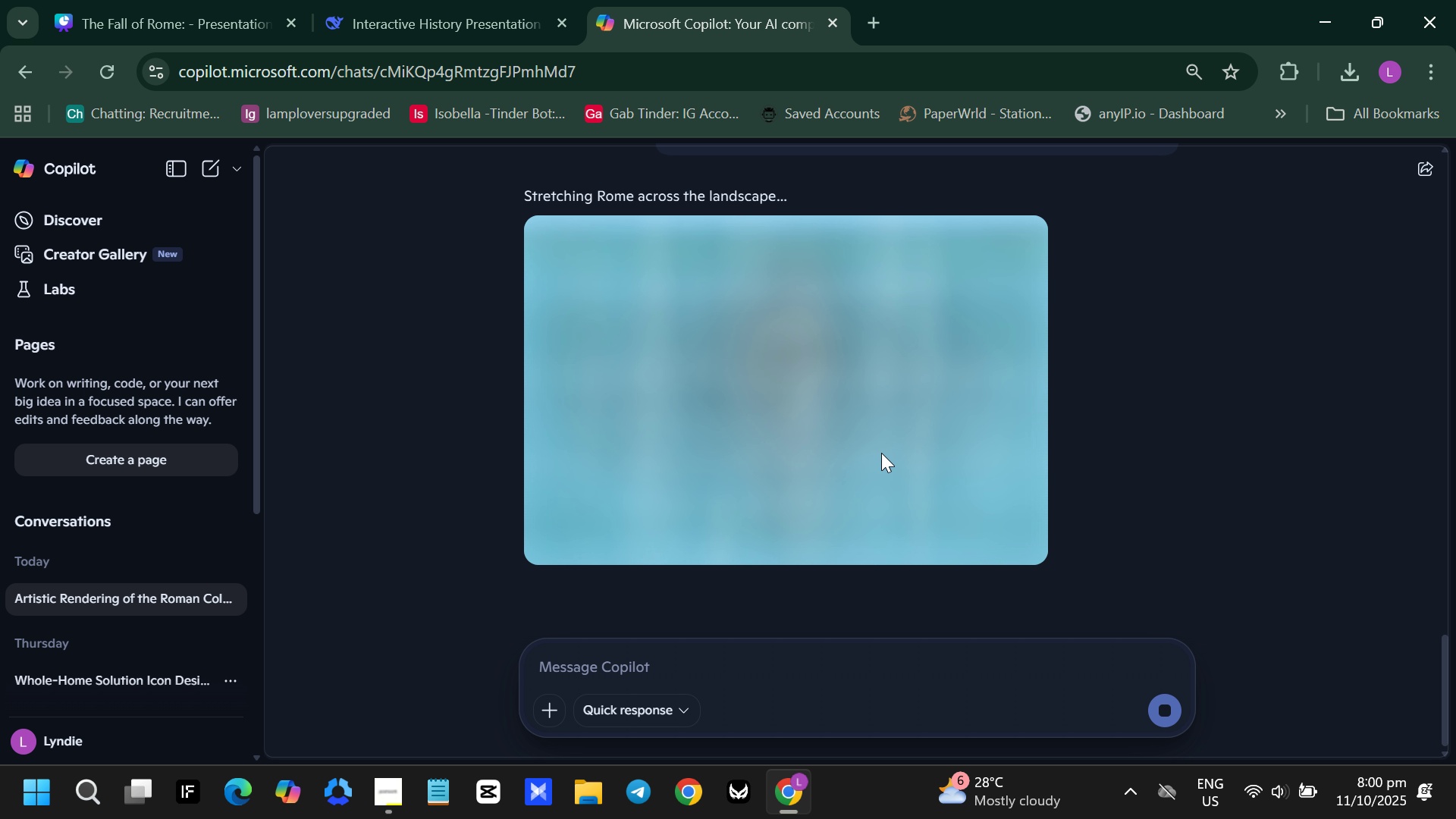 
scroll: coordinate [865, 460], scroll_direction: up, amount: 1.0
 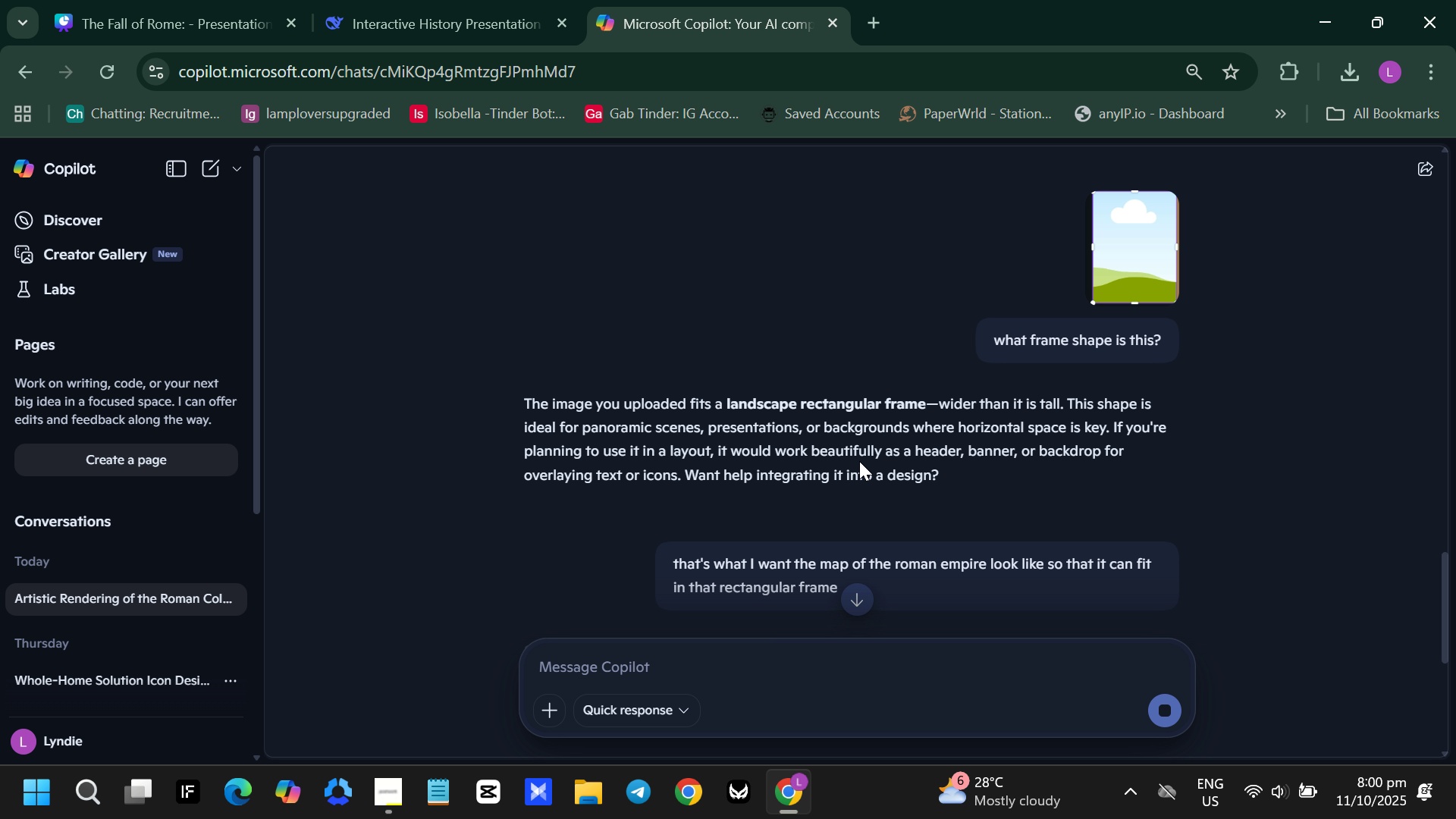 
scroll: coordinate [859, 461], scroll_direction: down, amount: 2.0
 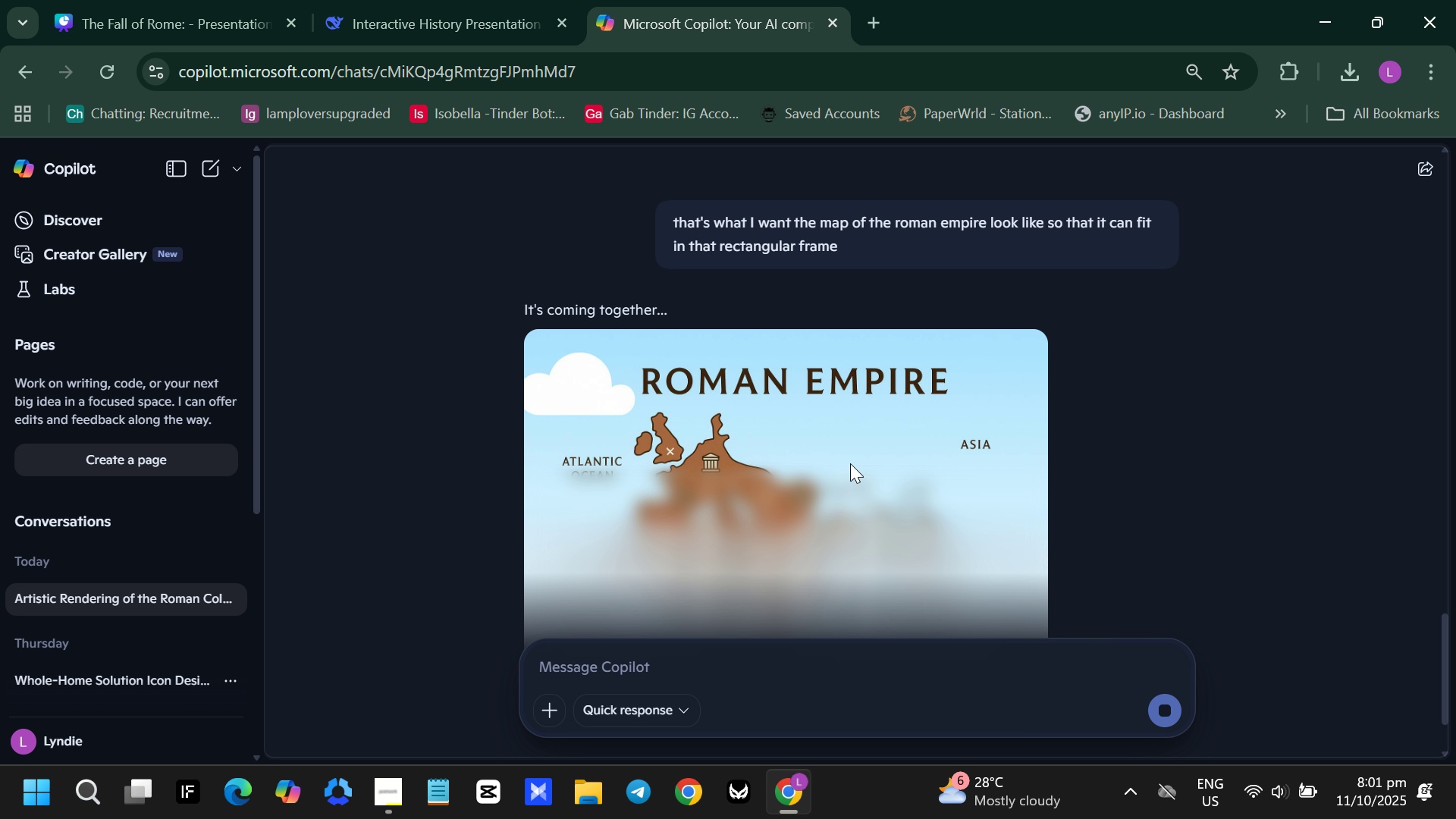 
wait(55.03)
 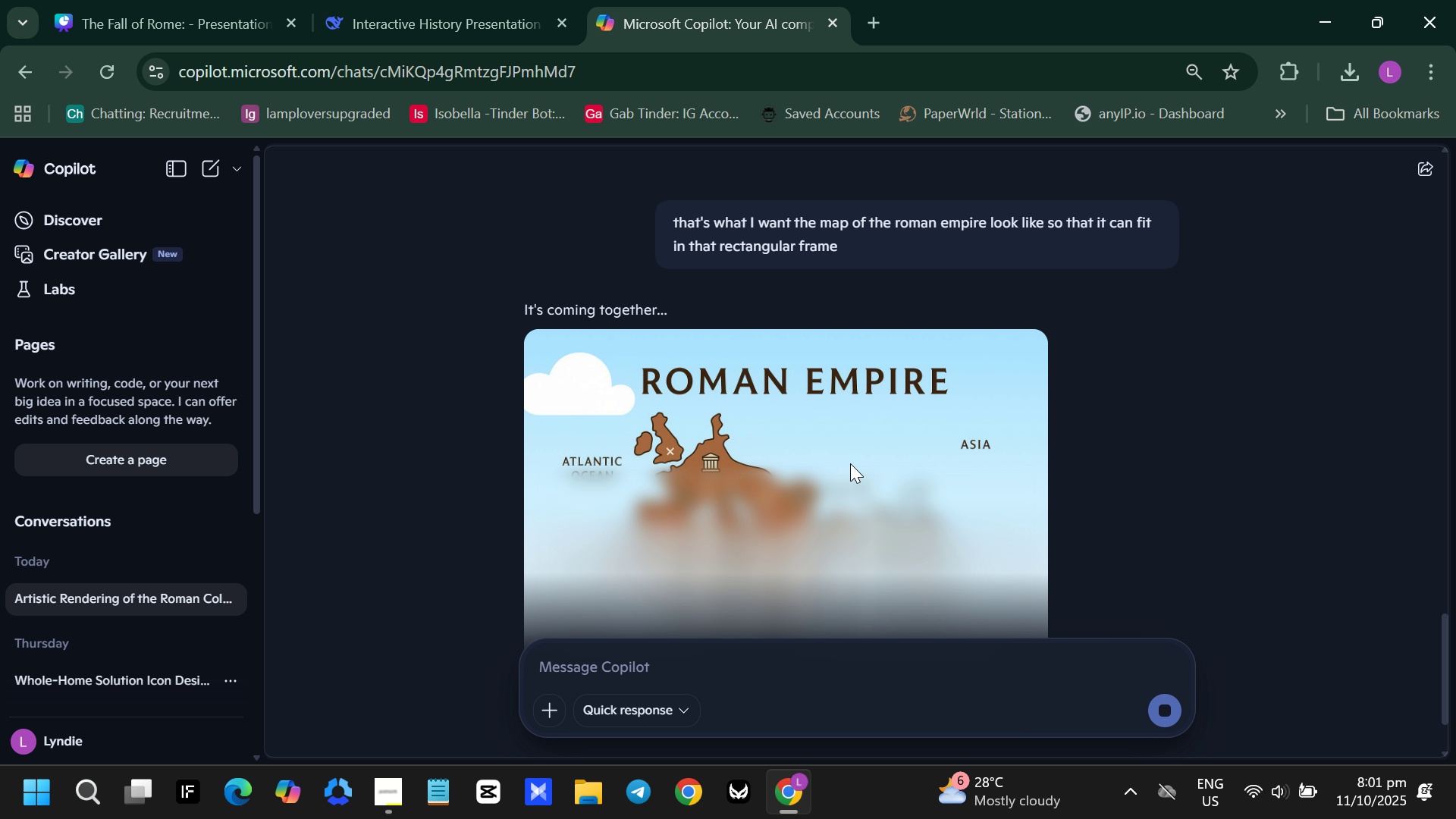 
scroll: coordinate [1101, 401], scroll_direction: up, amount: 7.0
 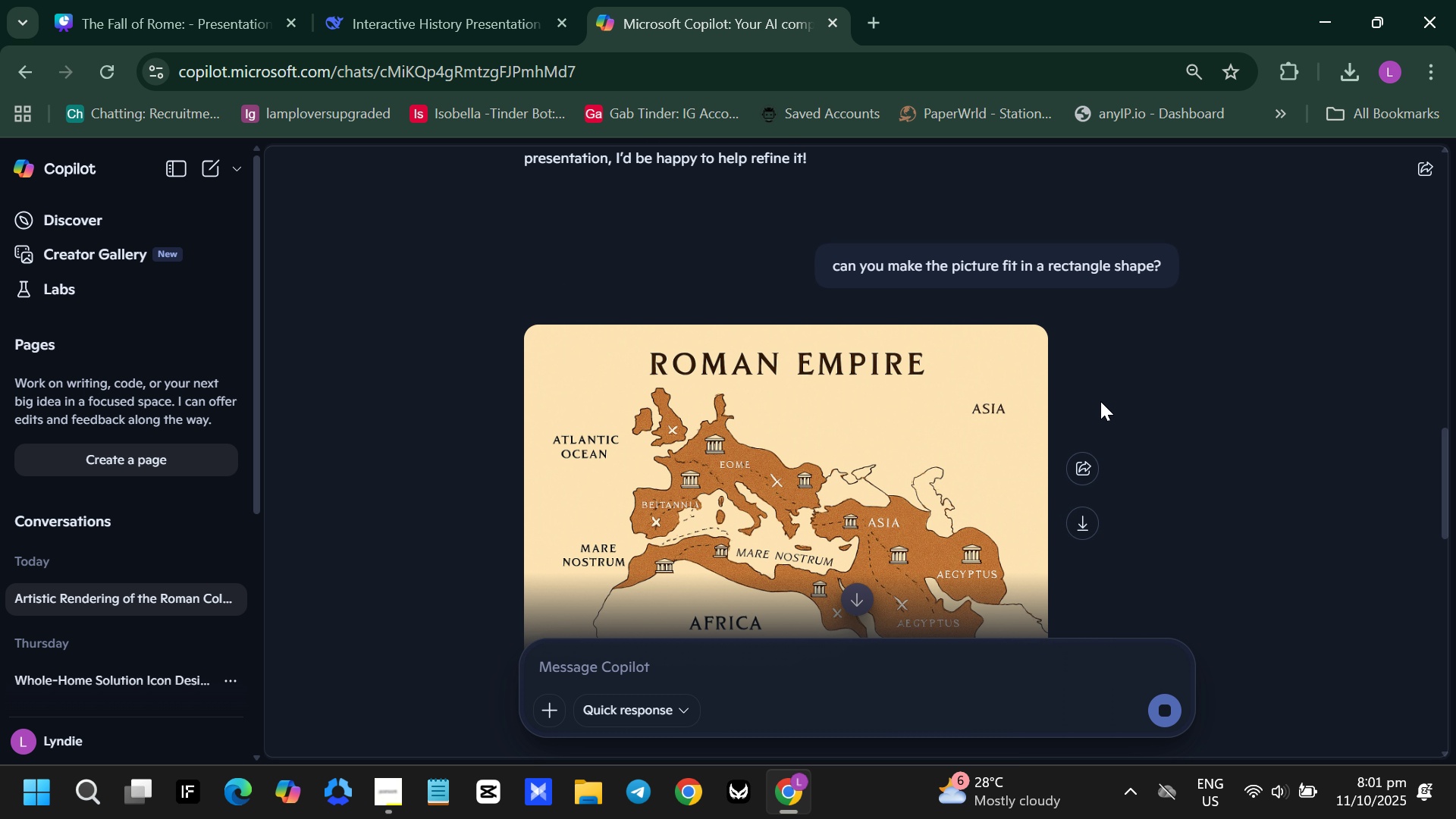 
scroll: coordinate [1192, 486], scroll_direction: down, amount: 14.0
 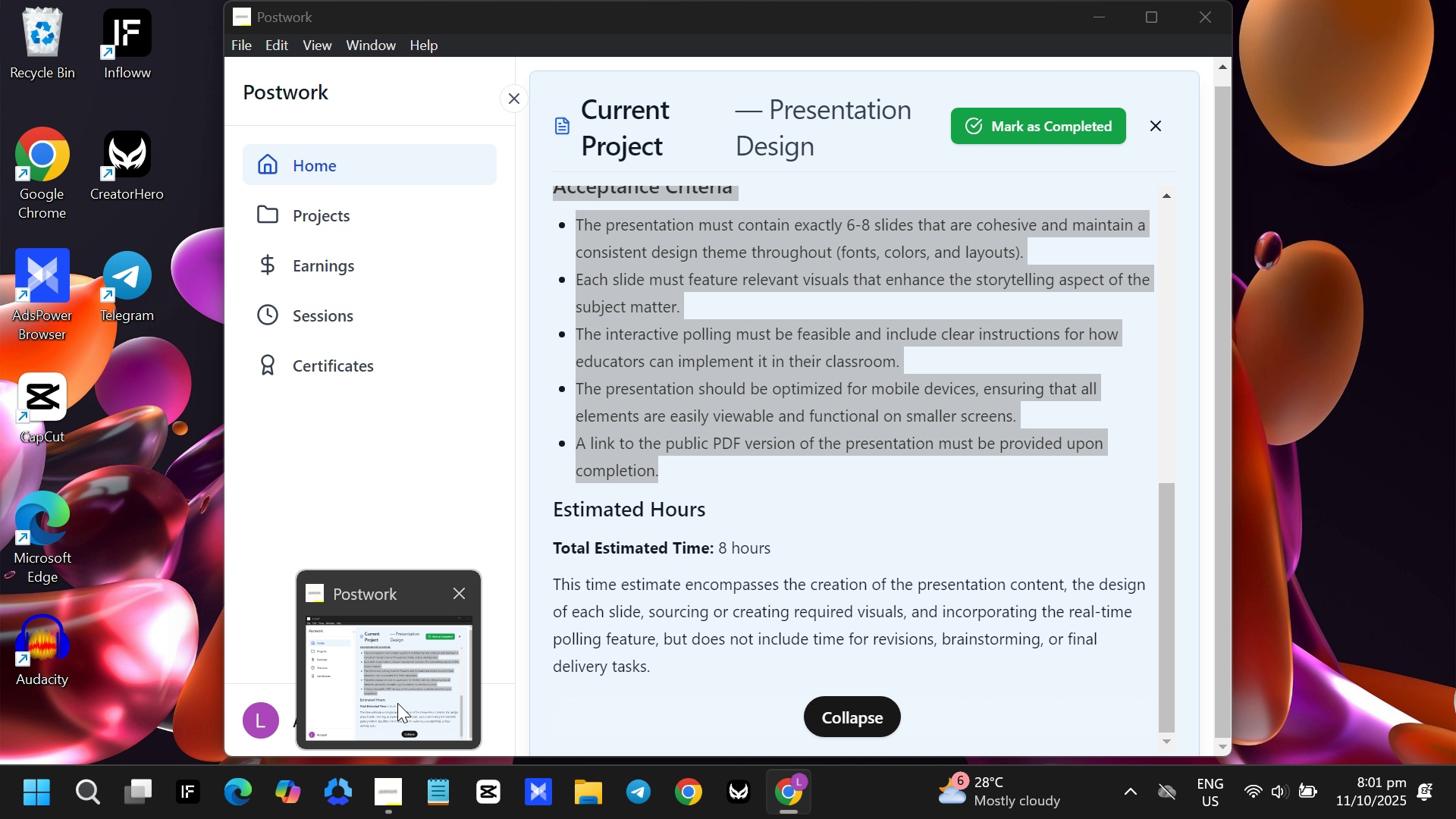 
wait(6.63)
 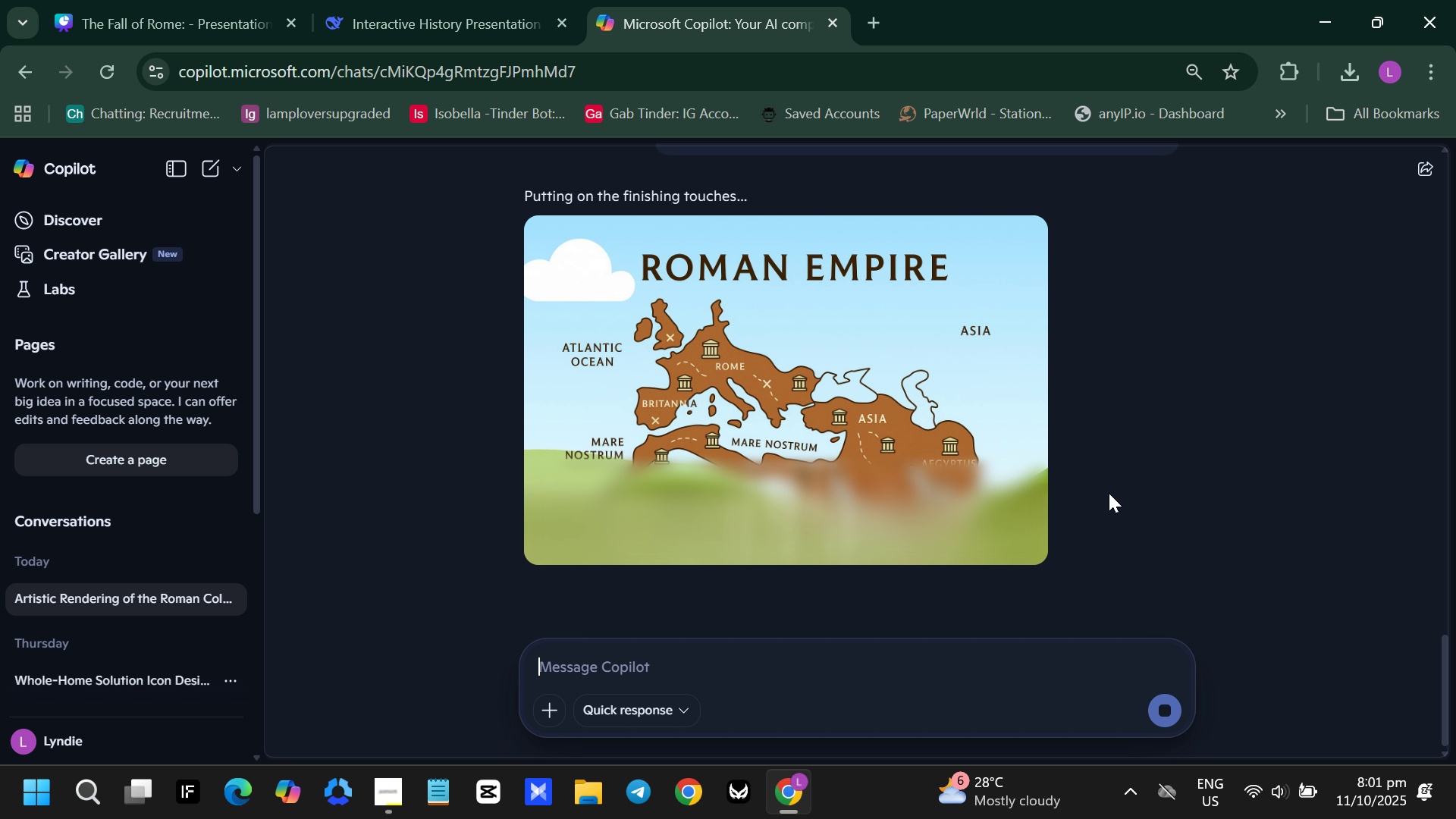 
left_click([397, 703])